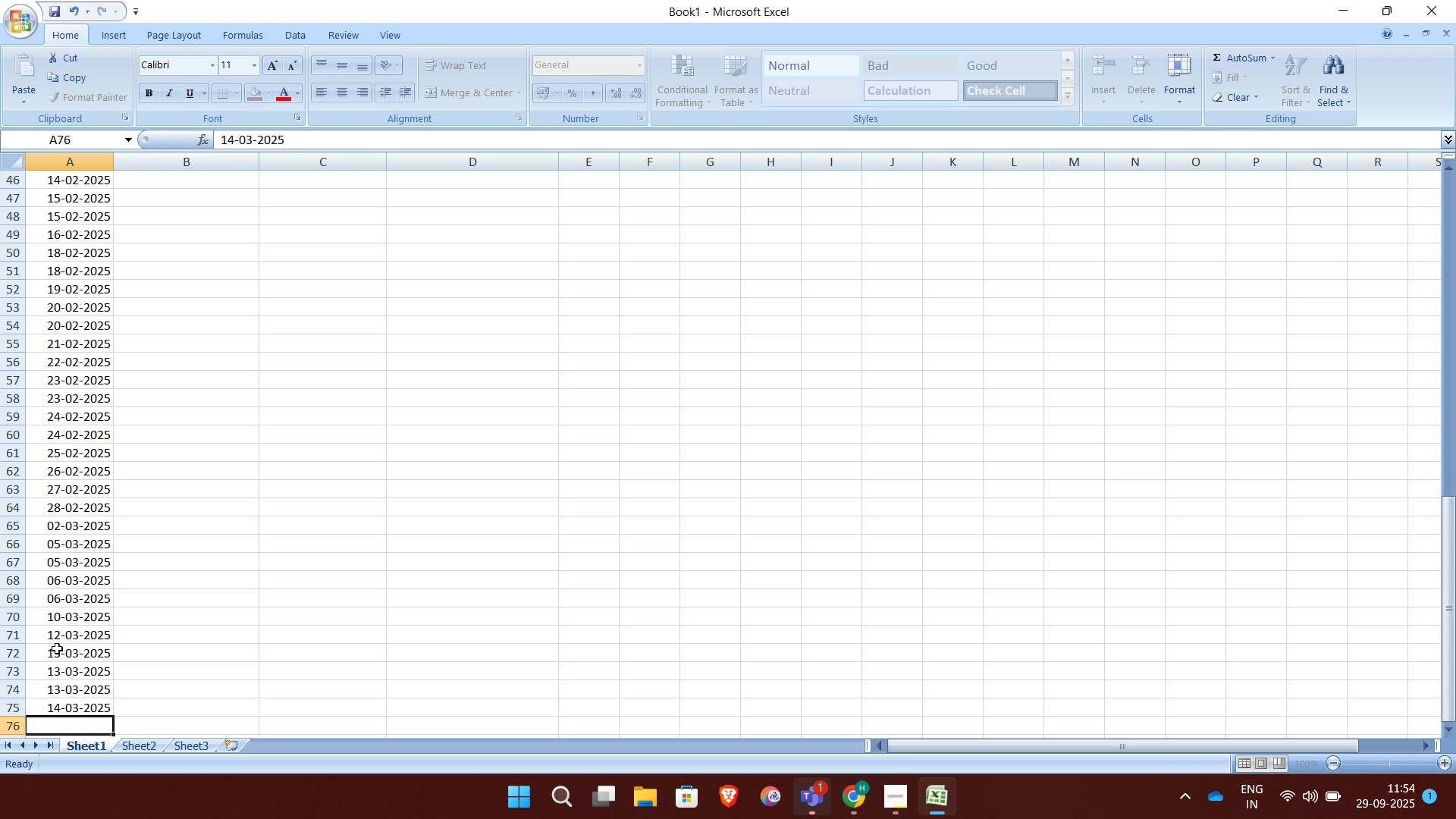 
key(Enter)
 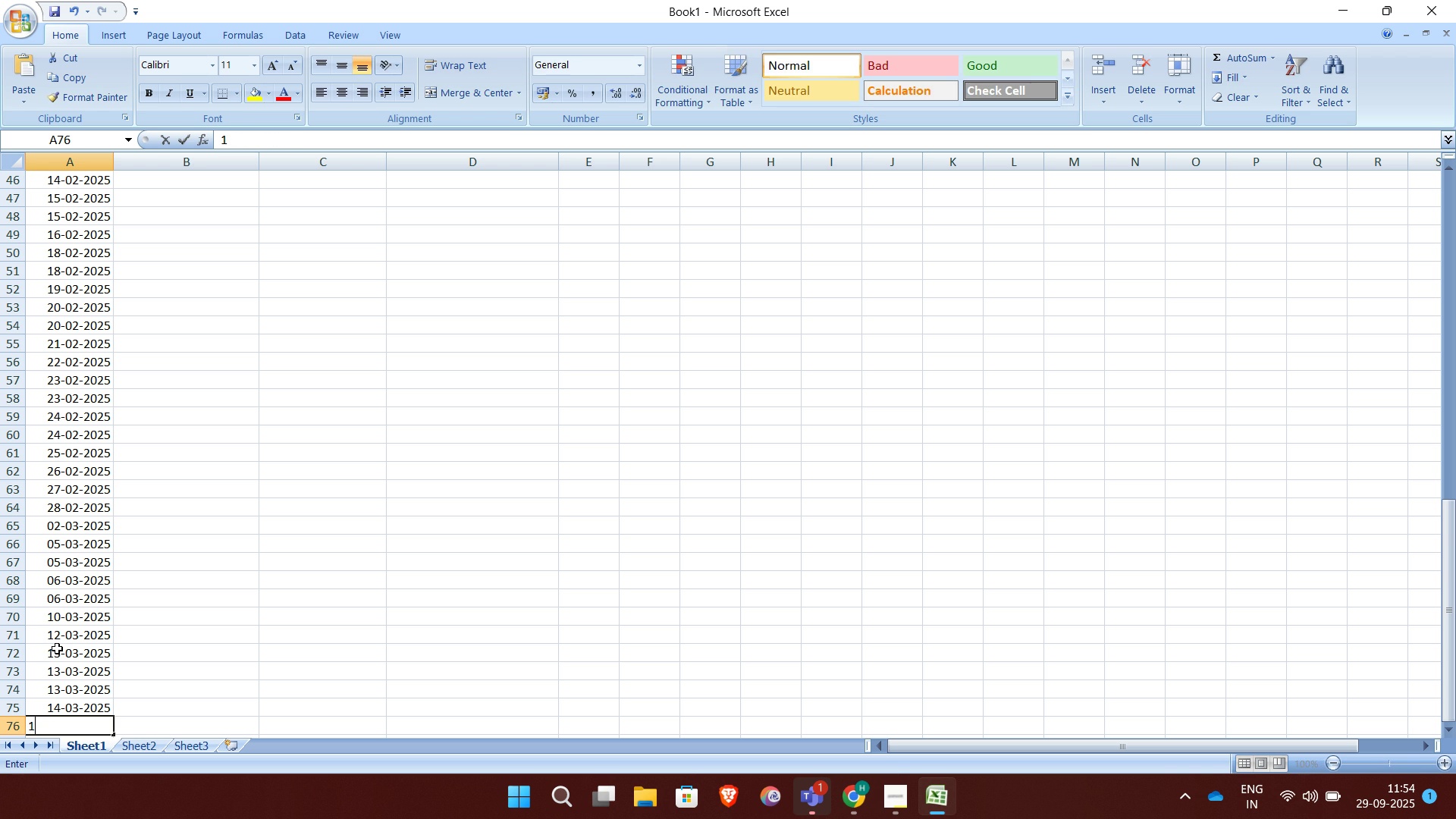 
type(15-03-2025)
 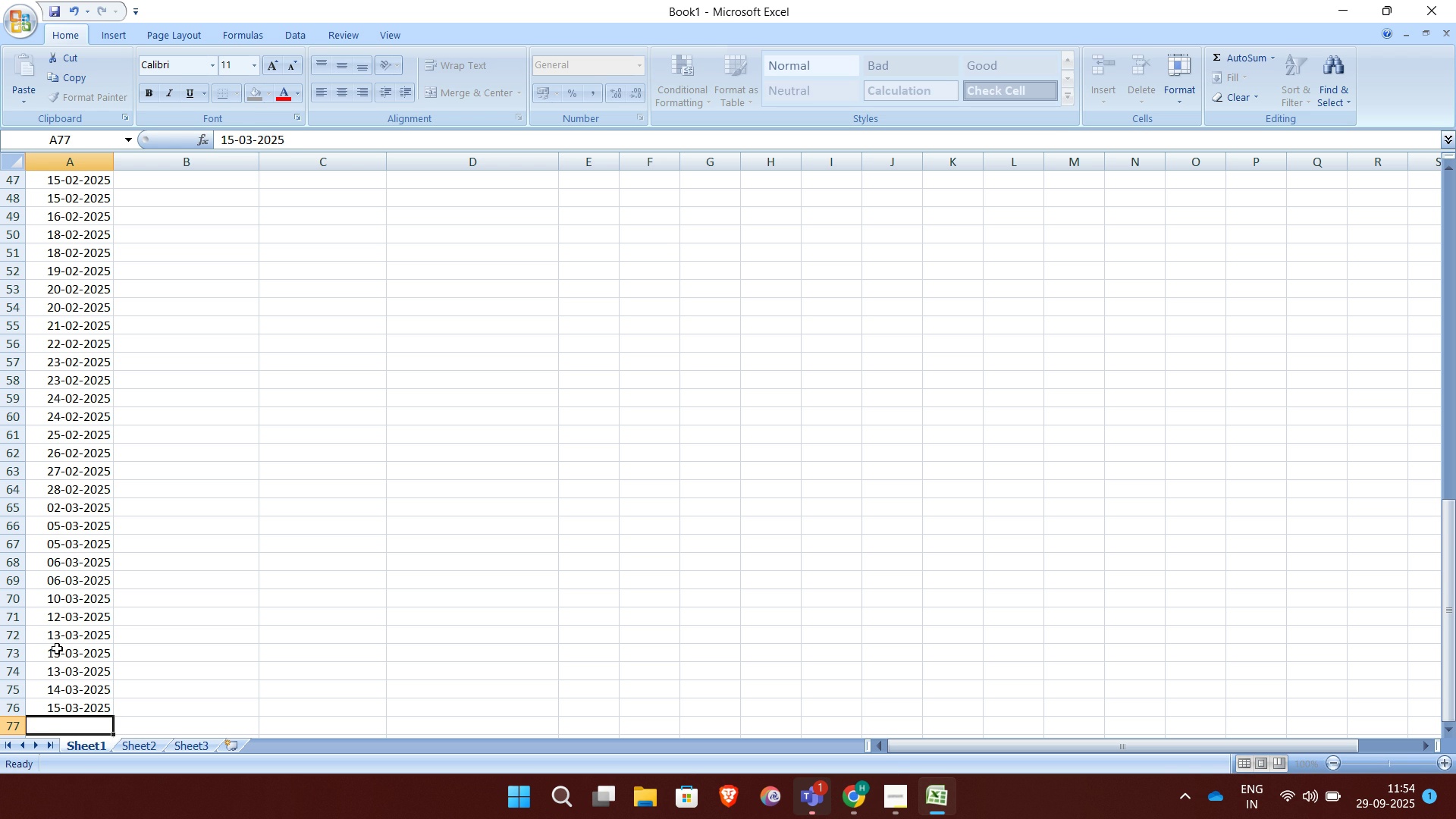 
key(Enter)
 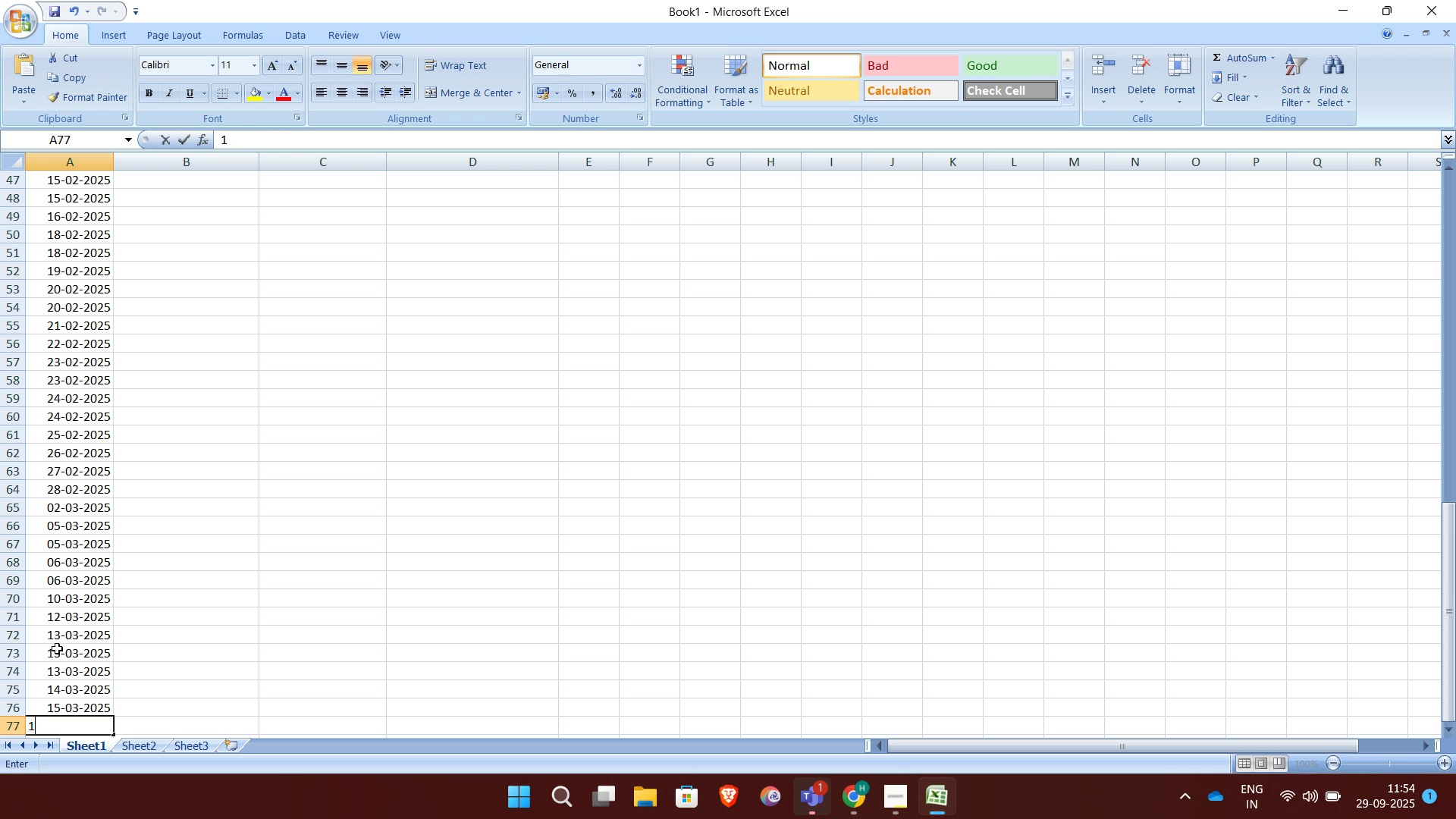 
type(16-03-2025)
 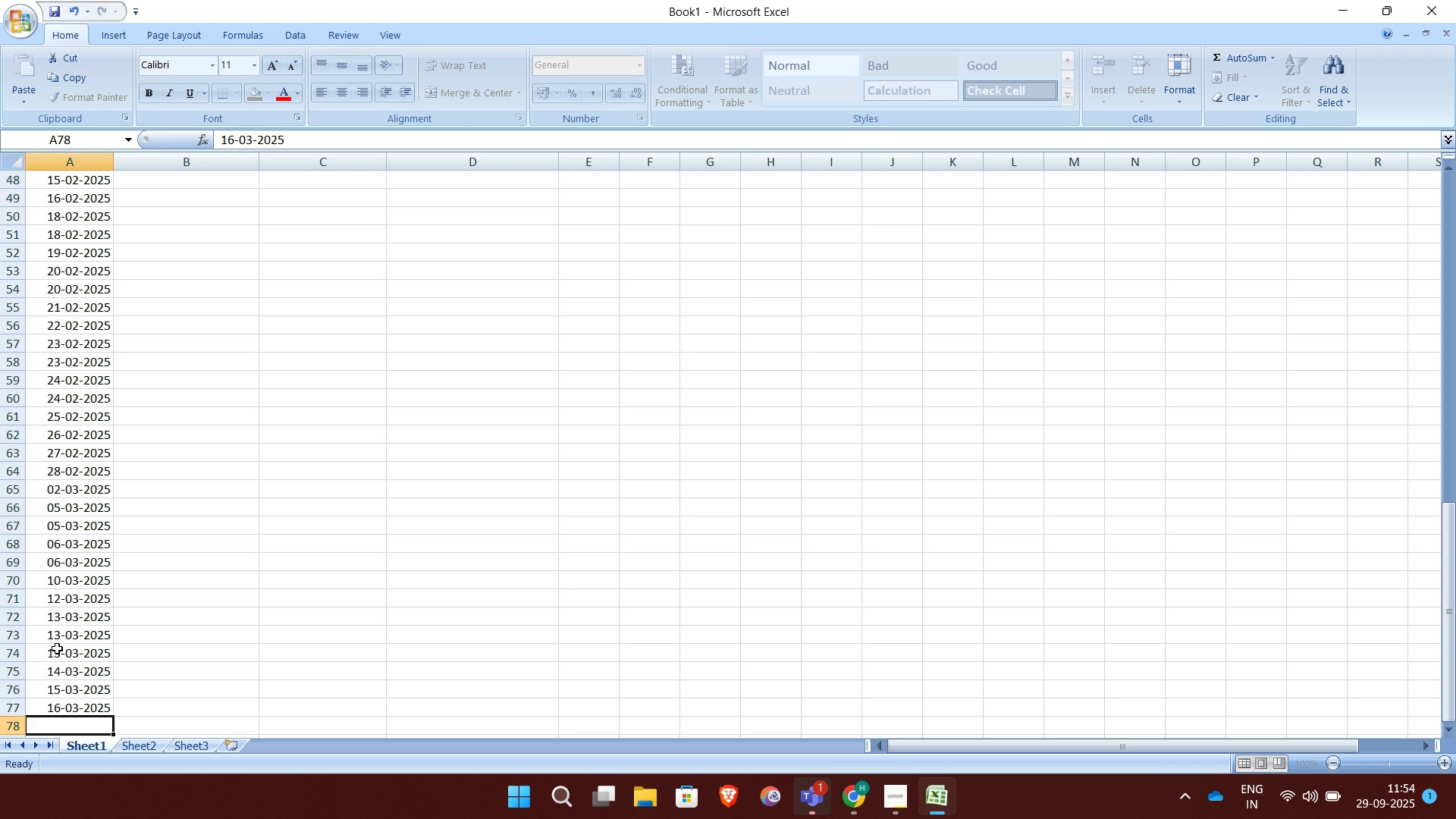 
key(Enter)
 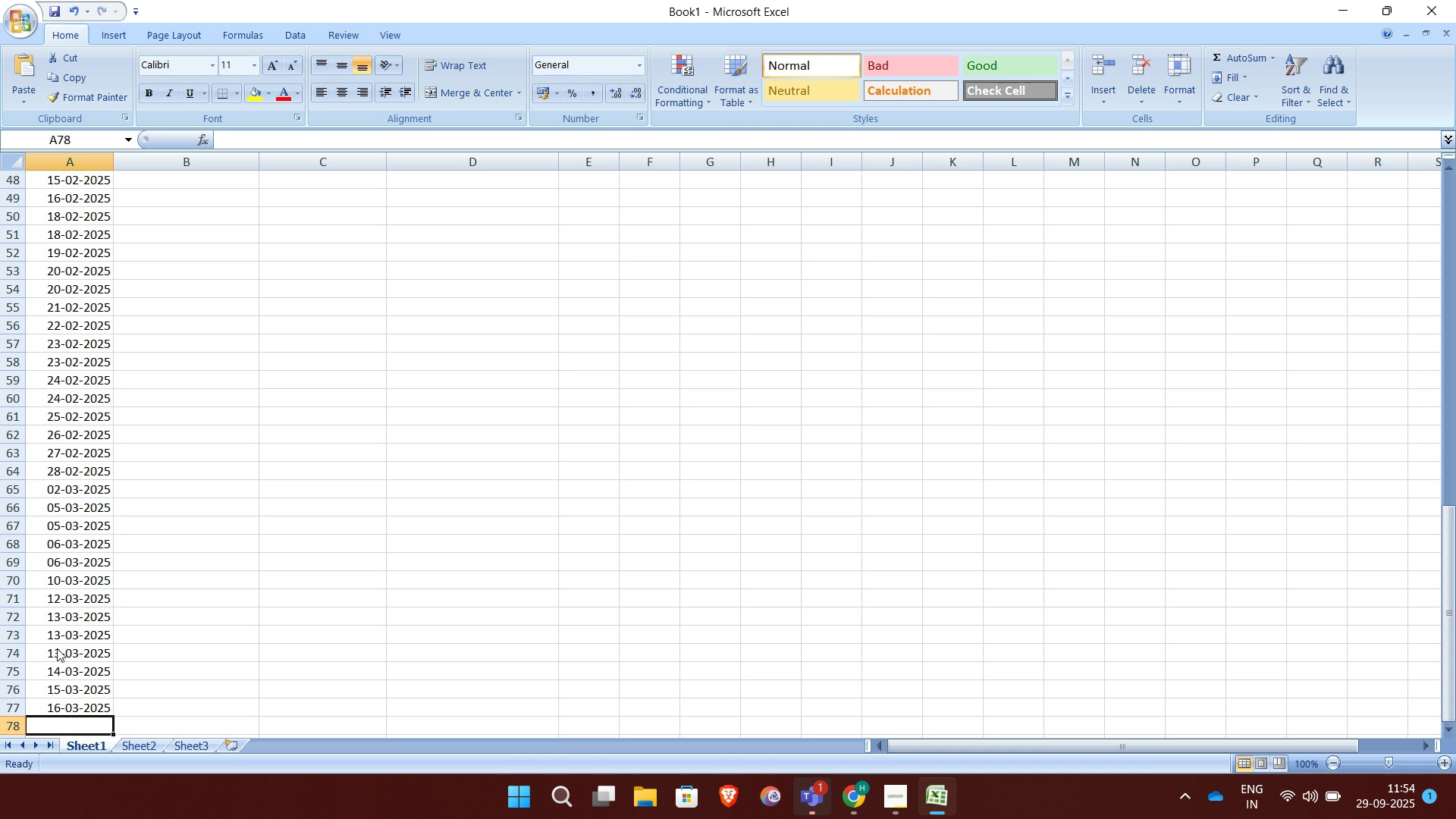 
type(17-03-2025)
 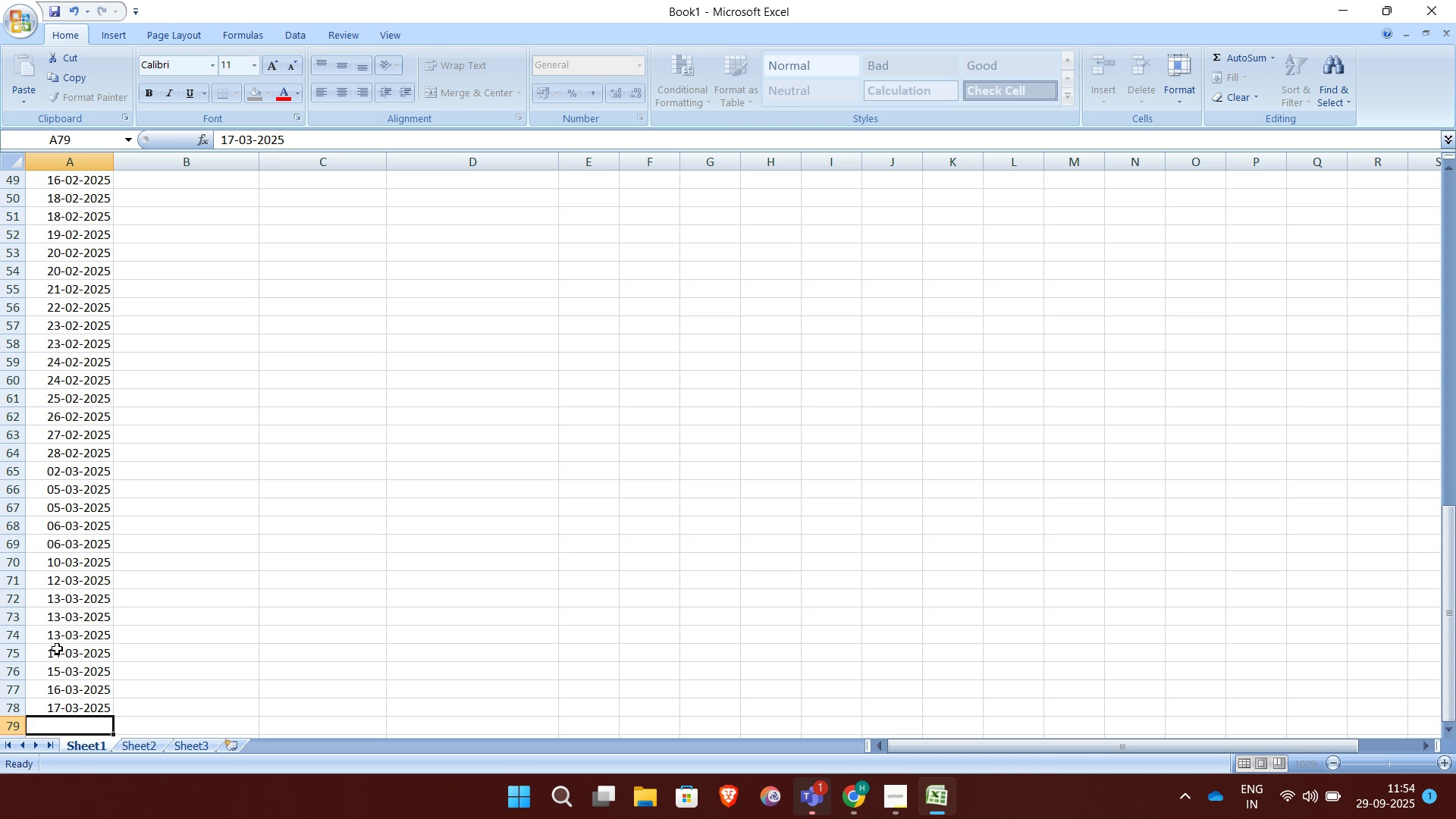 
key(Enter)
 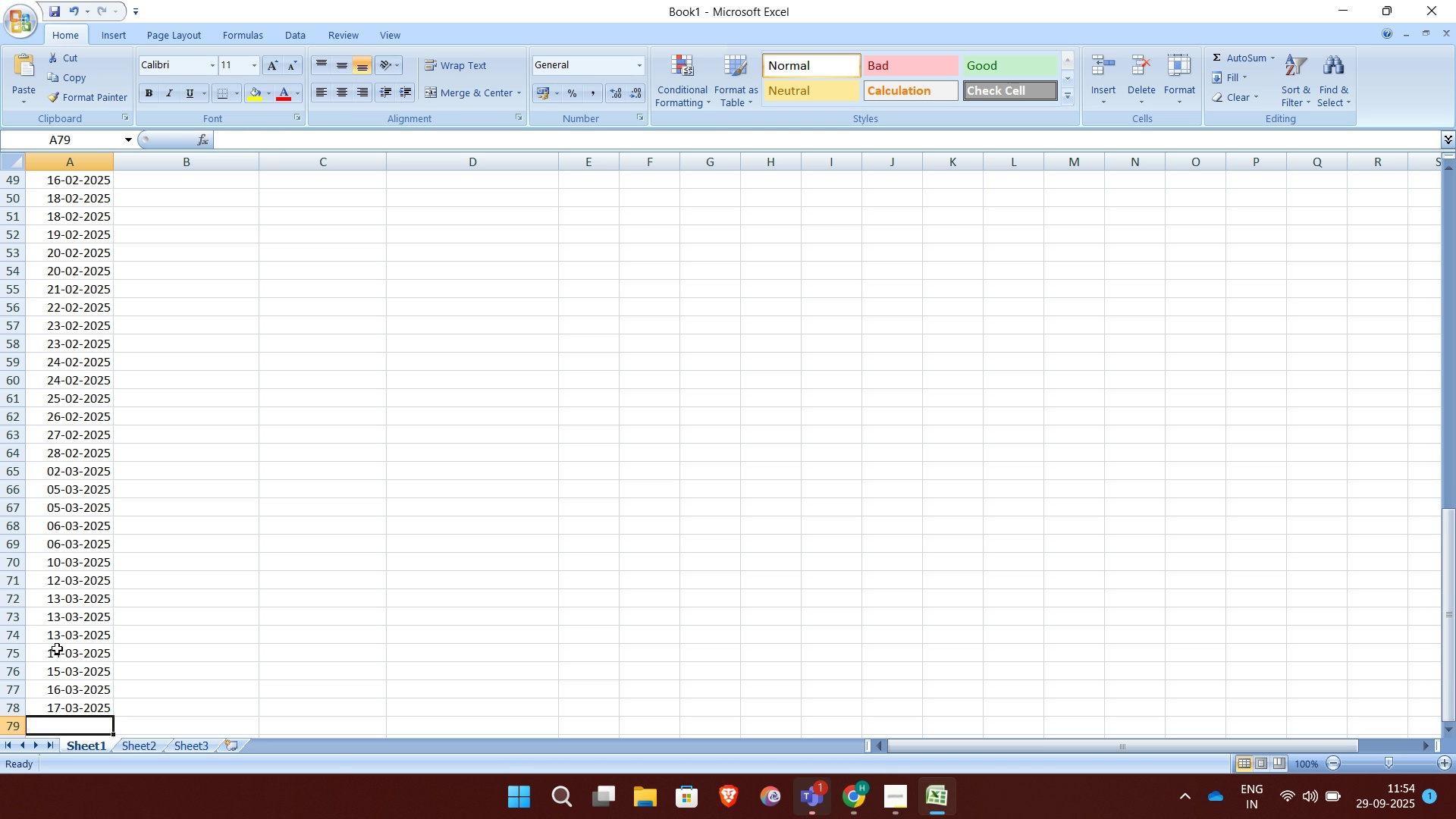 
type(18-03-2025)
 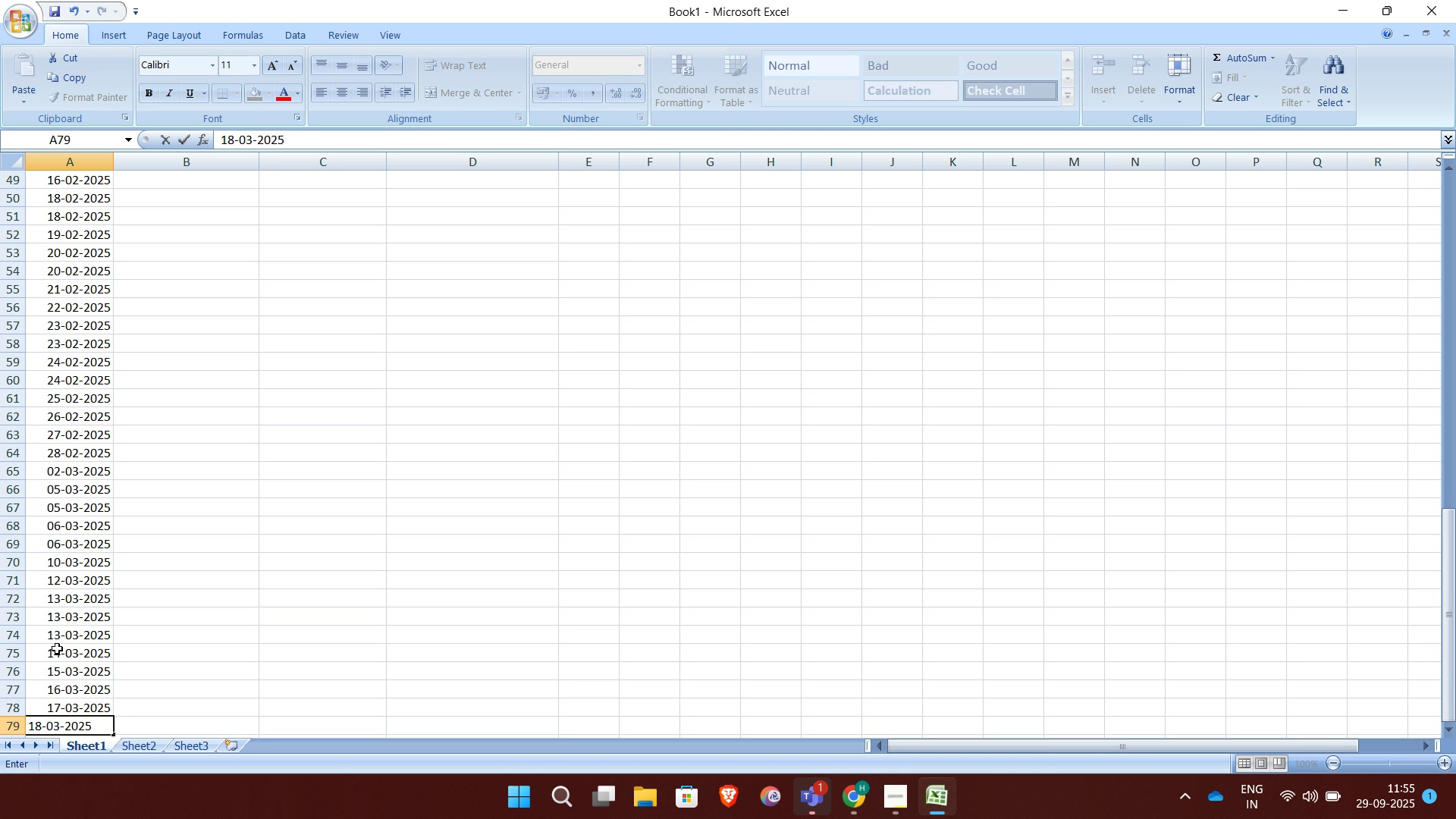 
key(Enter)
 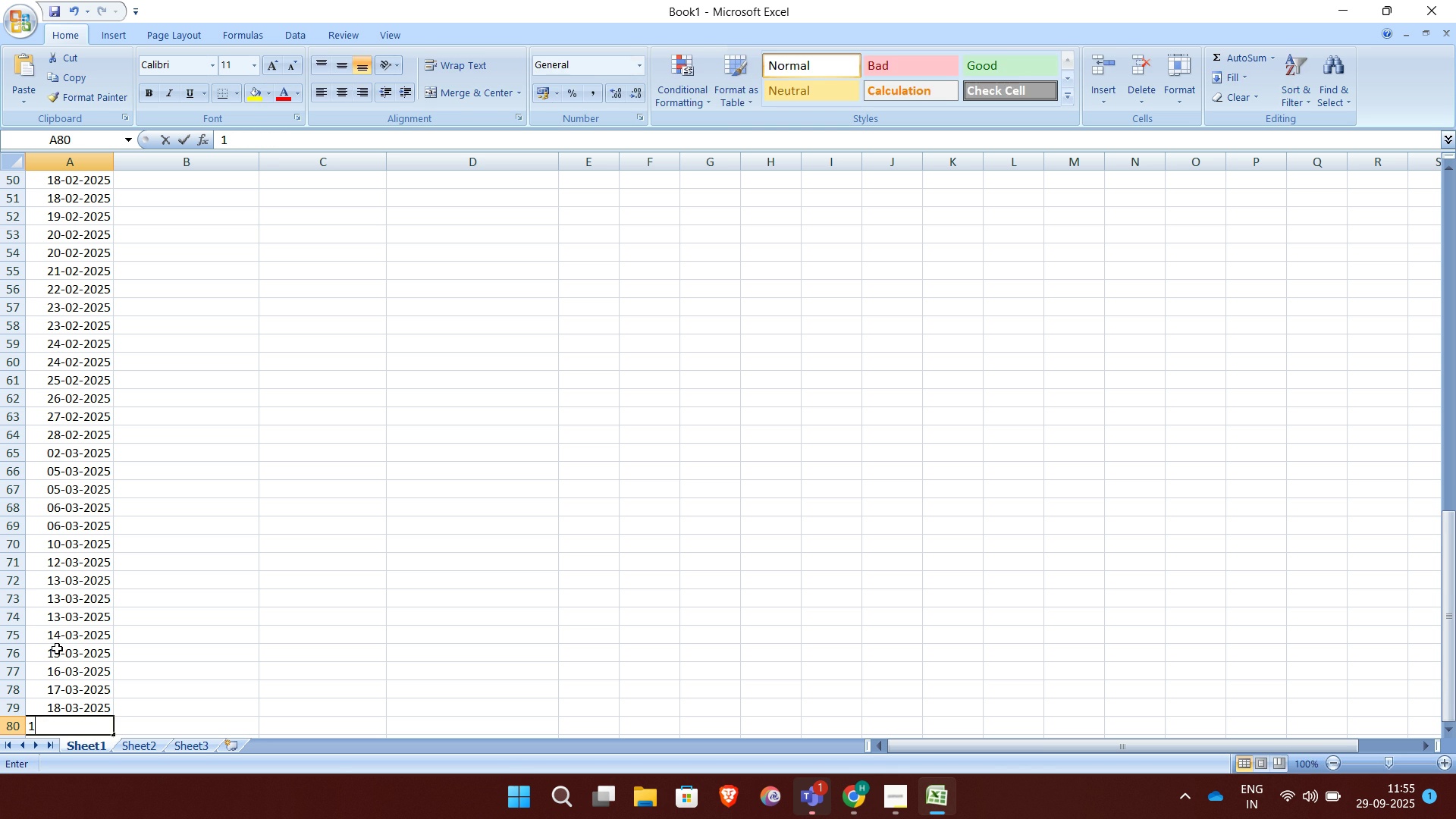 
type(18-03-2025)
 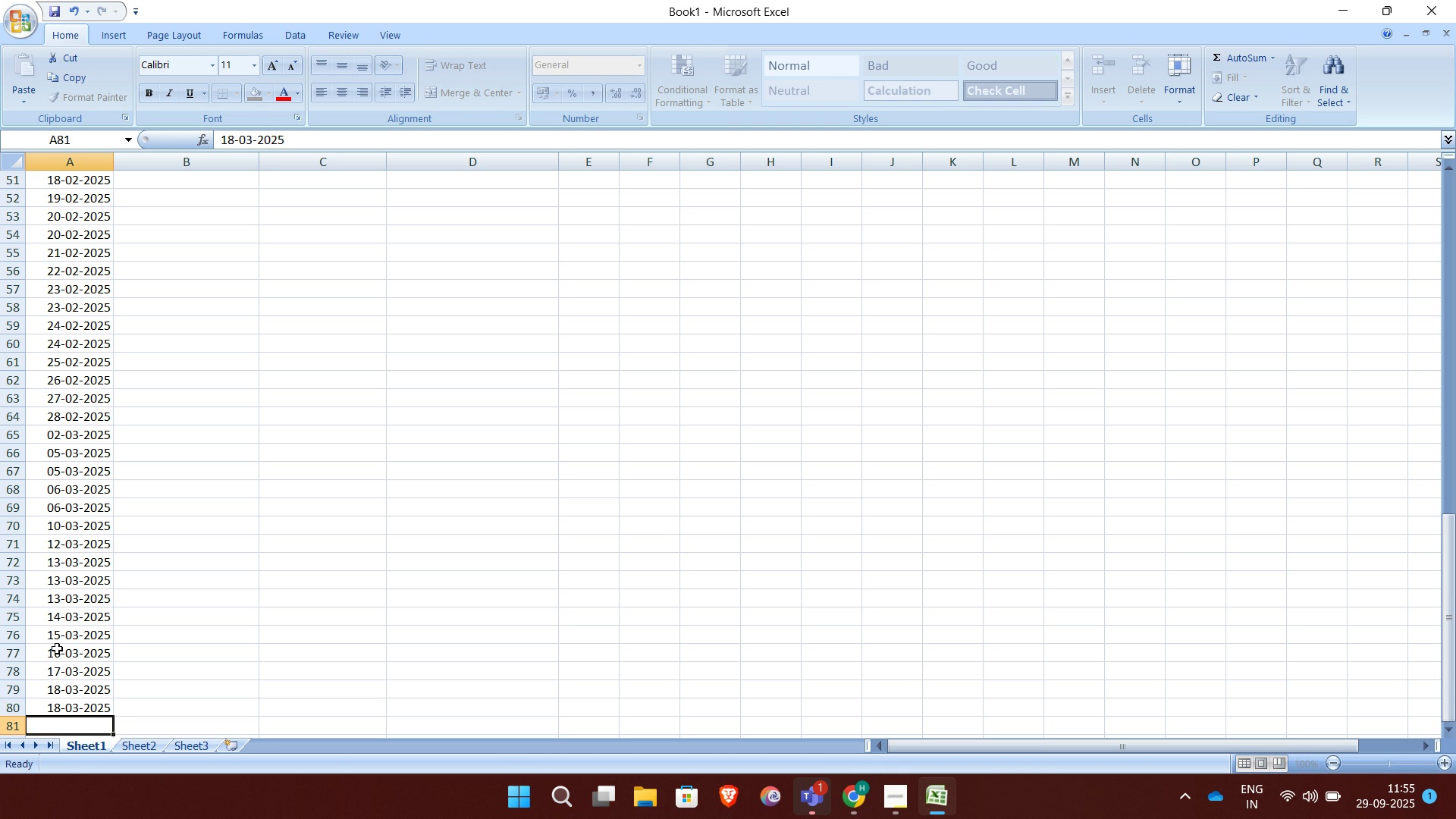 
key(Enter)
 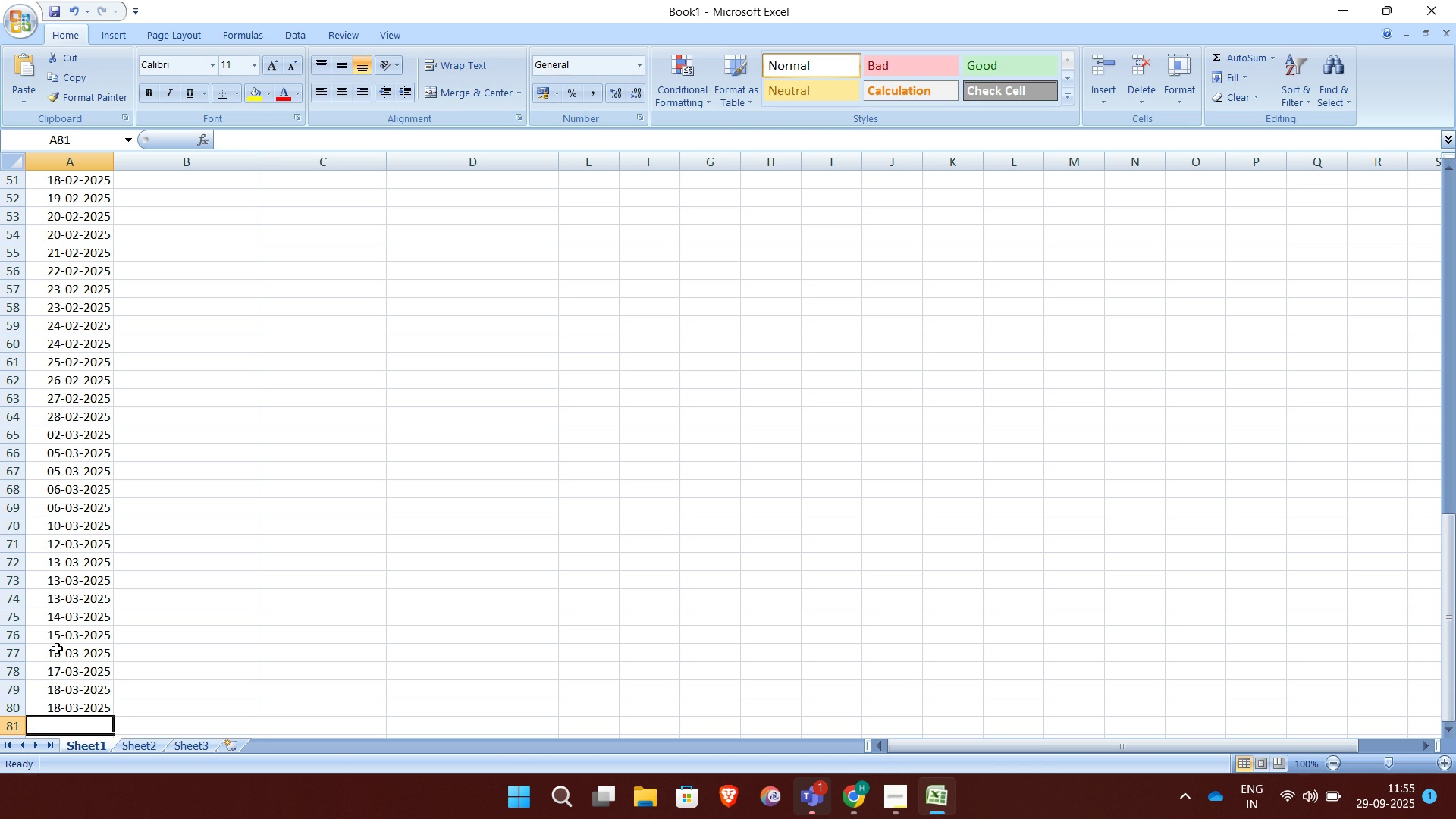 
type(19-03-2025)
 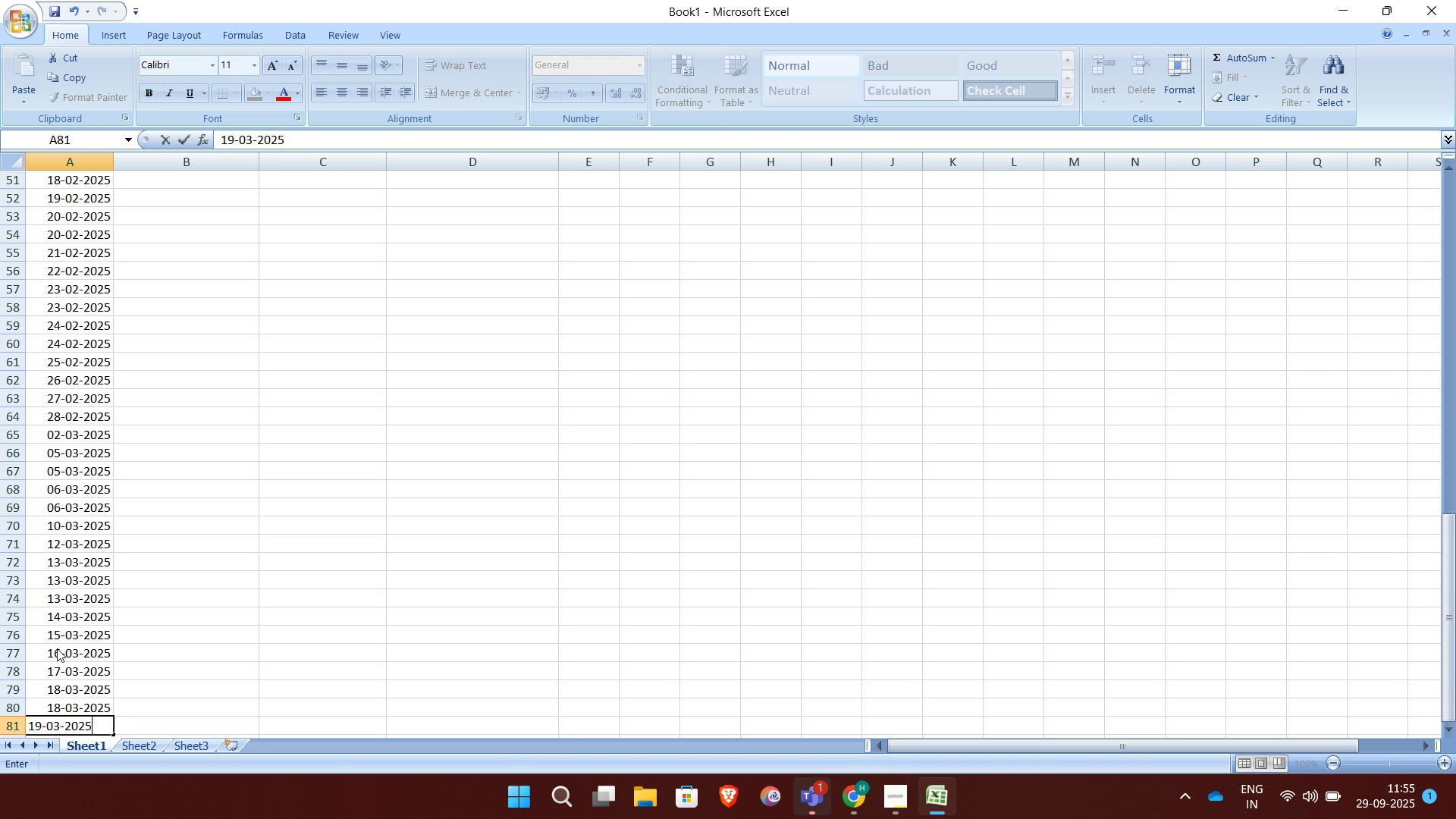 
key(Enter)
 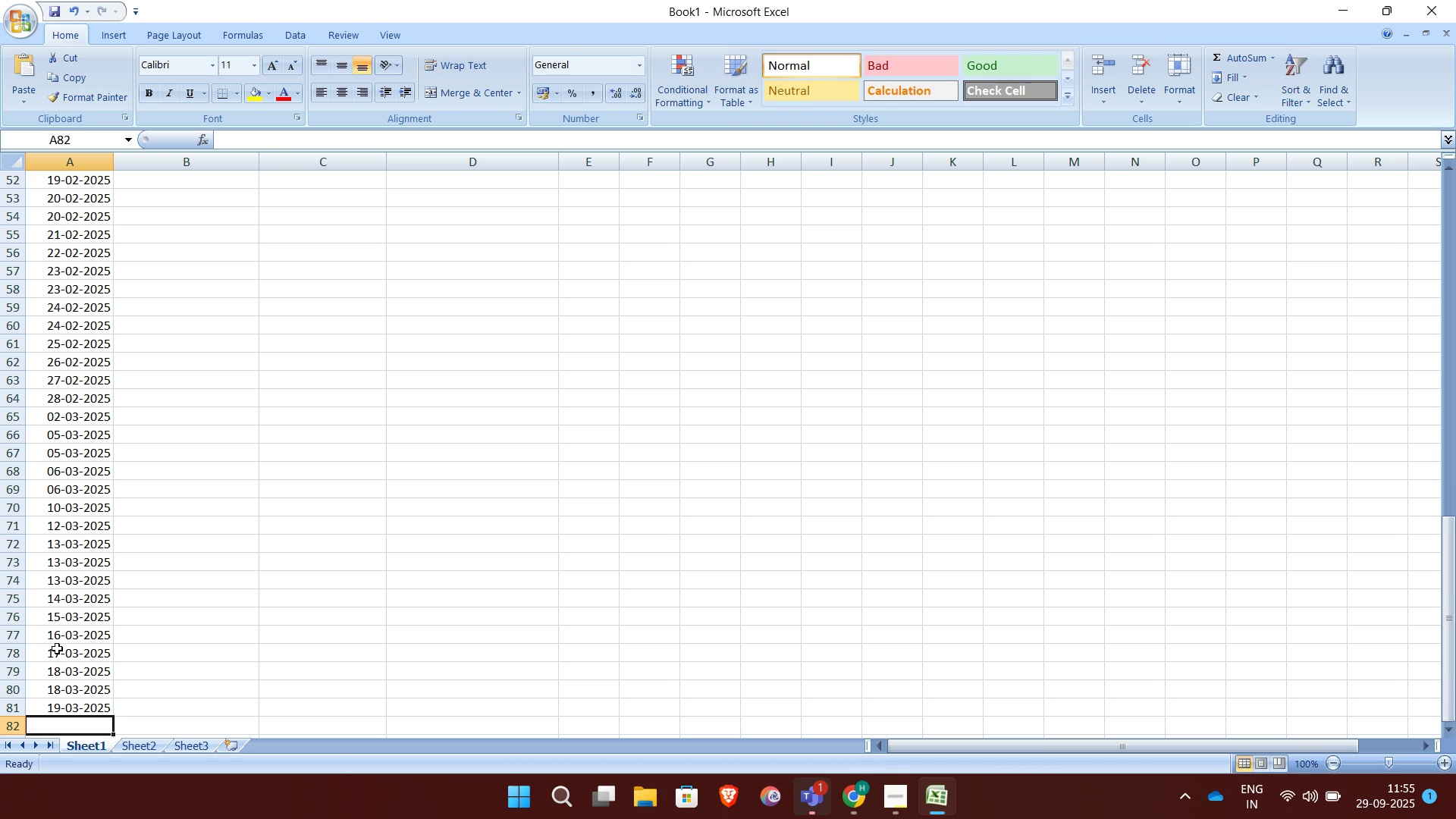 
type(19-03-2025)
 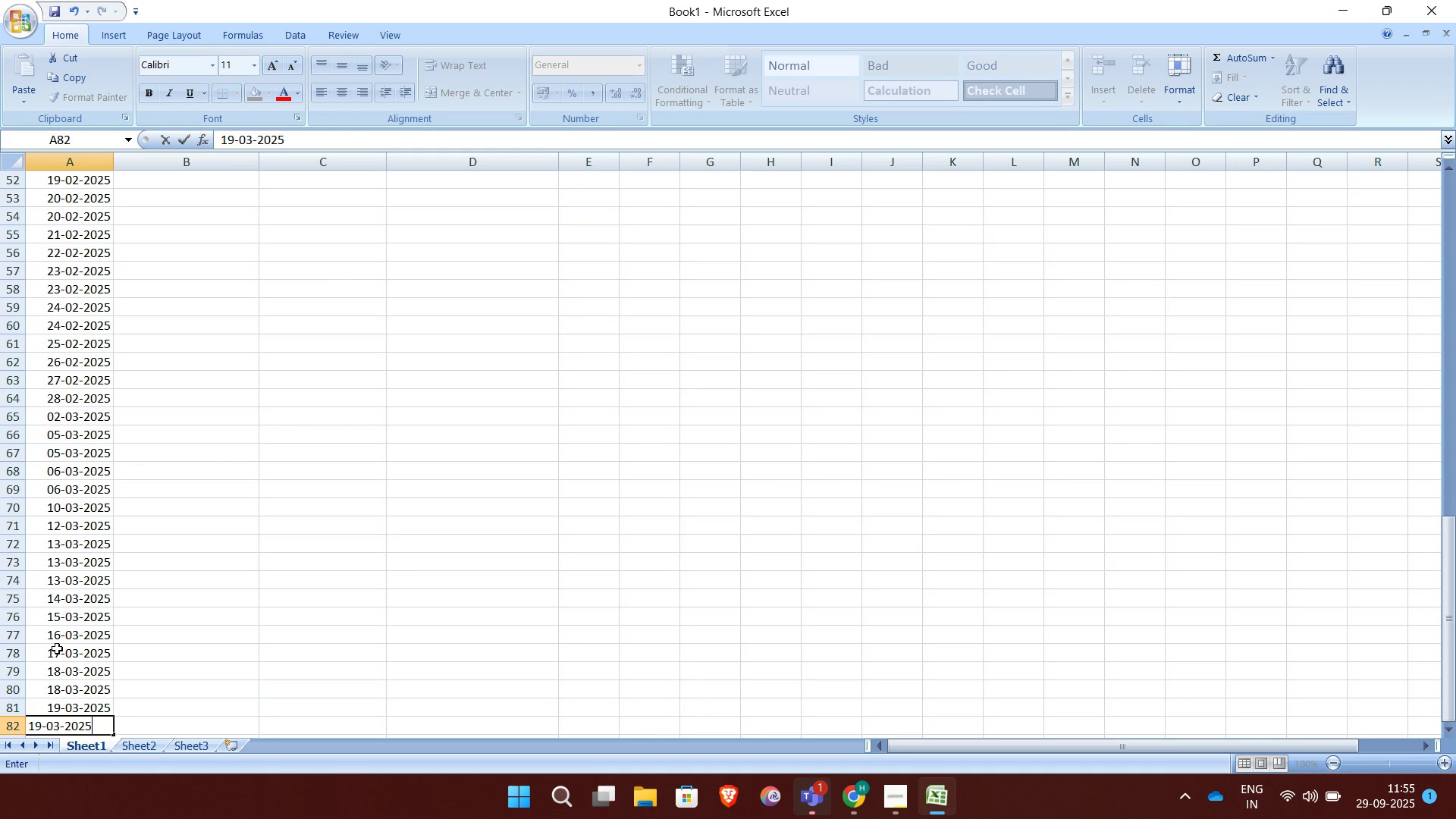 
key(Enter)
 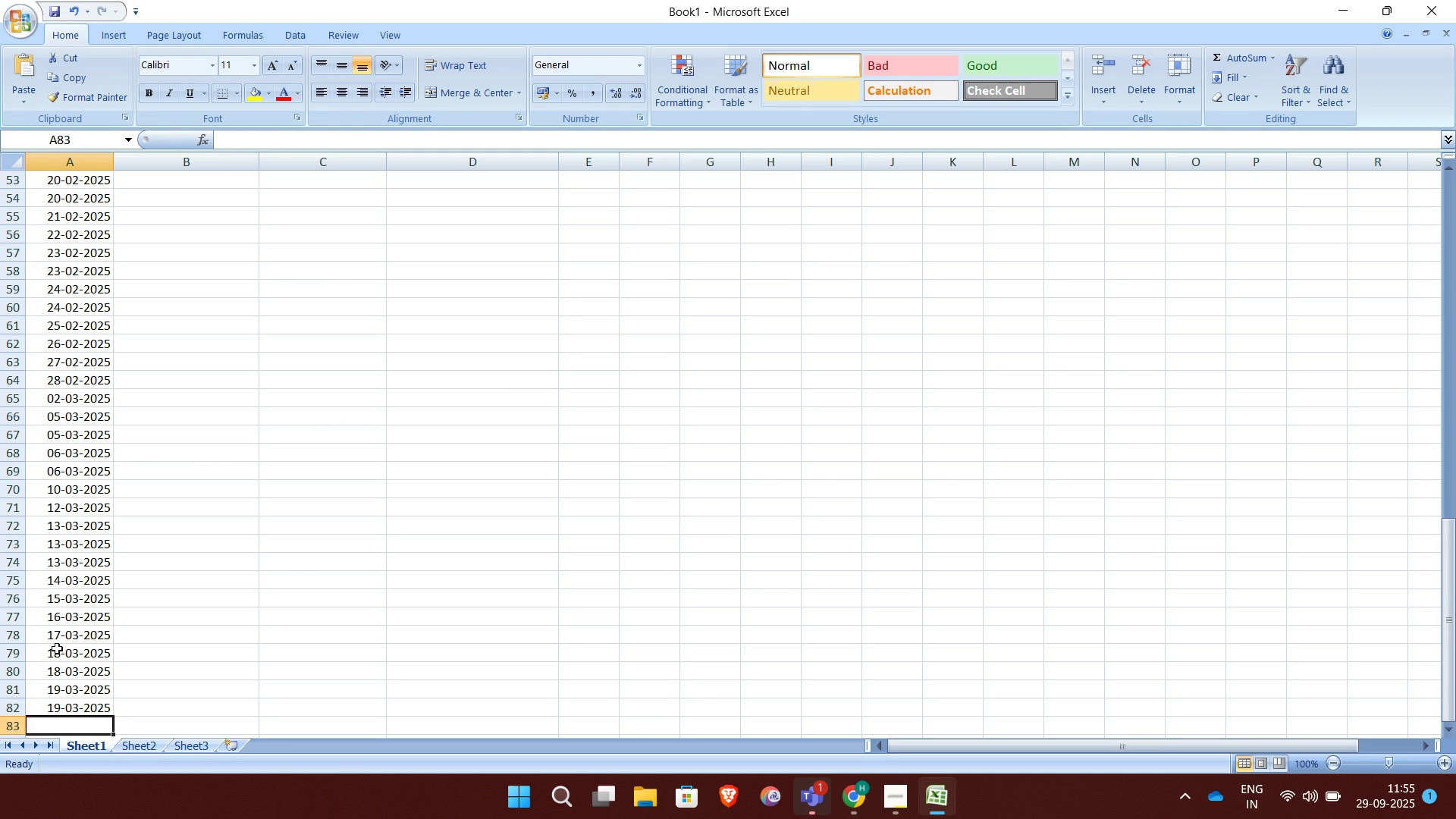 
type(21-03-2025)
 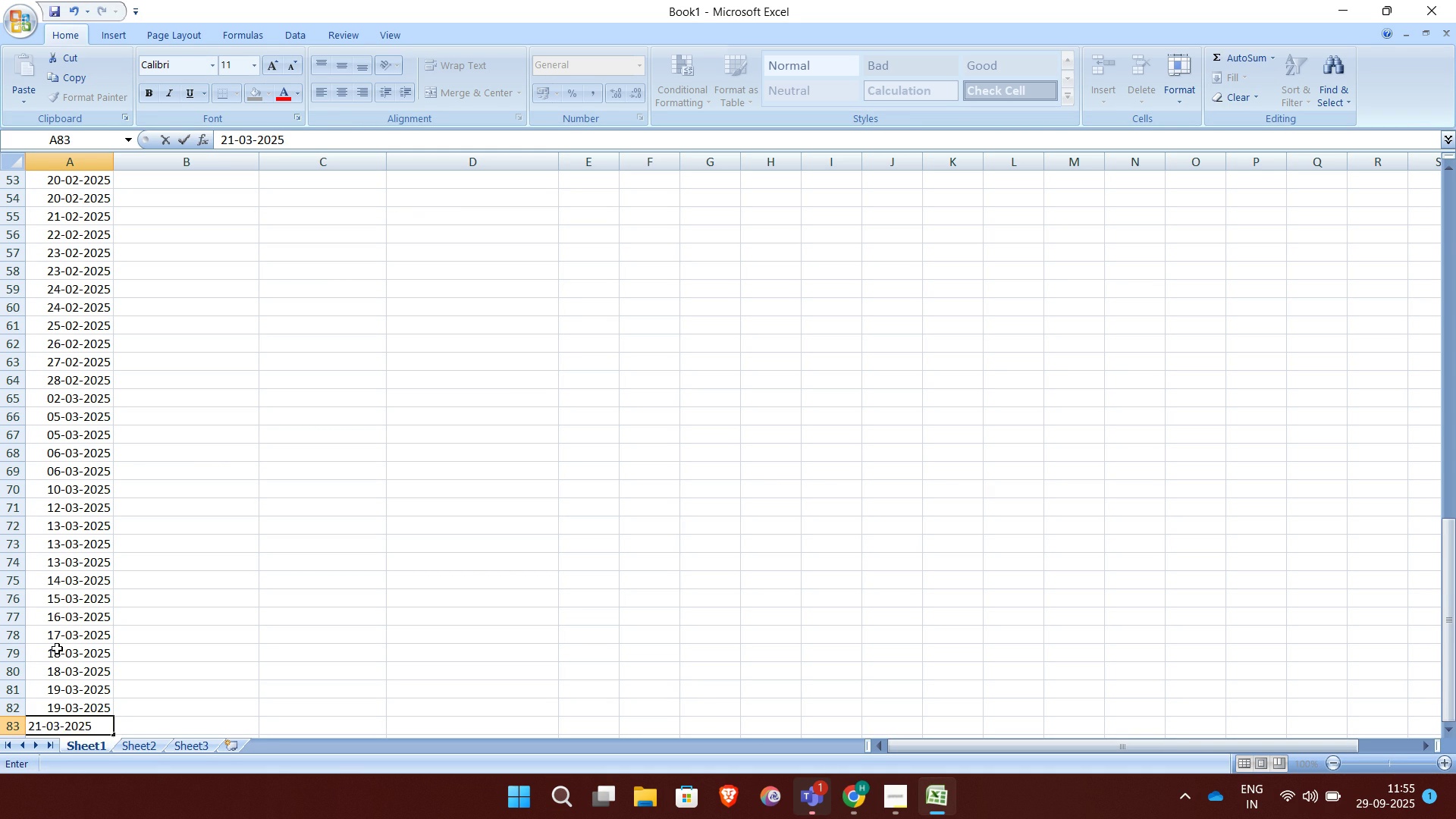 
key(Enter)
 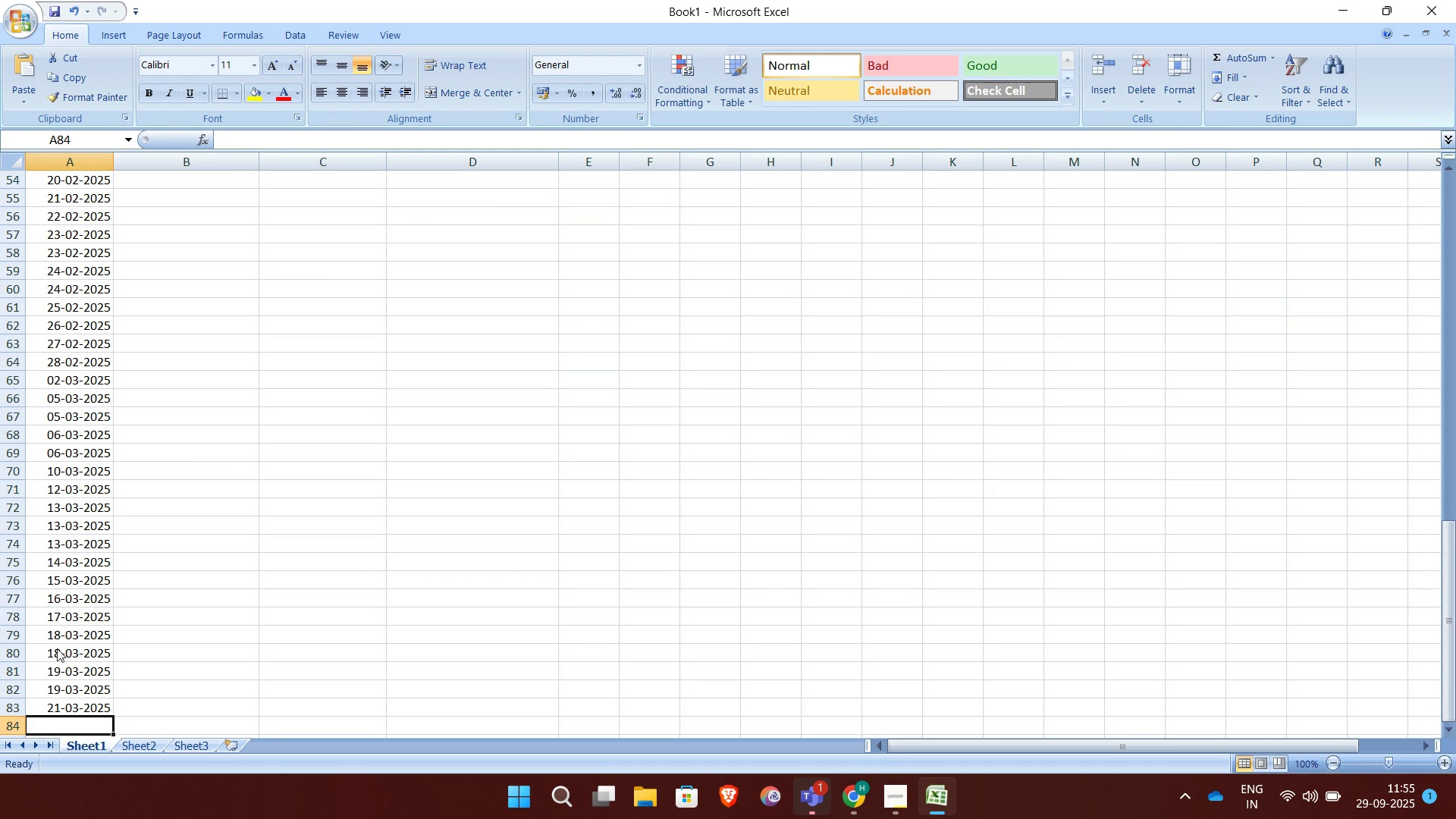 
type(21-03-2025)
 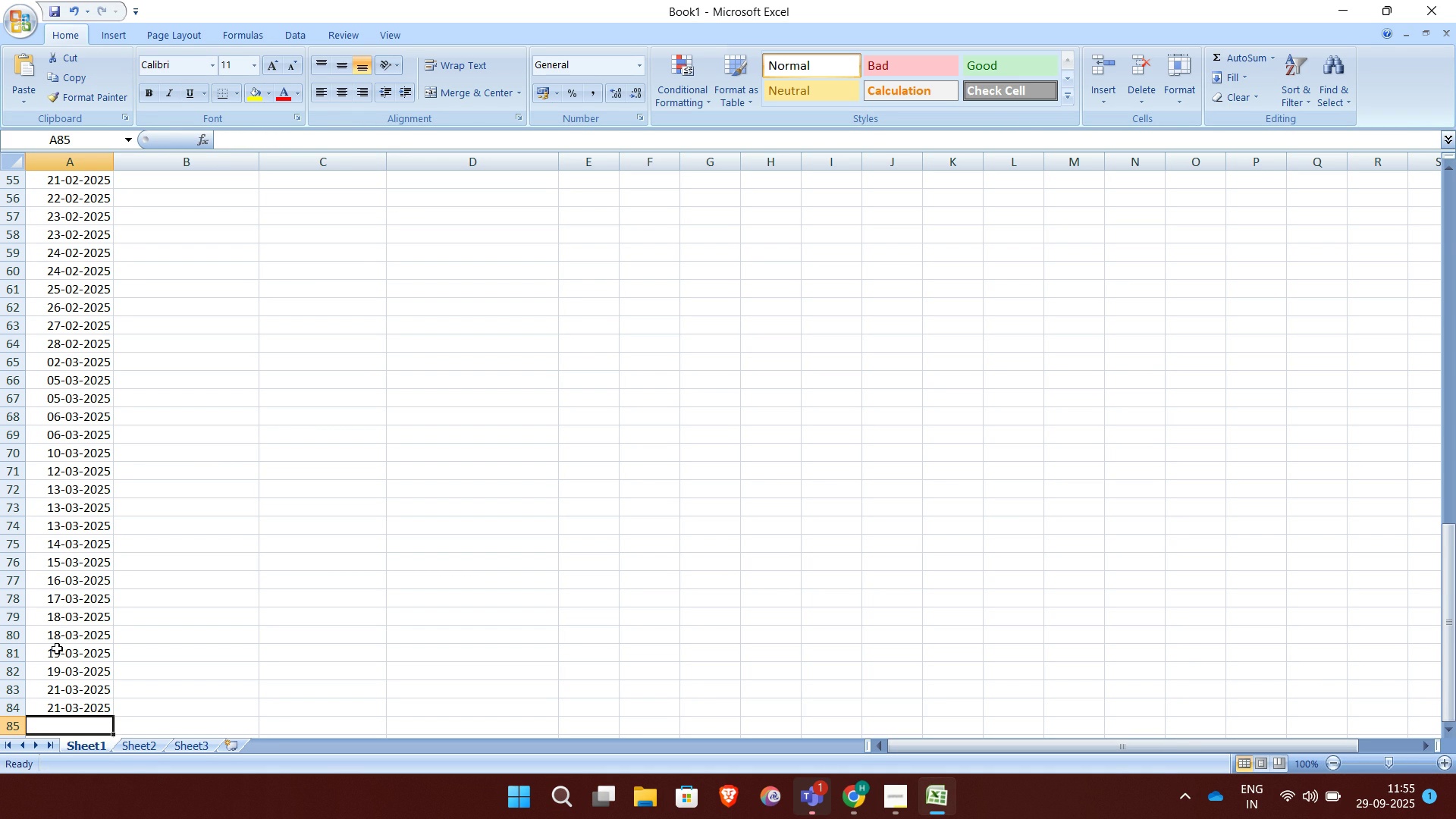 
key(Enter)
 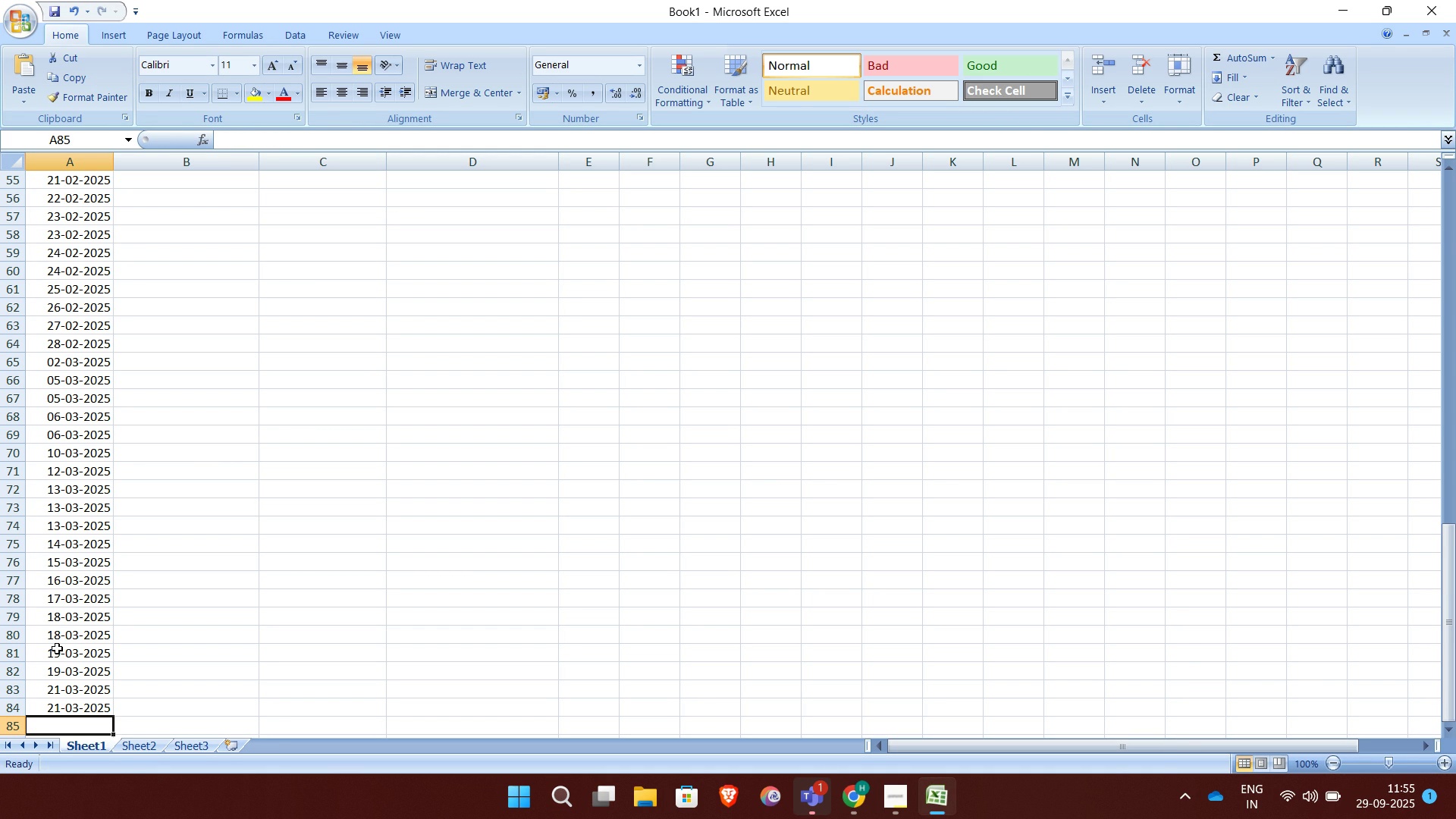 
type(25-03-2025)
 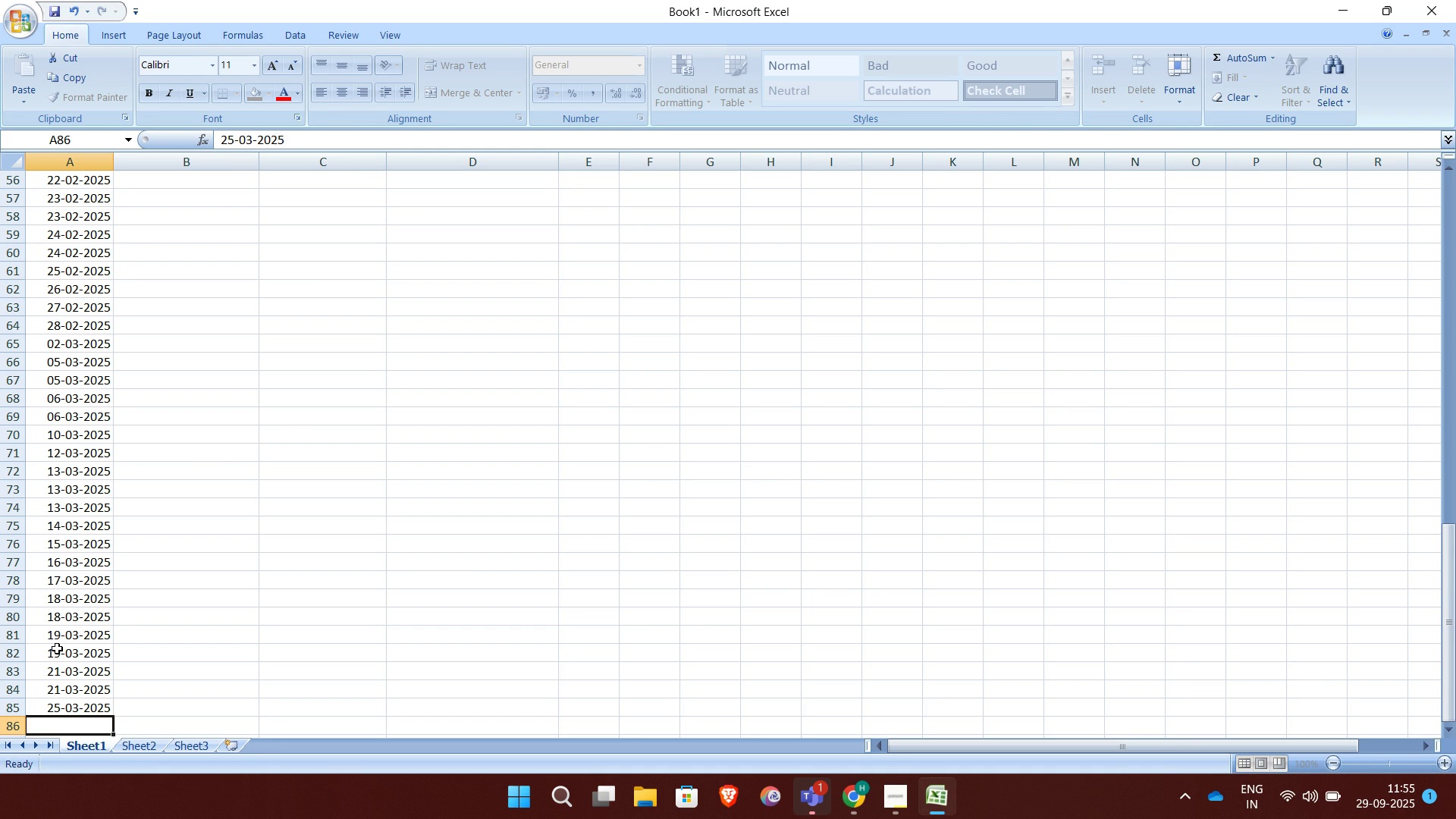 
key(Enter)
 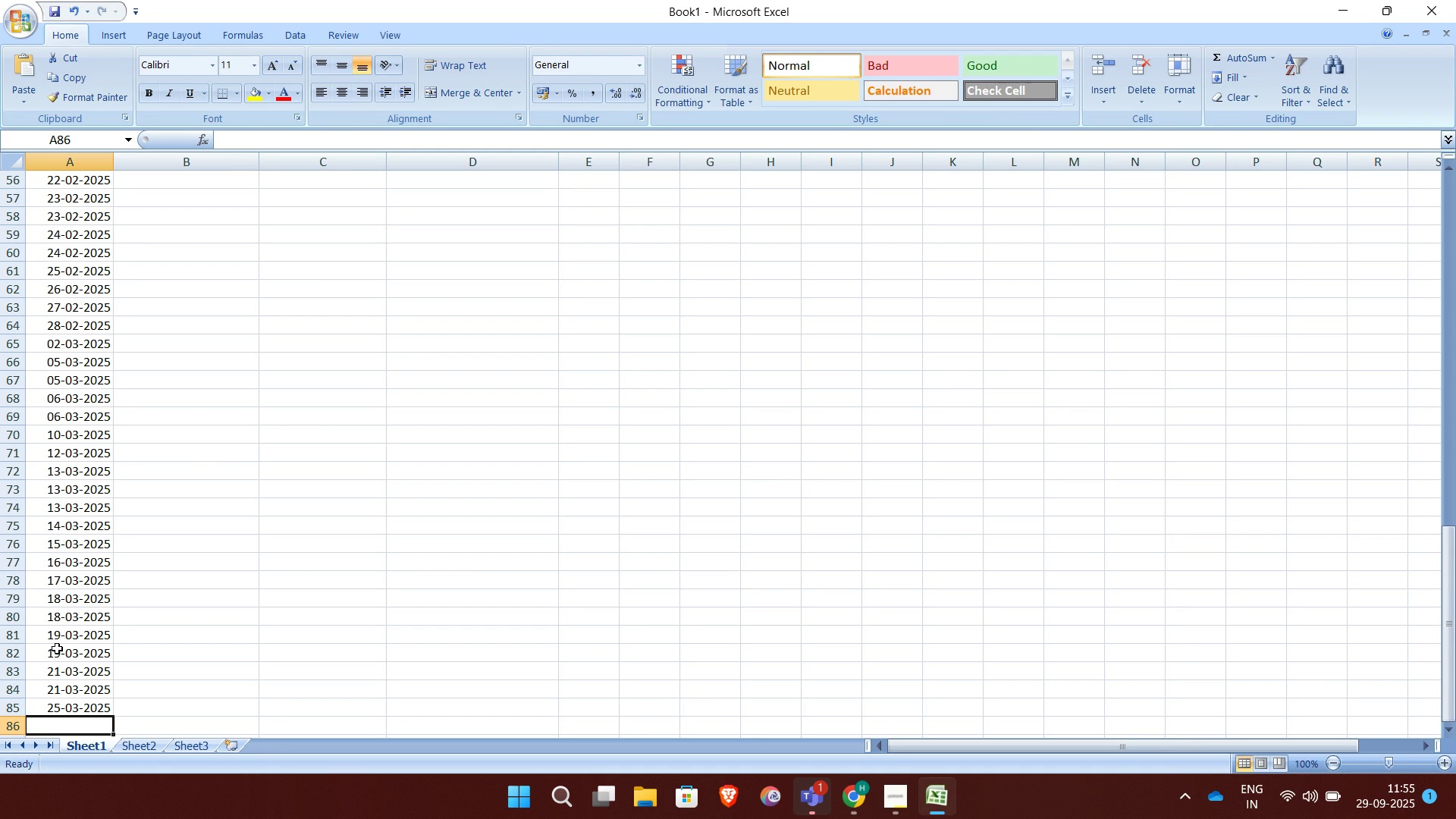 
type(250)
key(Backspace)
type(-03-2025)
 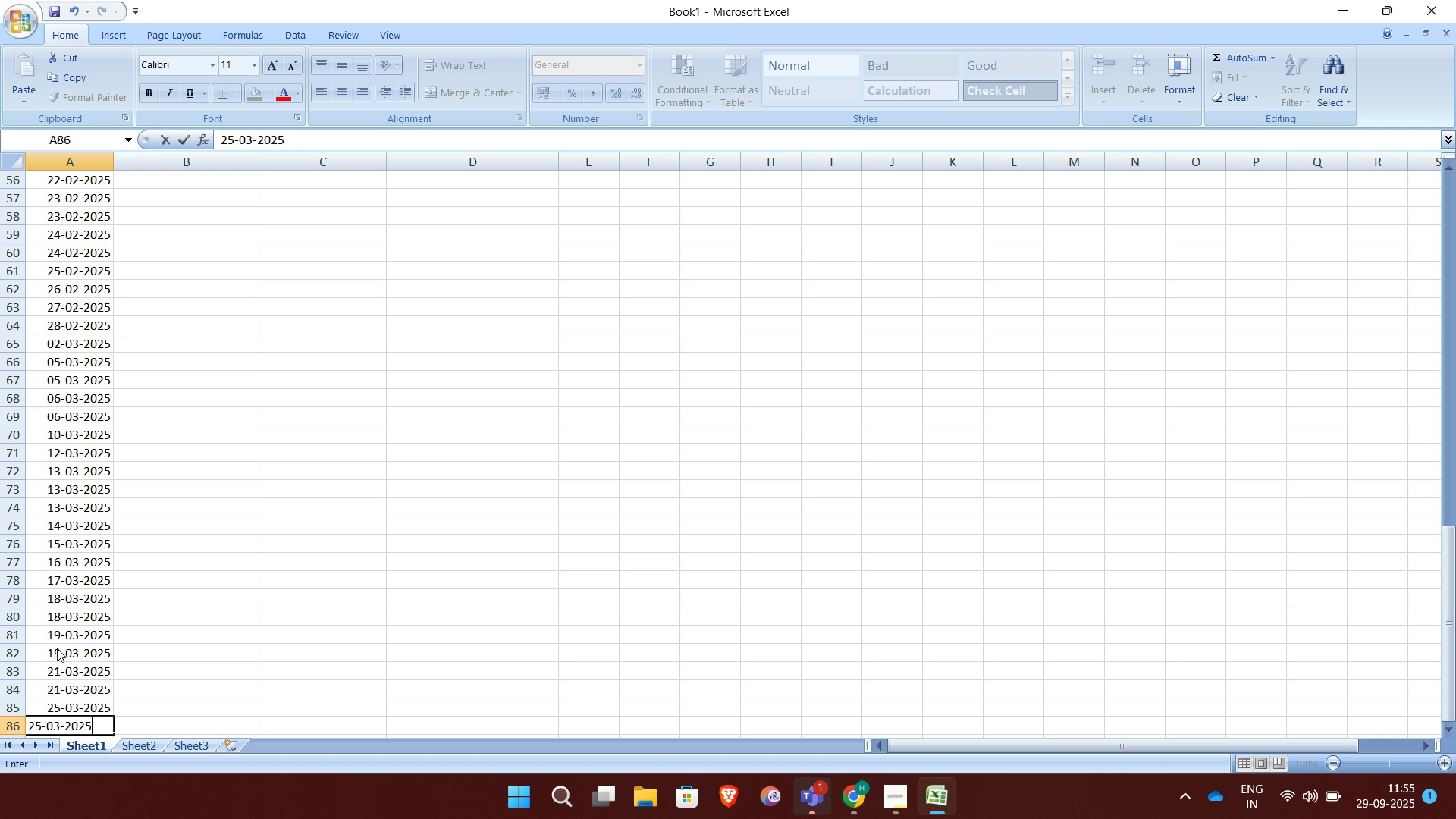 
key(Enter)
 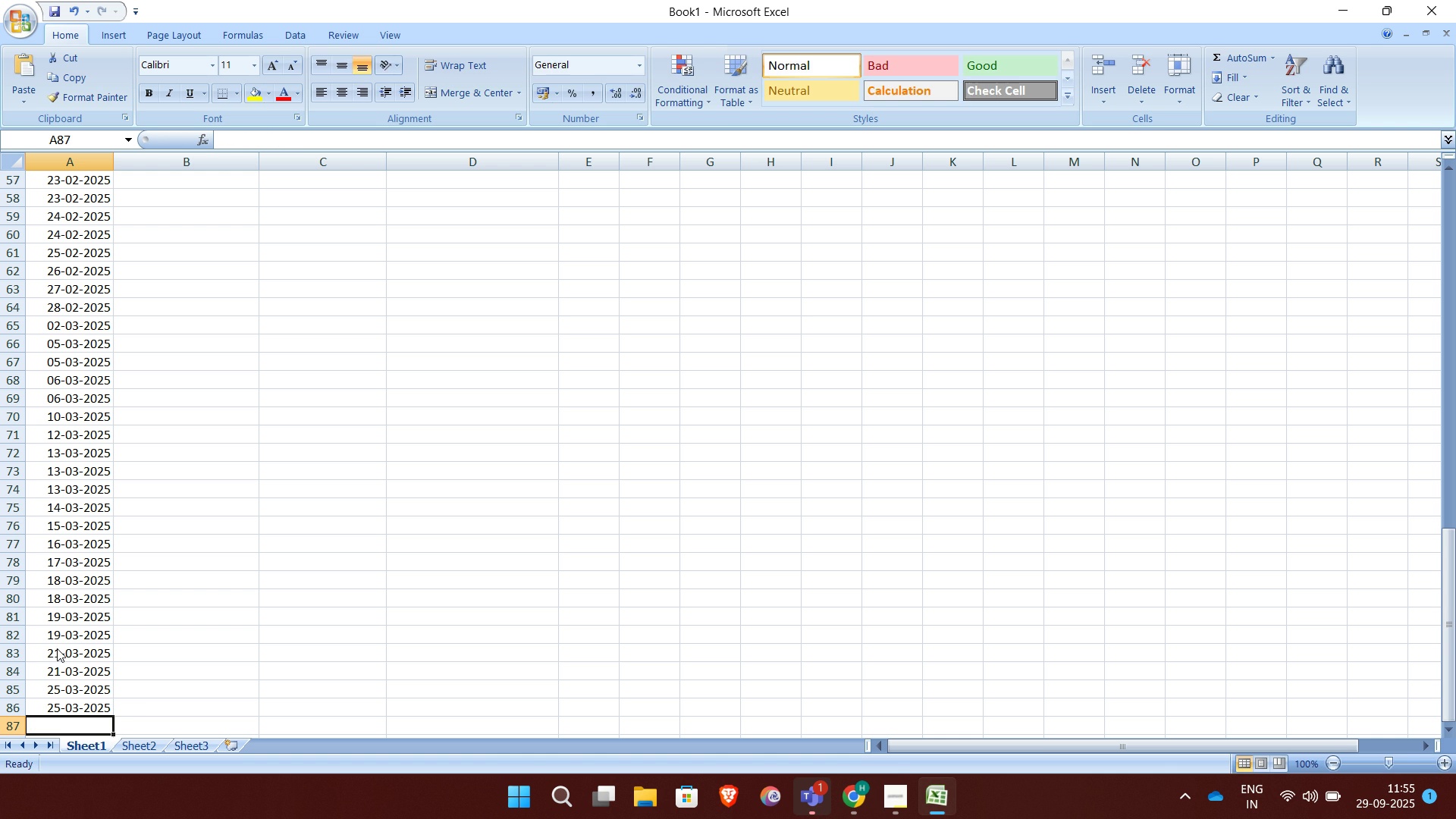 
type(25-03-2025)
 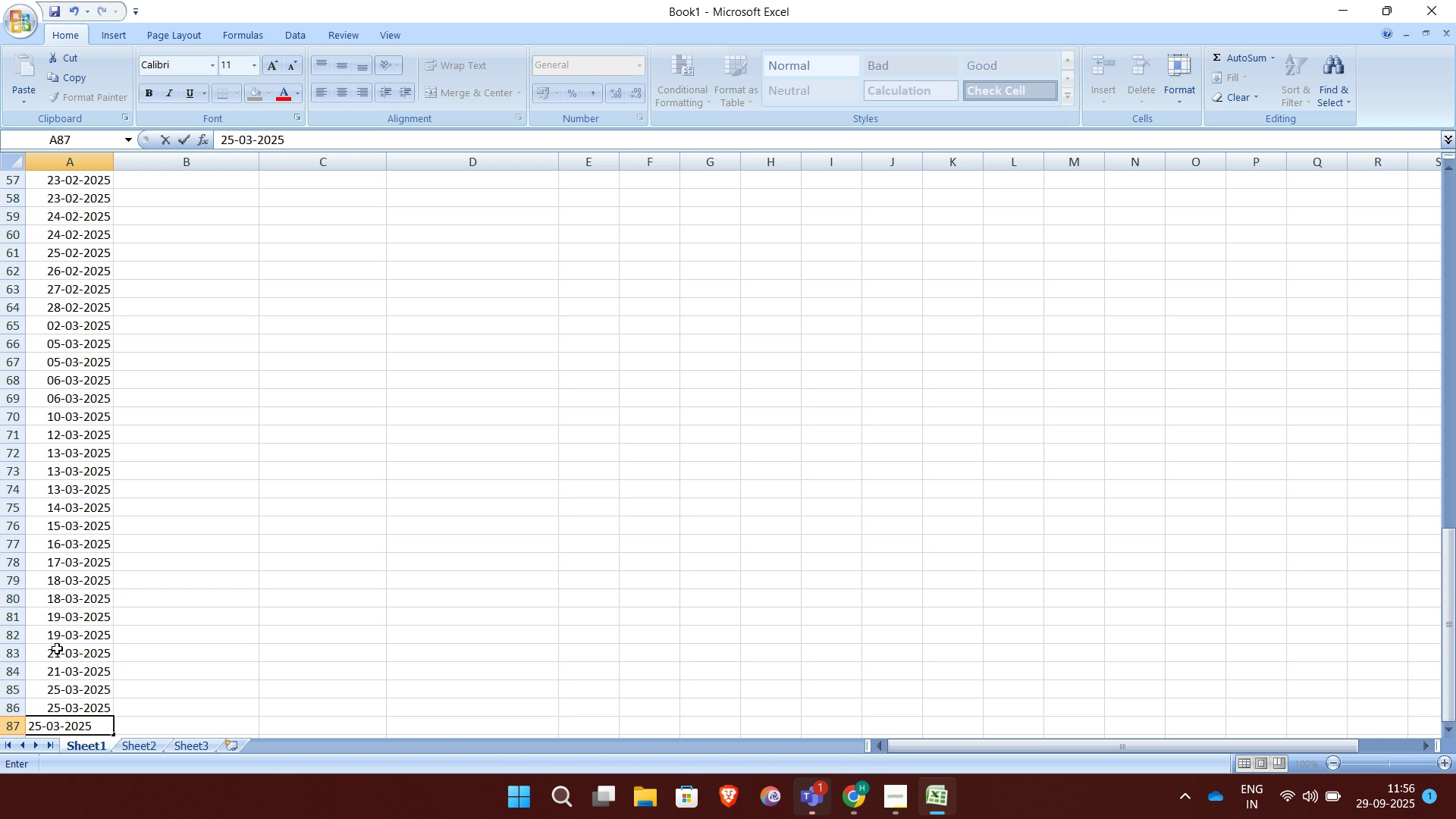 
wait(6.67)
 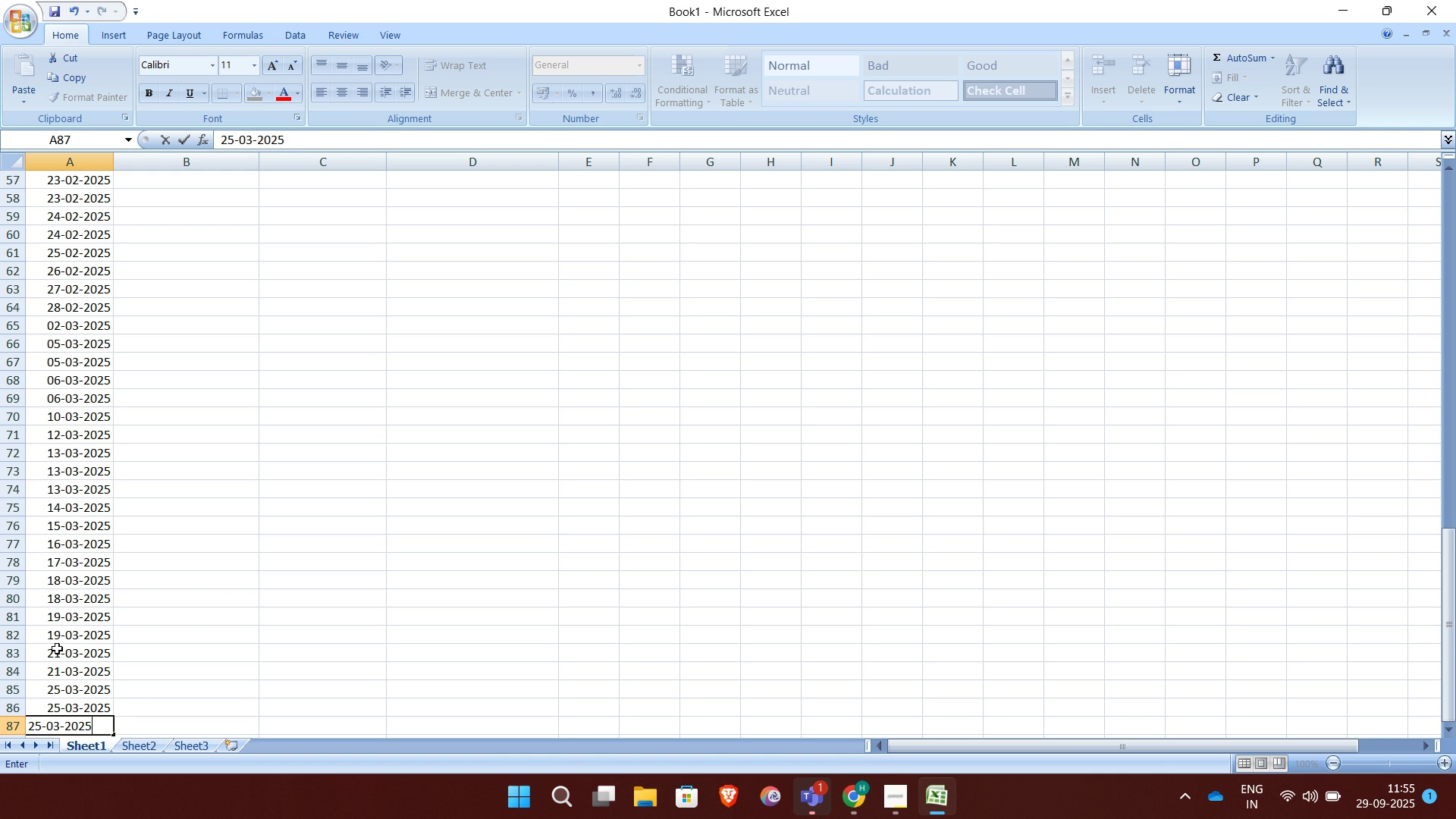 
key(Enter)
 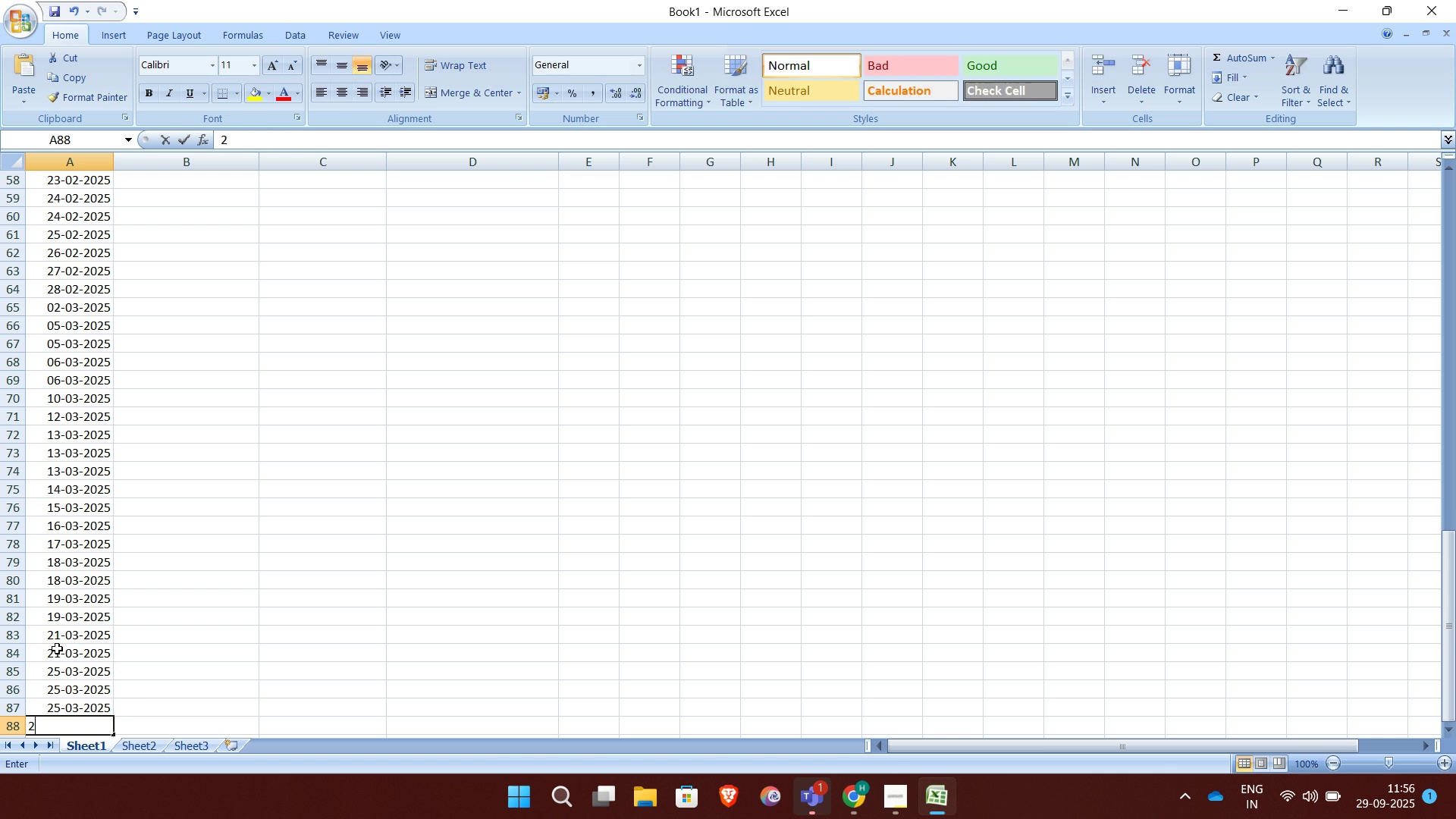 
type(26=)
key(Backspace)
type(-03-2025)
 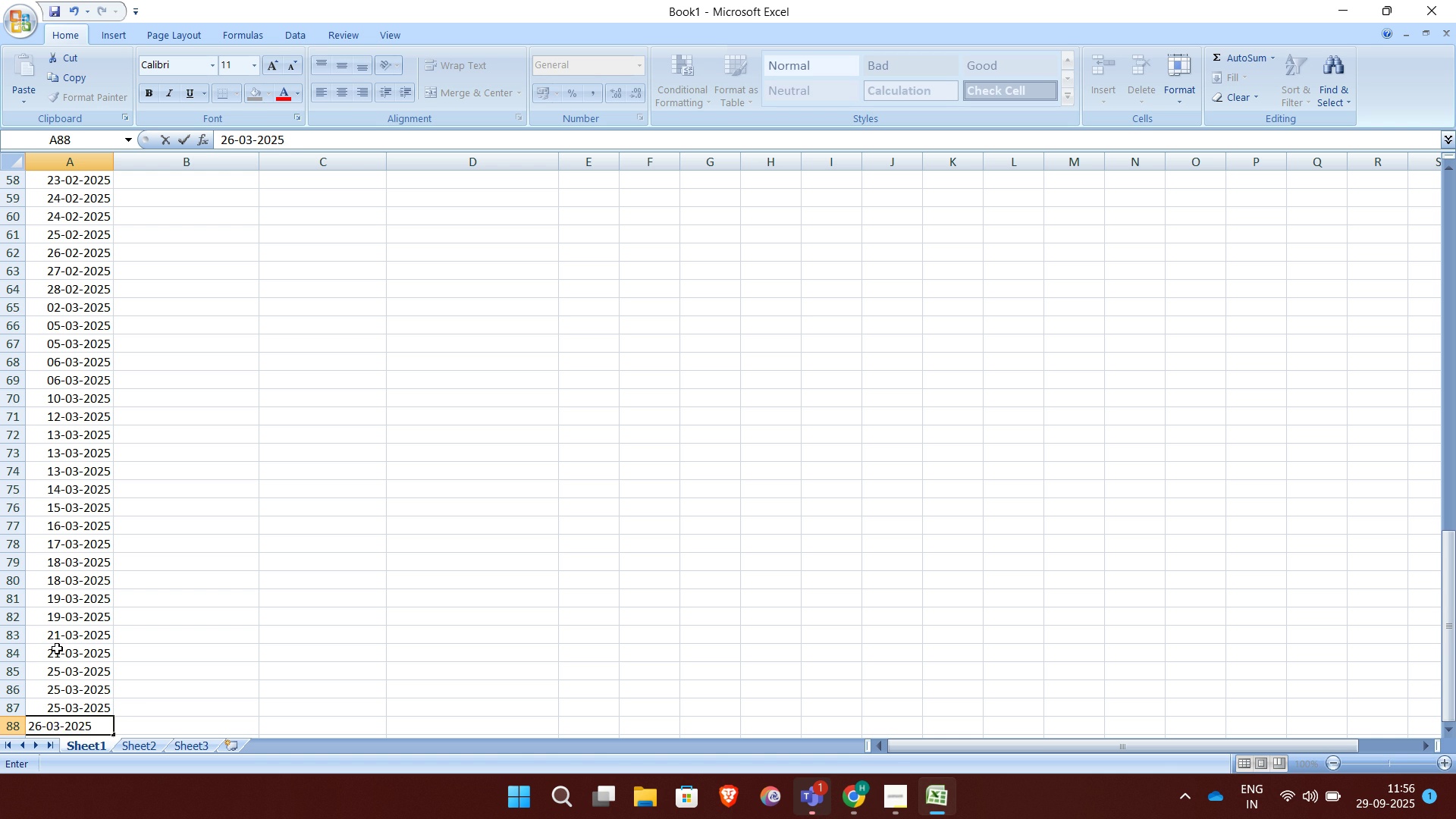 
key(Enter)
 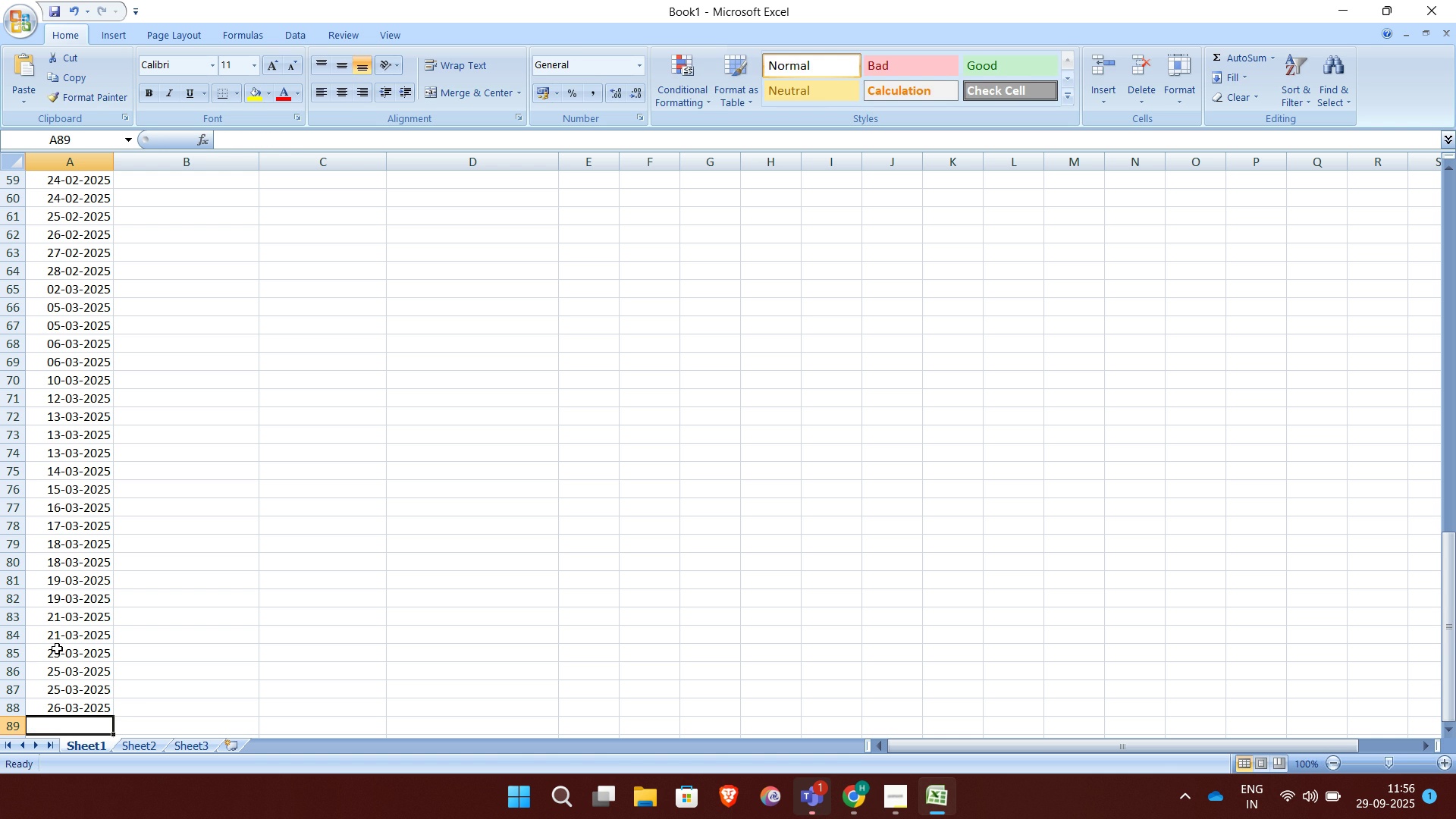 
type(28-03-025)
 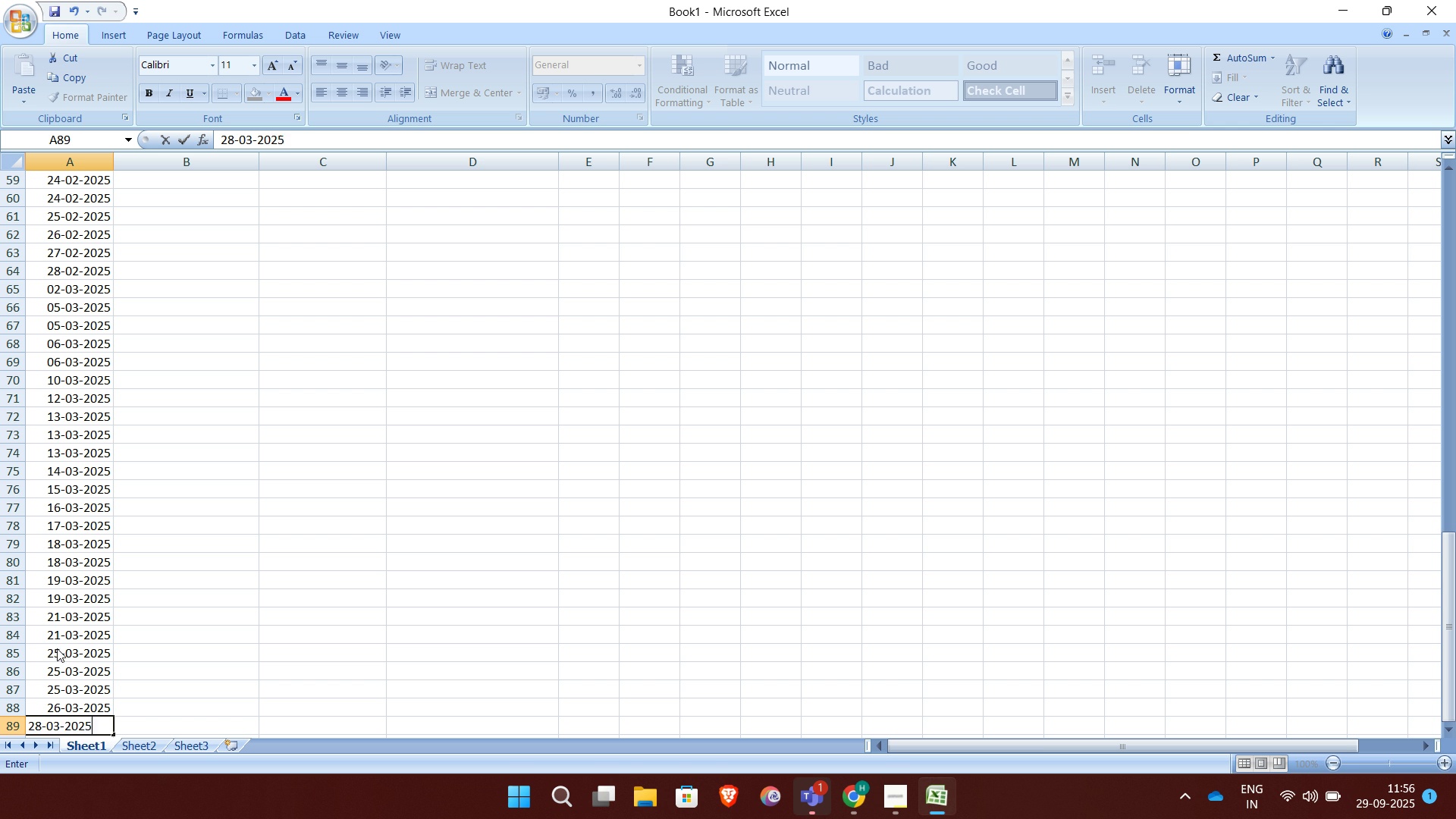 
key(Enter)
 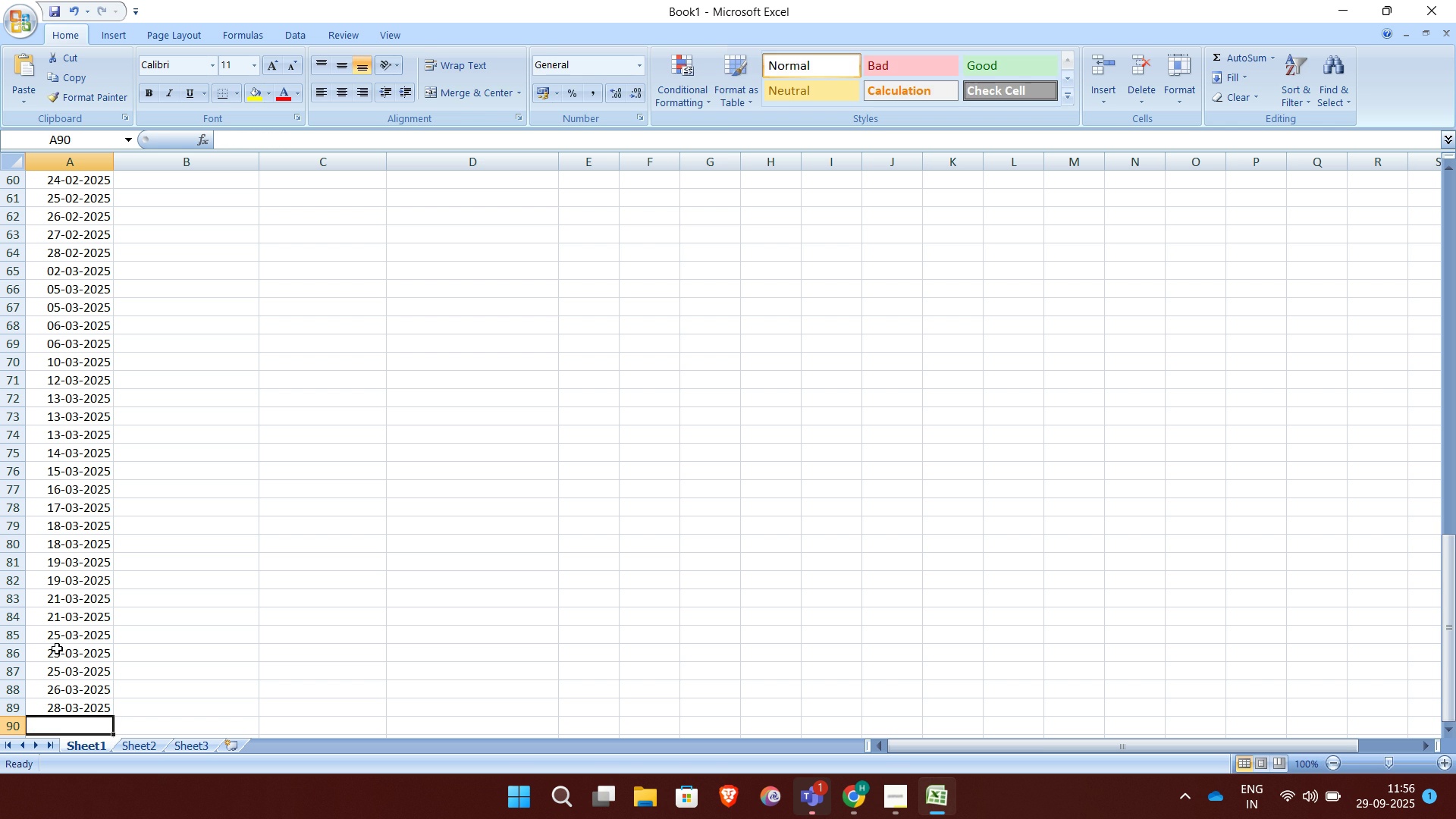 
type(28-03-2025)
 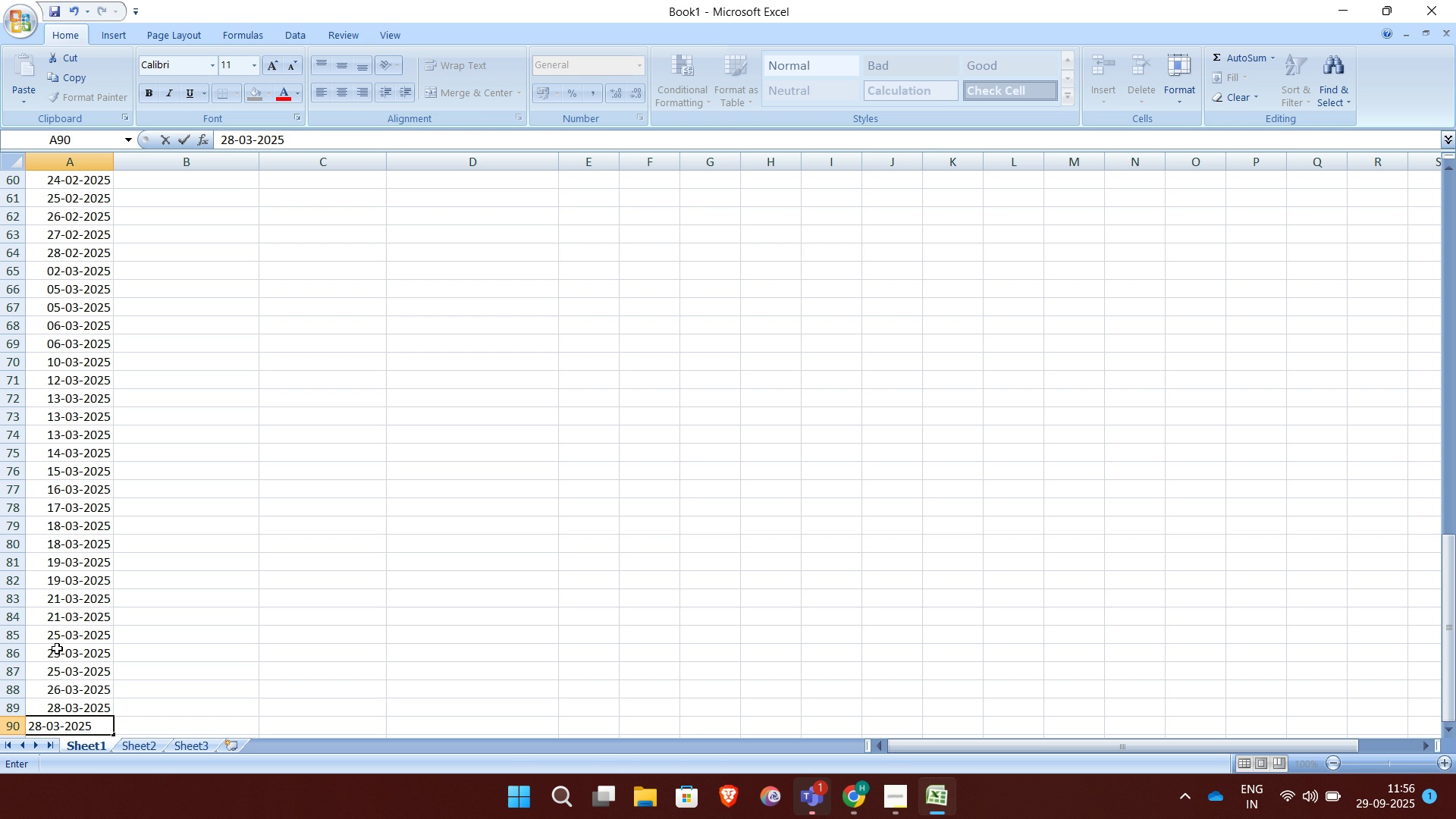 
key(Enter)
 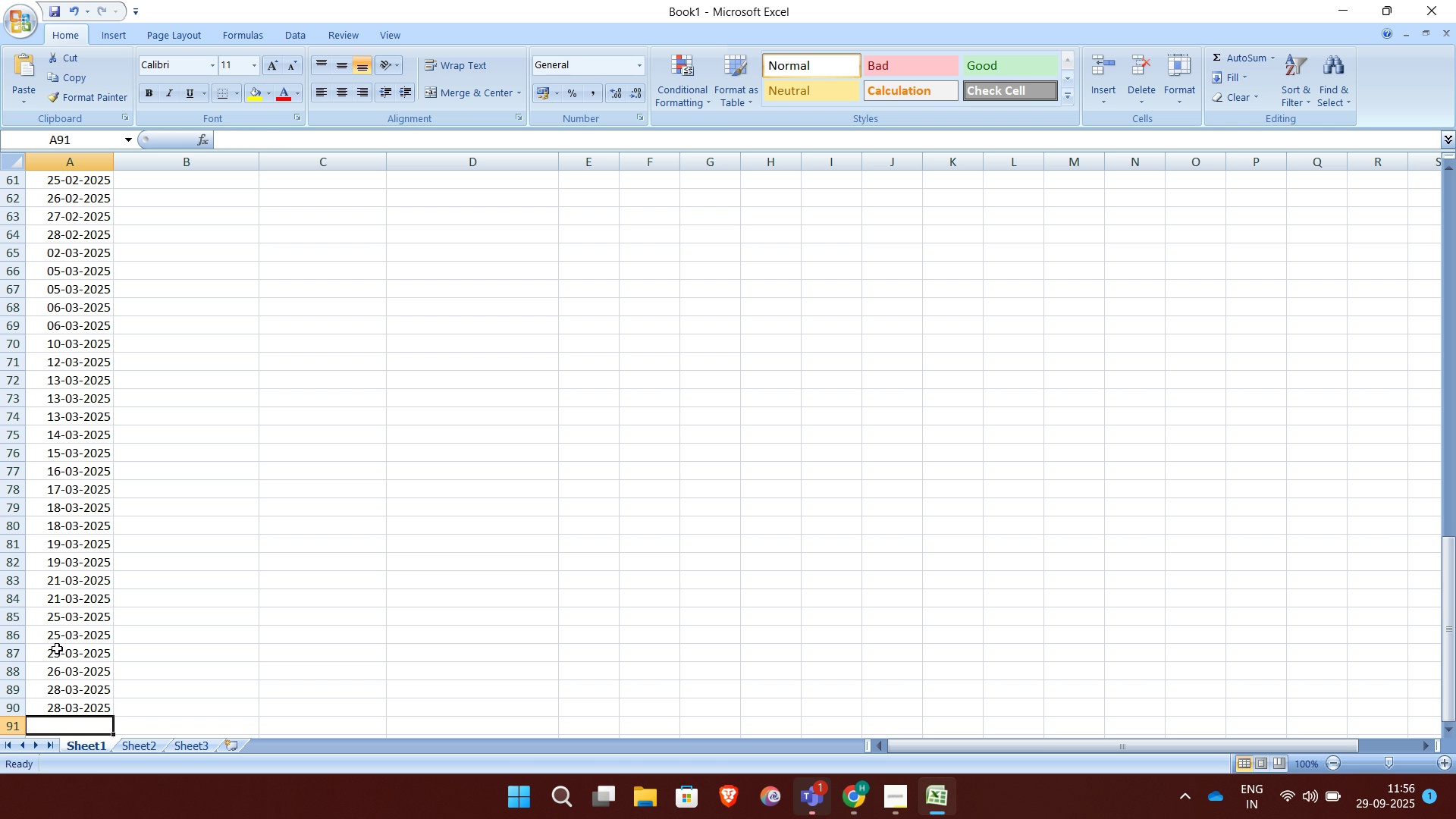 
wait(6.22)
 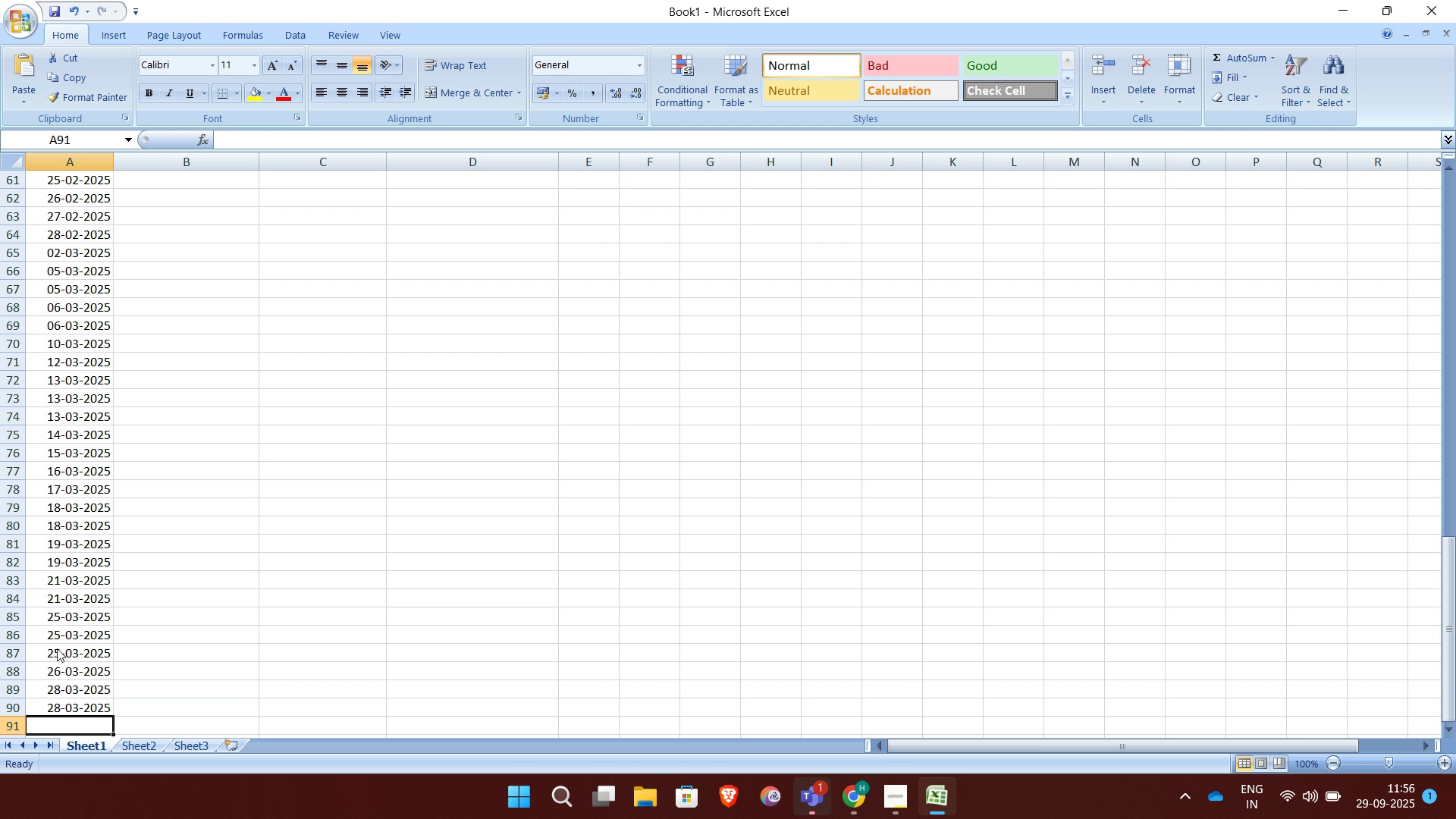 
type(29-03-2025)
 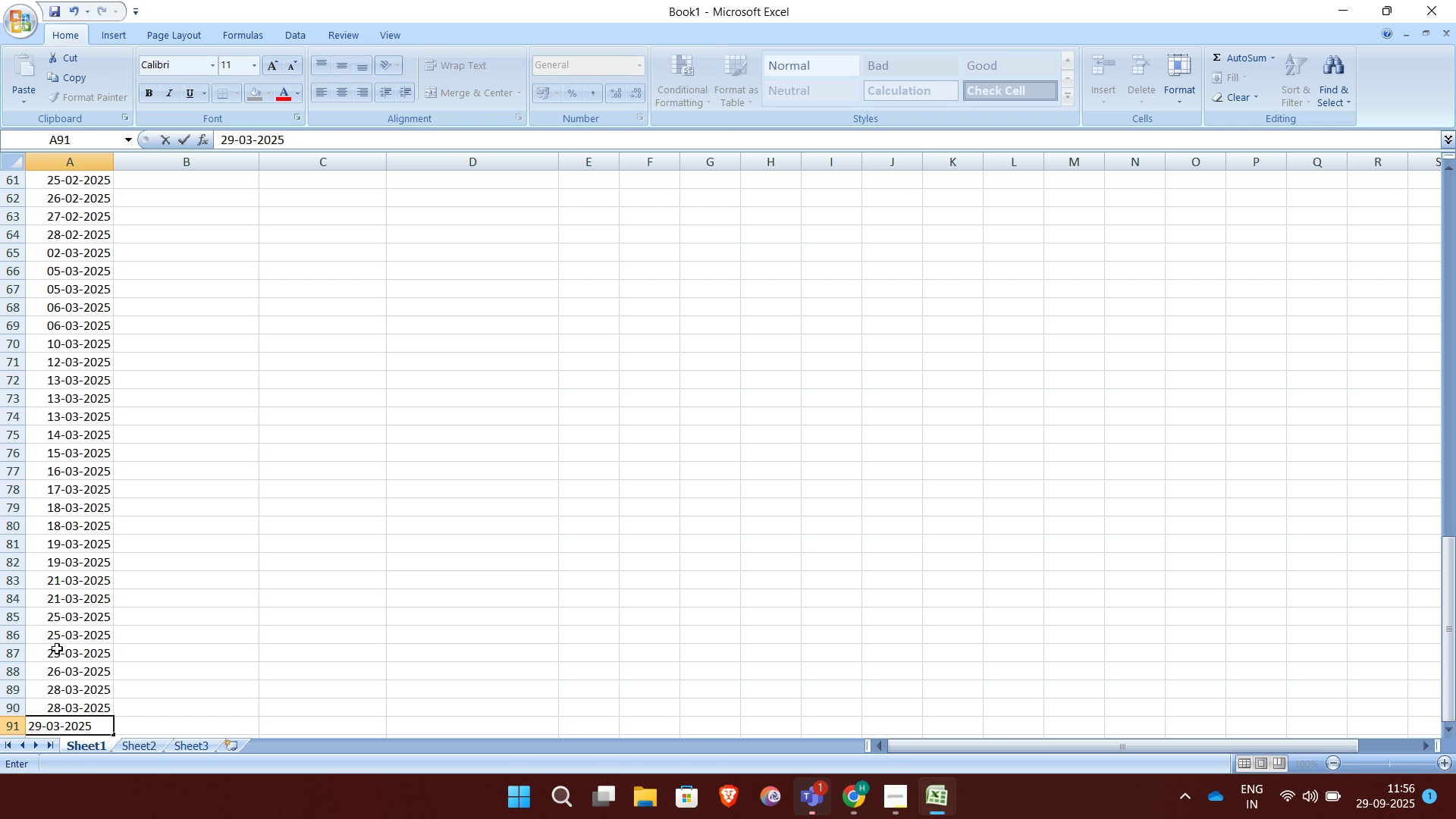 
key(Enter)
 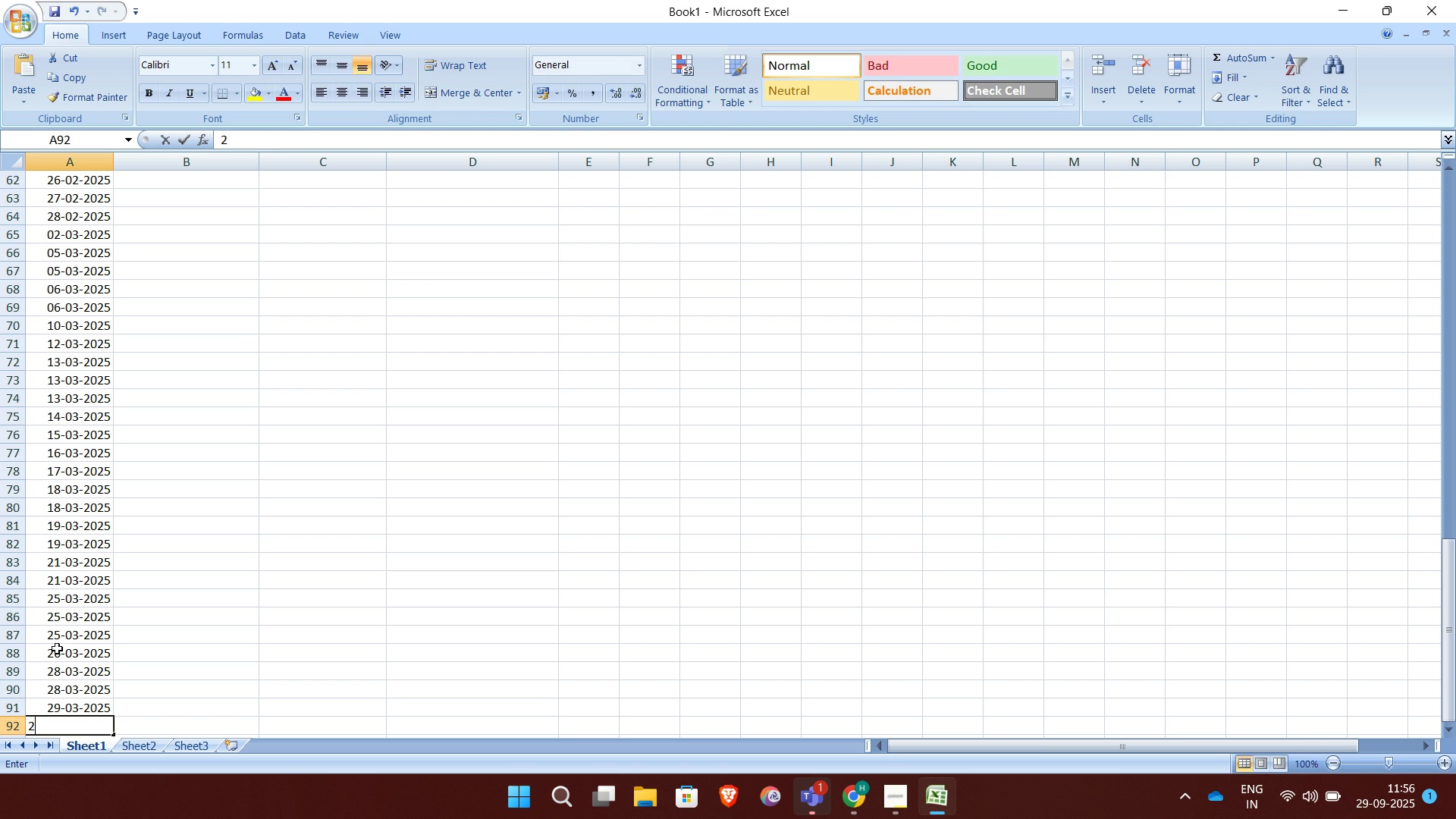 
type(29-03-2025)
 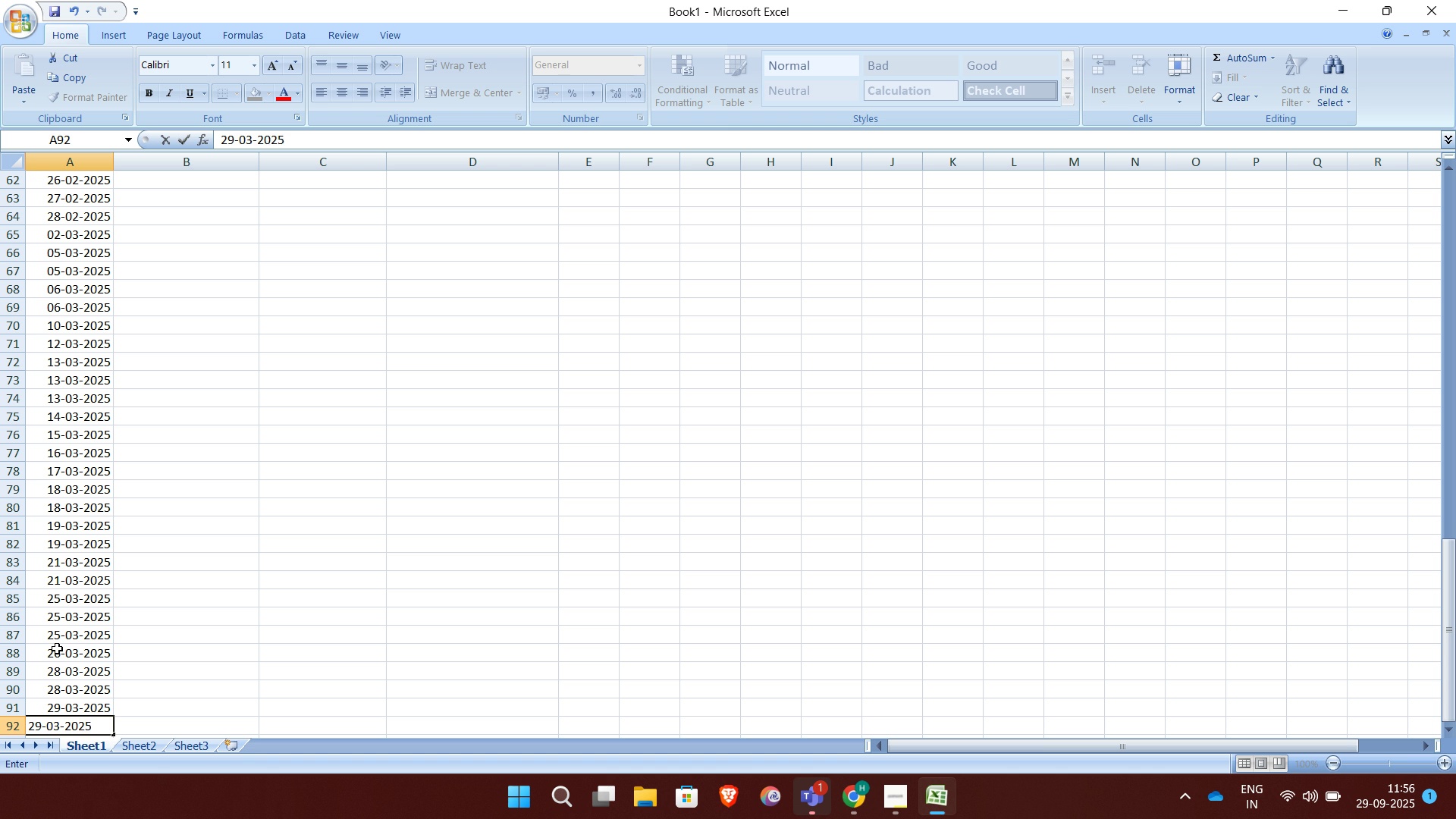 
key(Enter)
 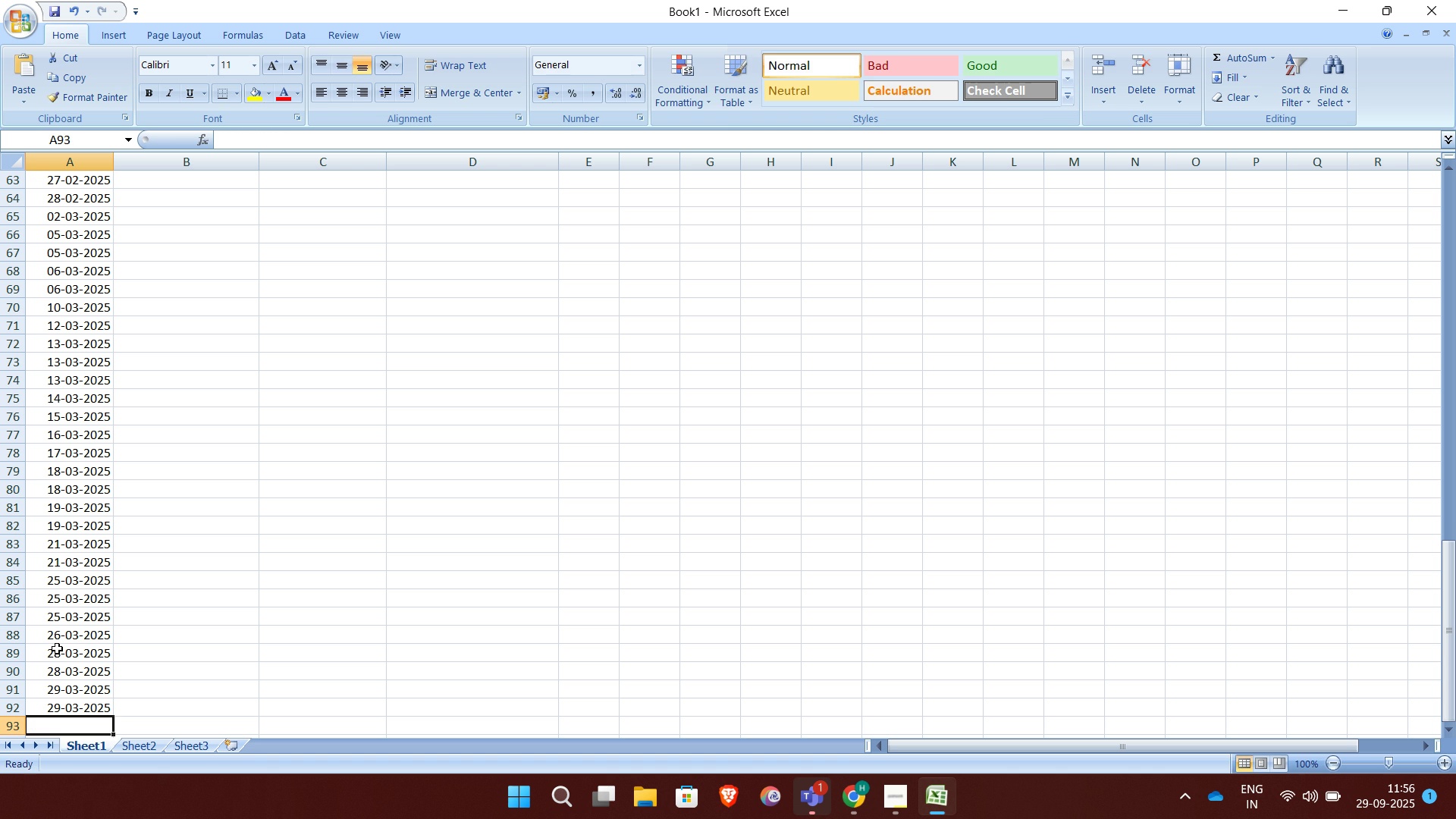 
type(31-03-2025)
 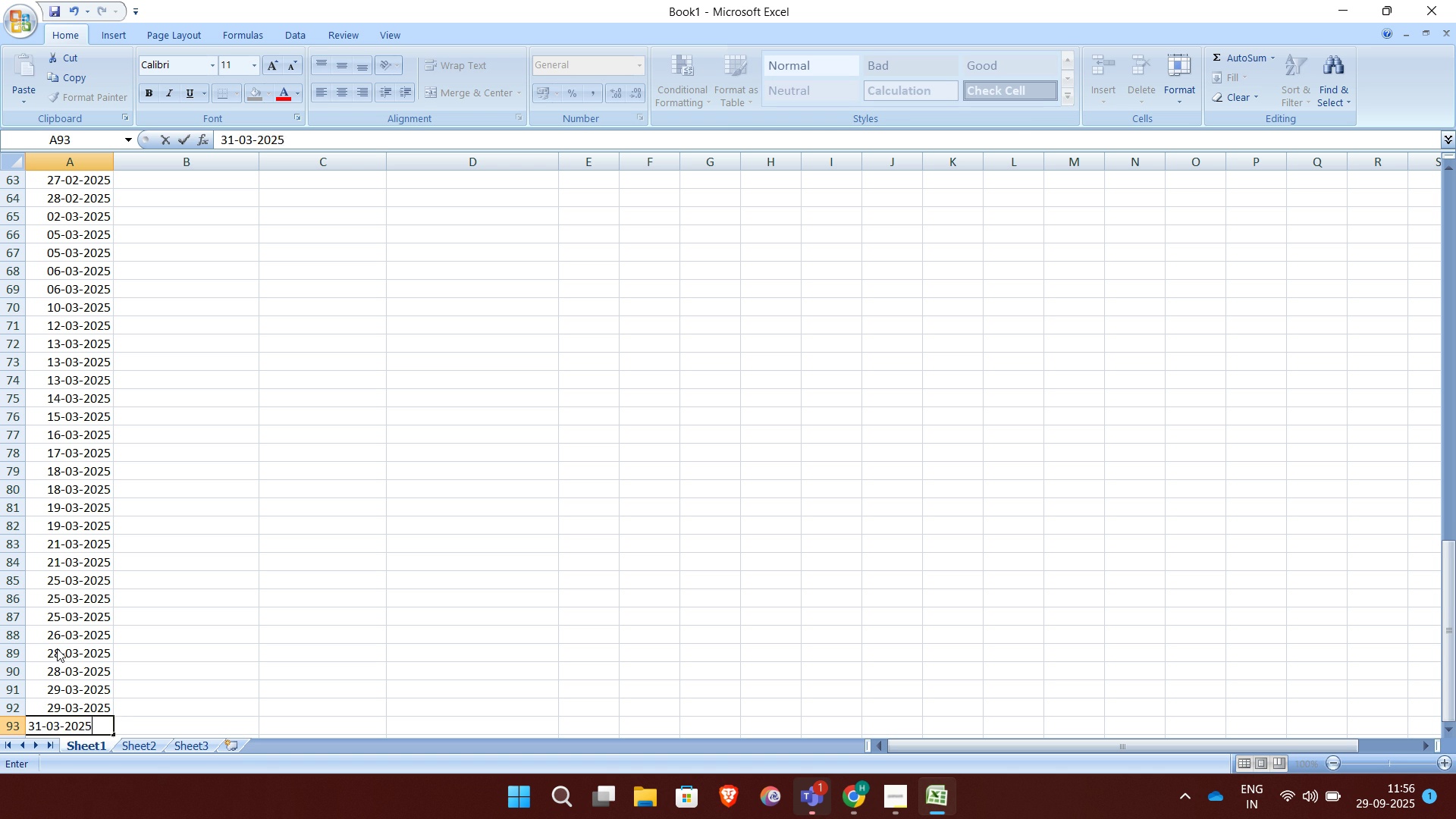 
key(Enter)
 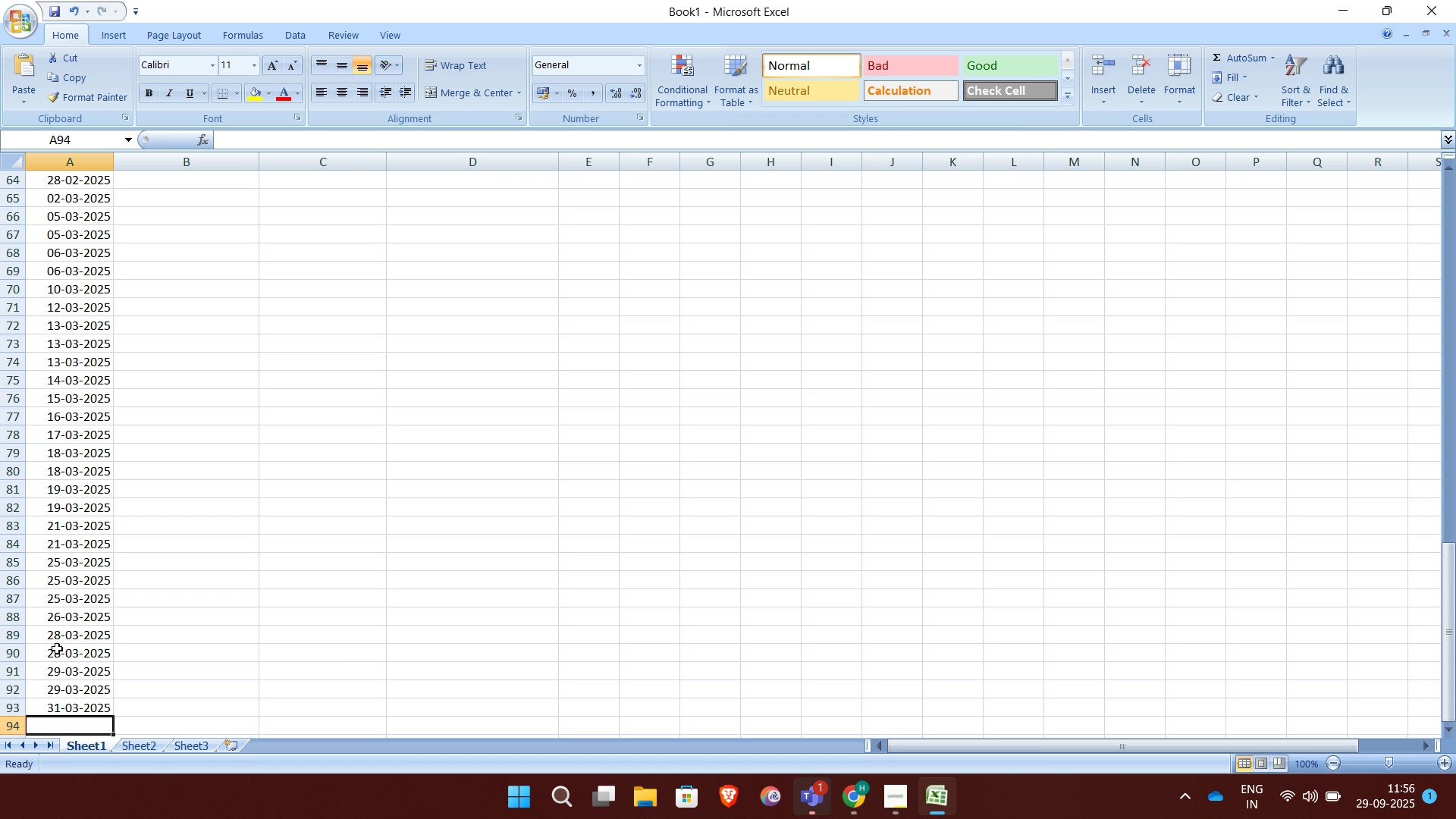 
wait(14.18)
 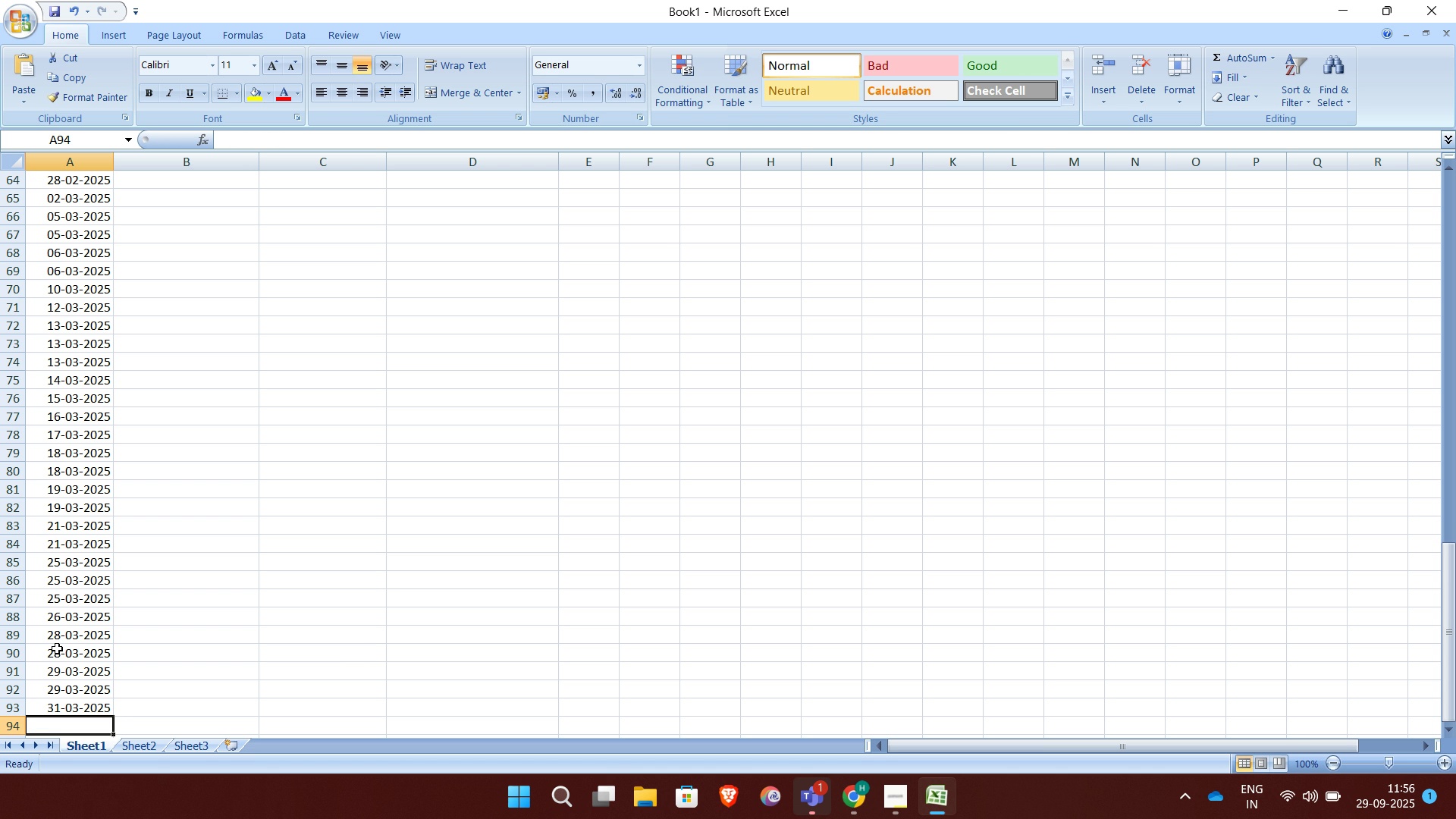 
type(02-04-2025)
 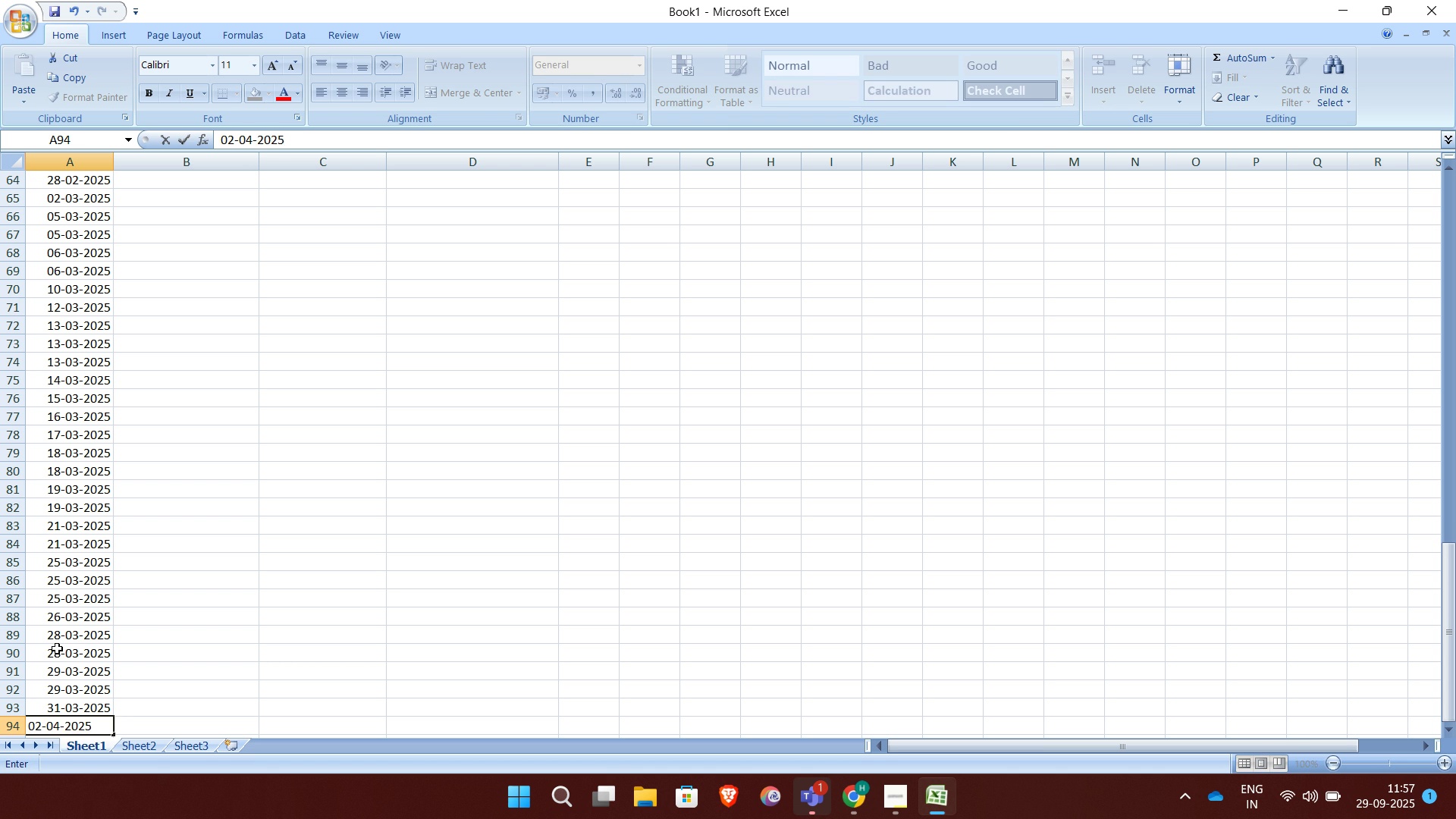 
key(Enter)
 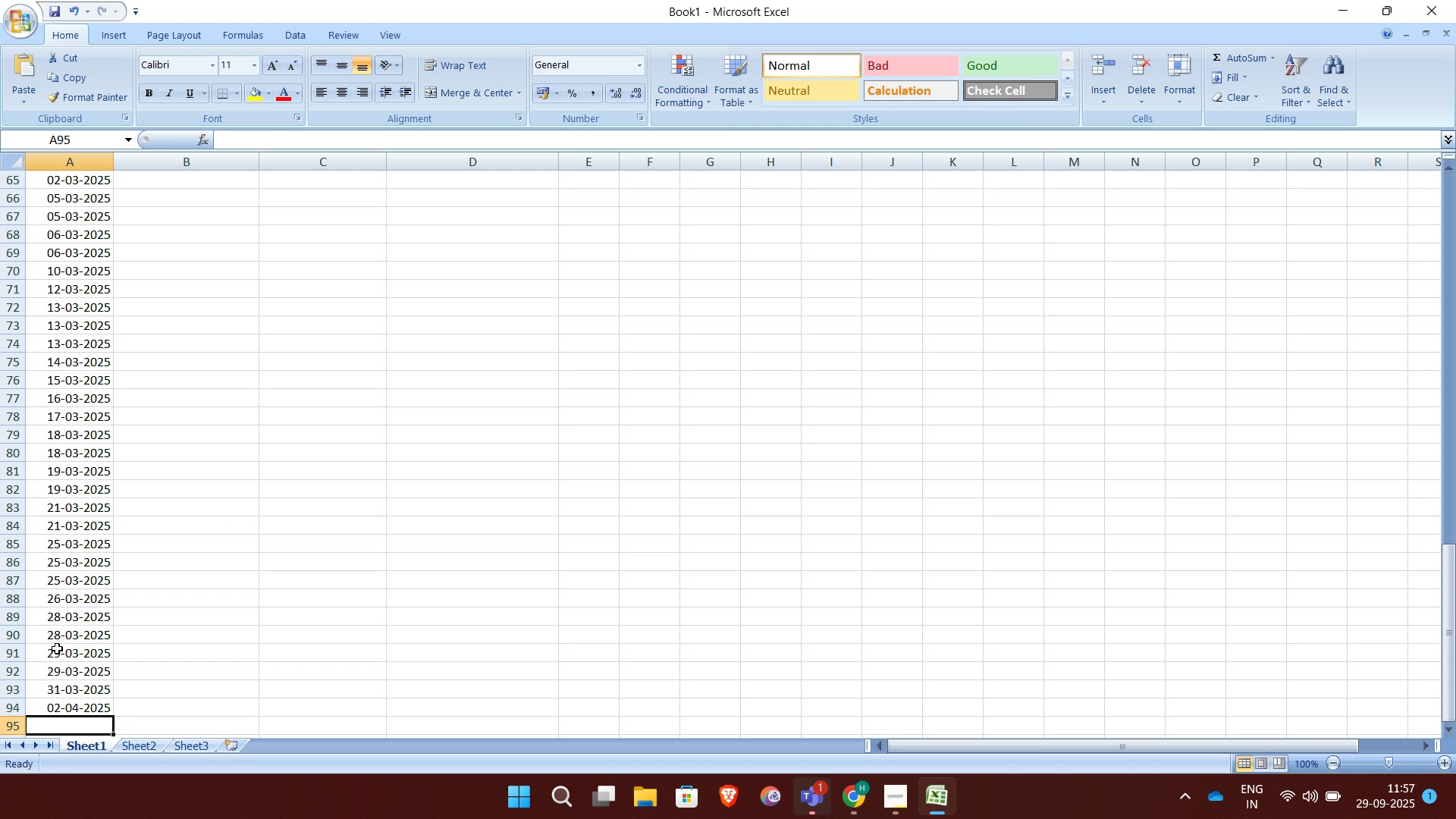 
type(04-04-2025)
 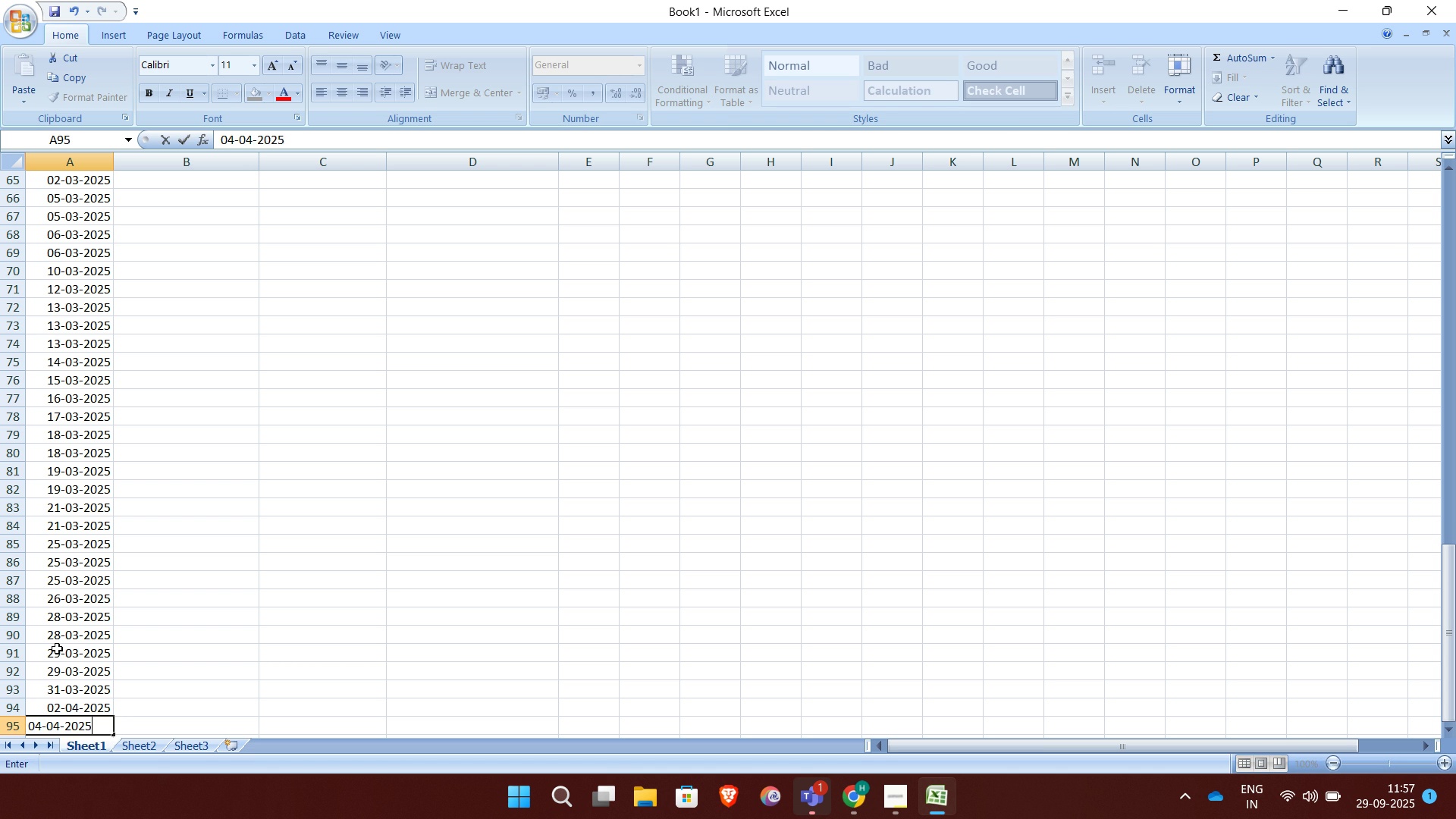 
key(Enter)
 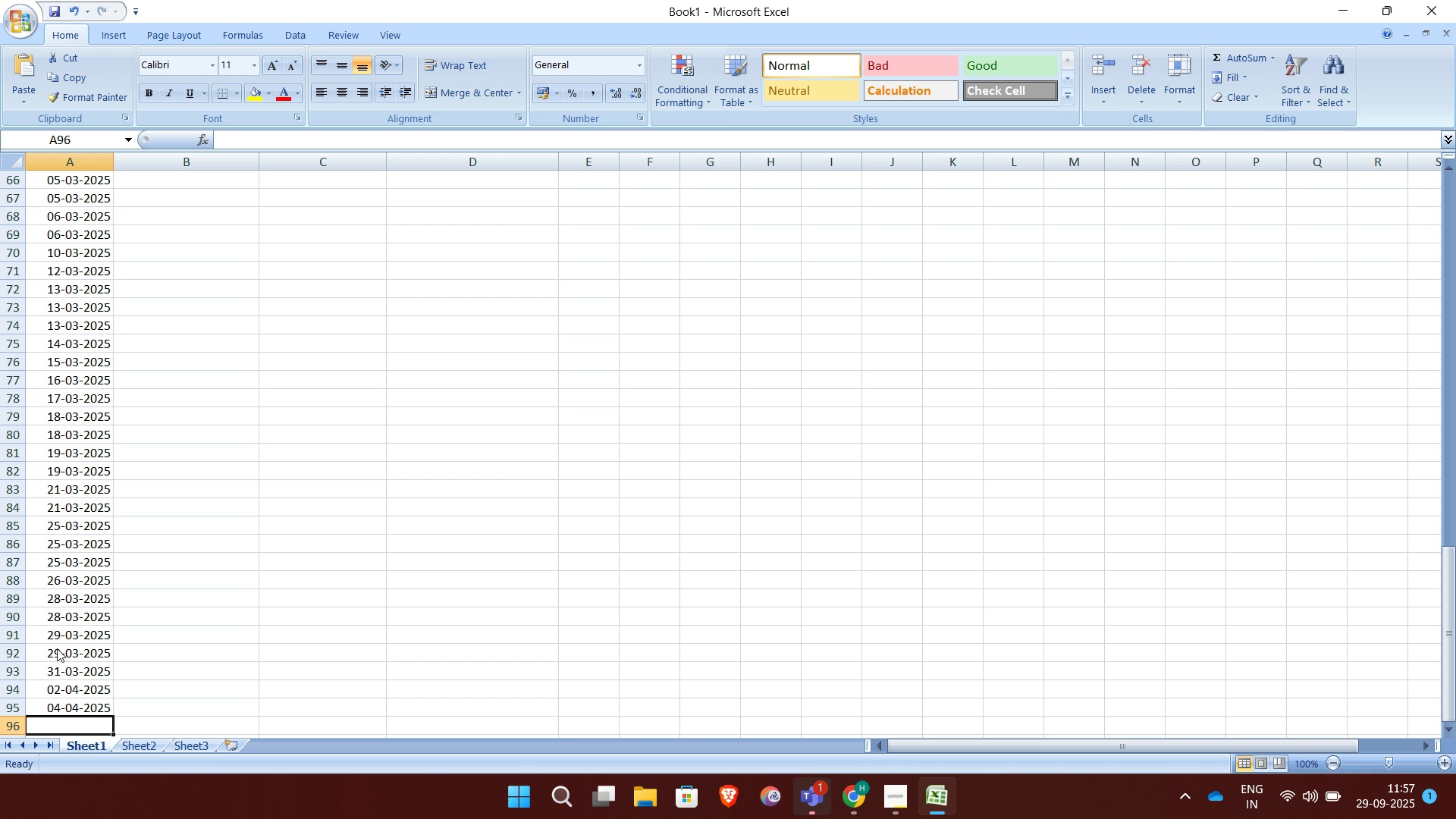 
type(04)
key(Backspace)
type(5-04-2025)
 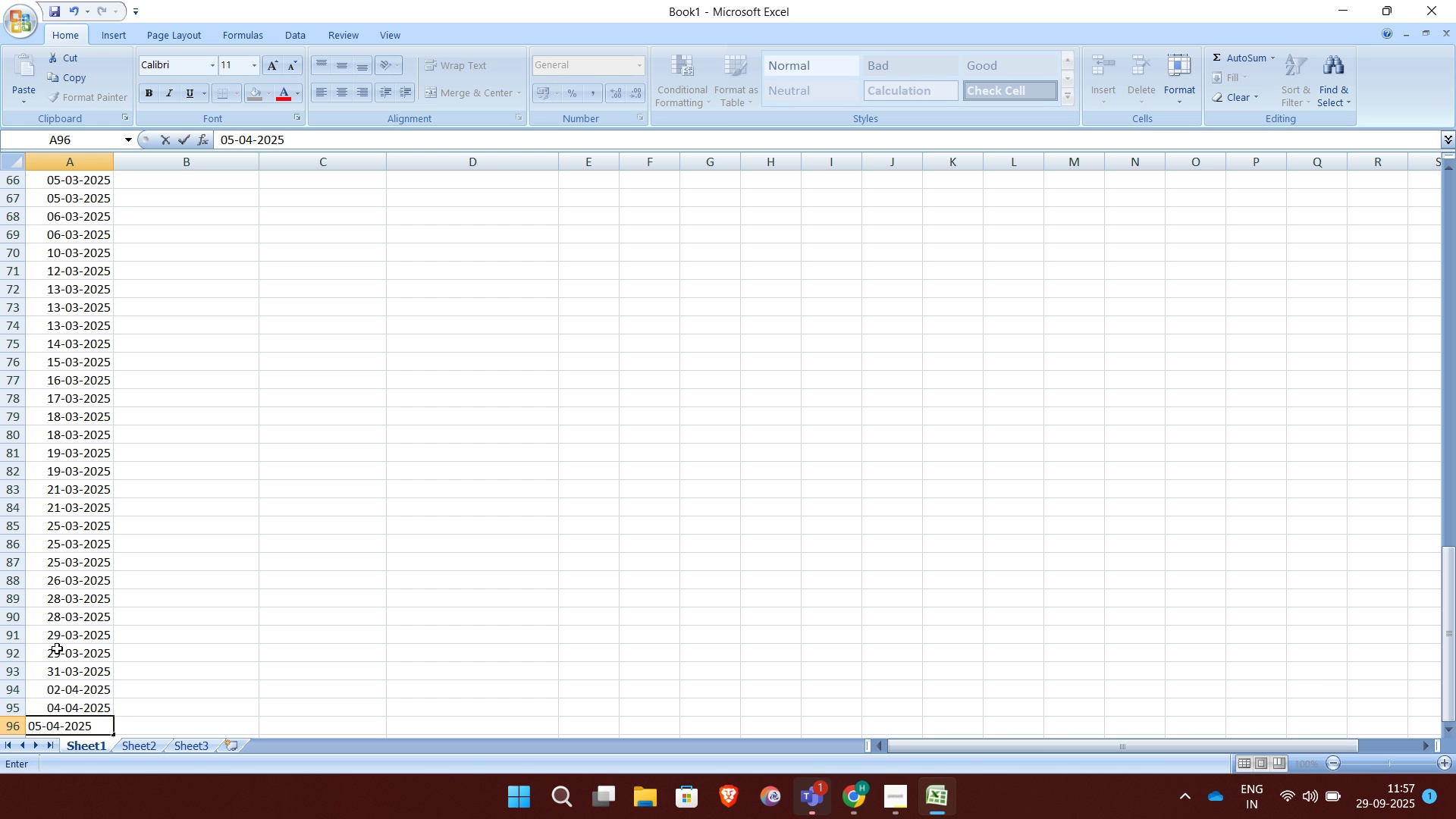 
key(Enter)
 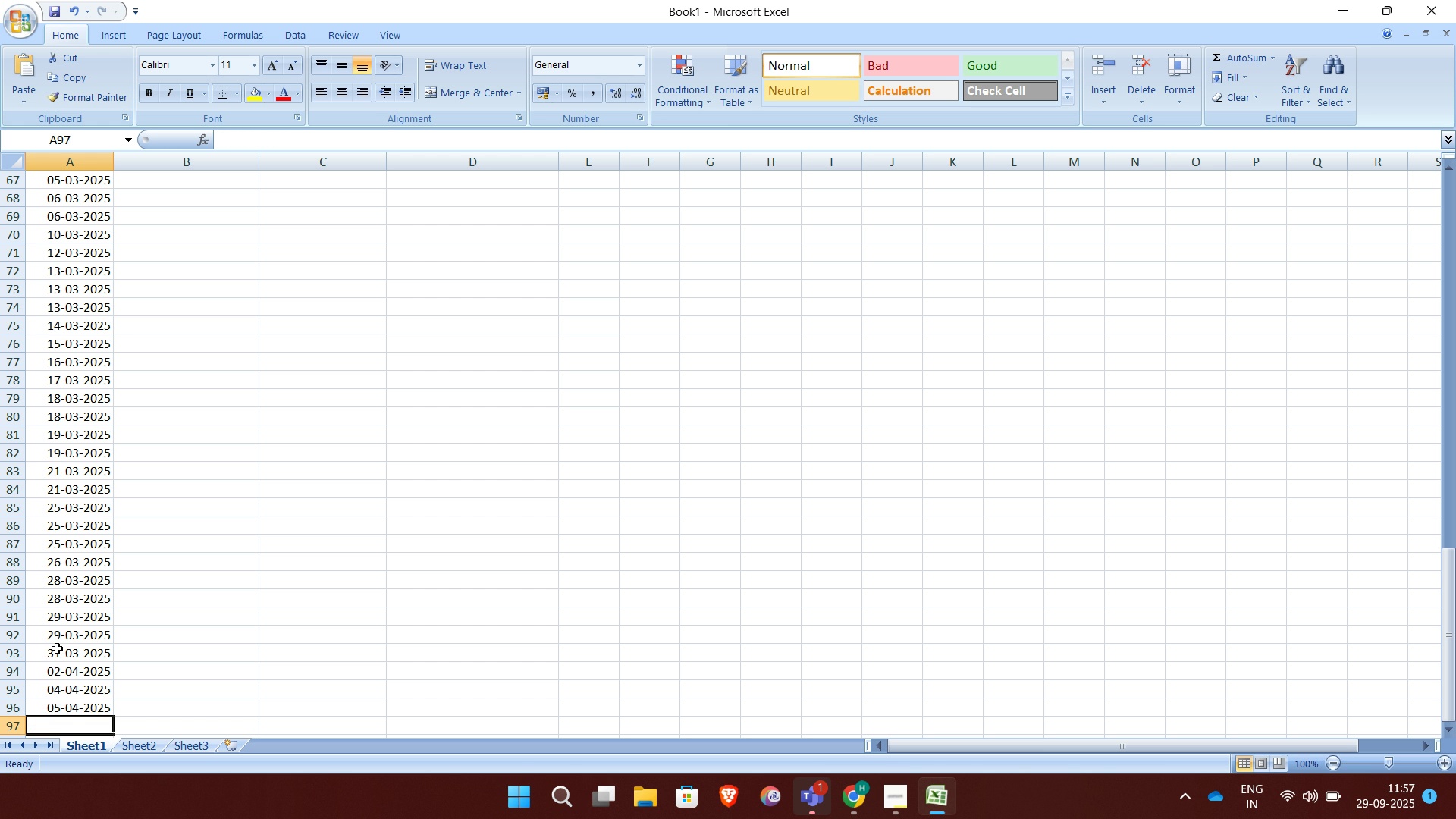 
wait(26.55)
 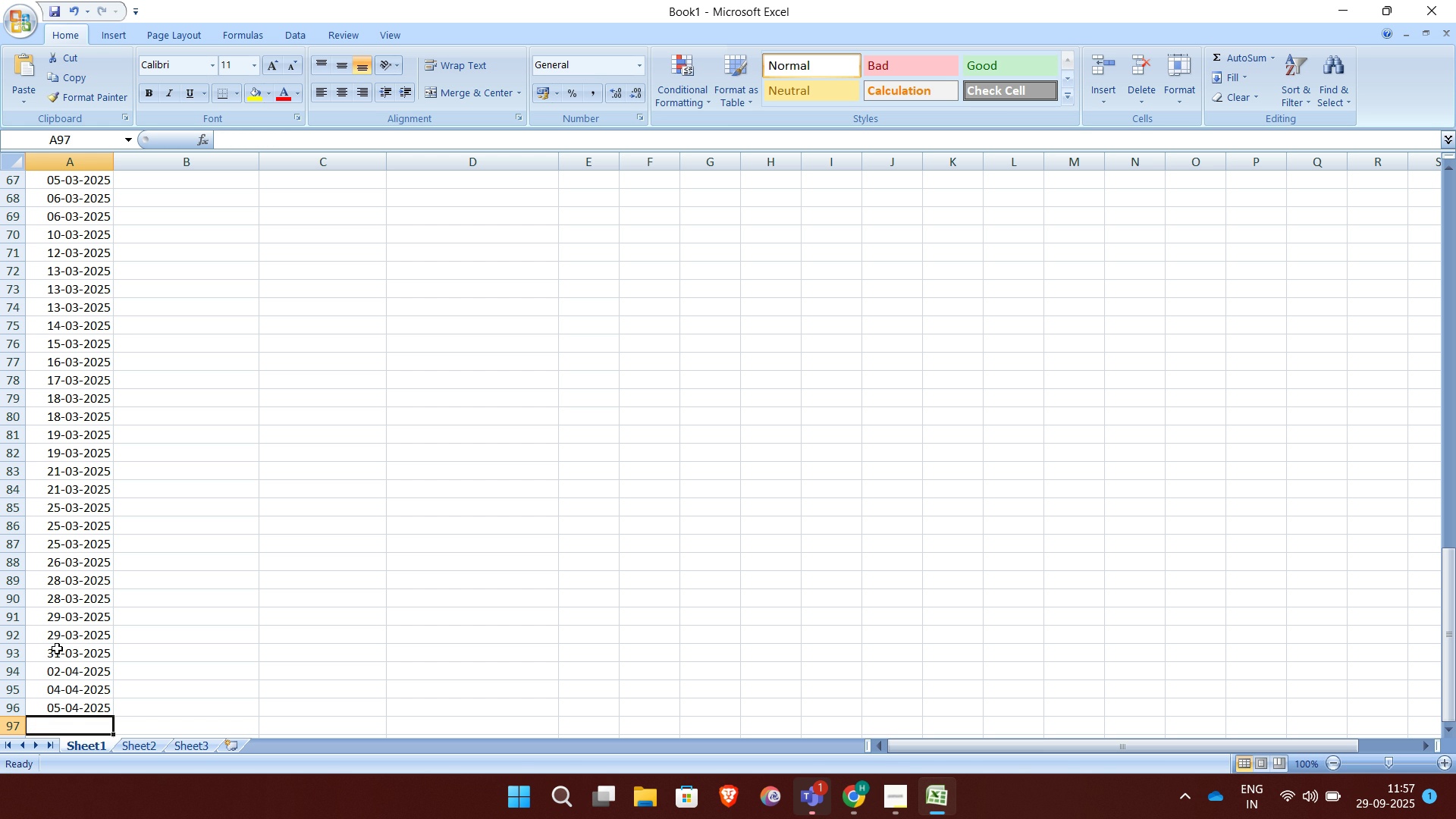 
type(05-04-2025)
 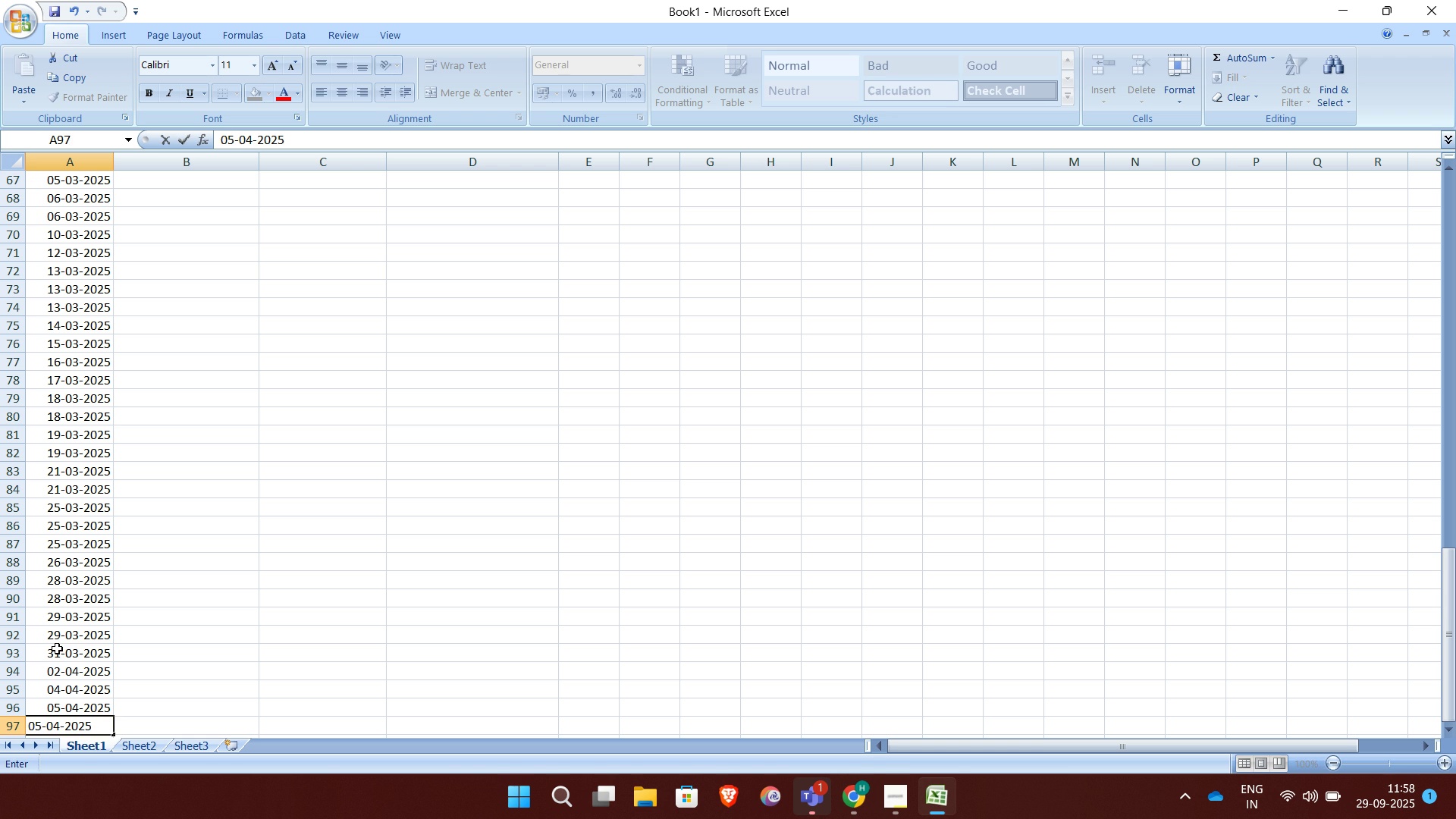 
key(Enter)
 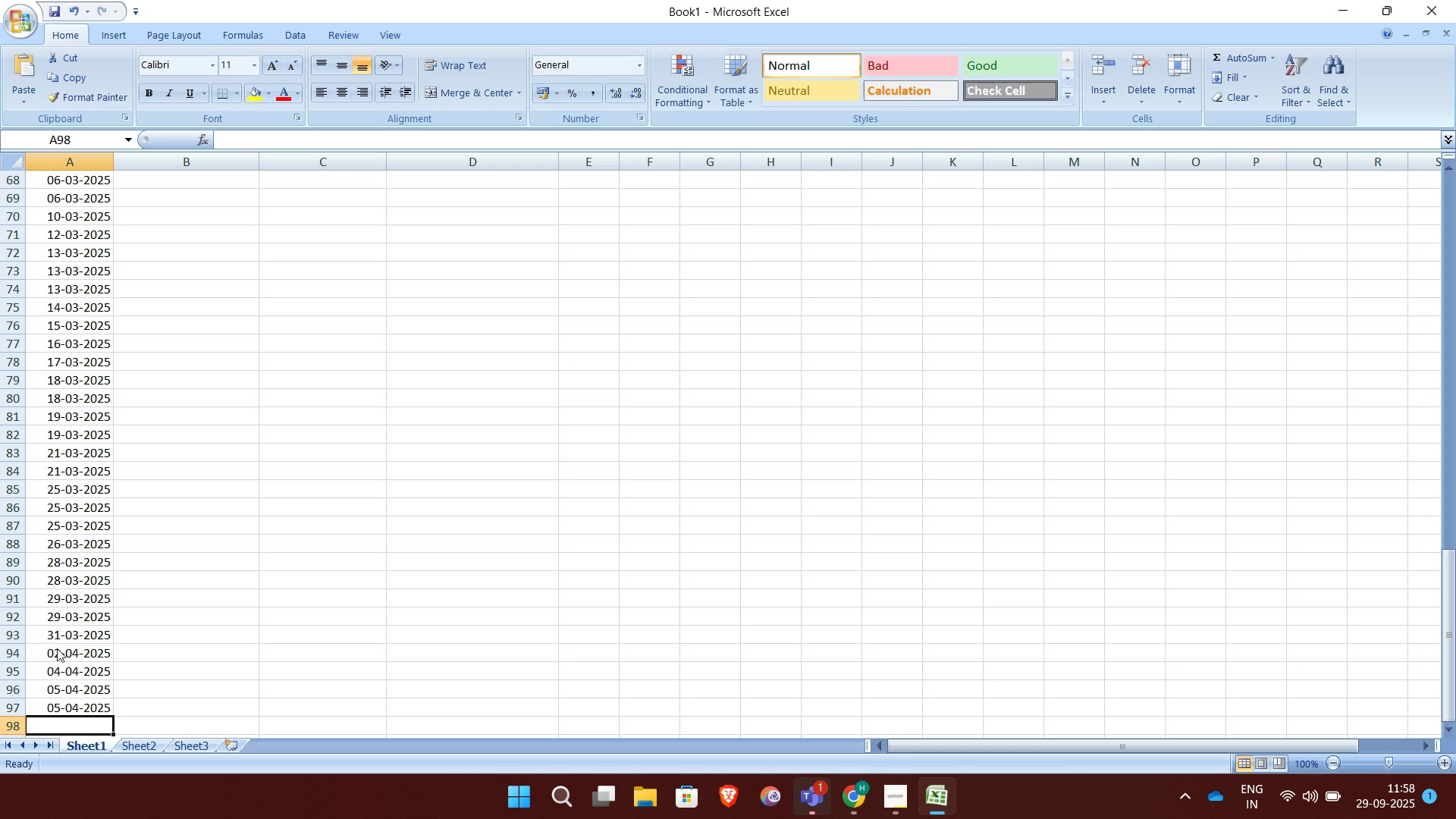 
type(0504-2025)
 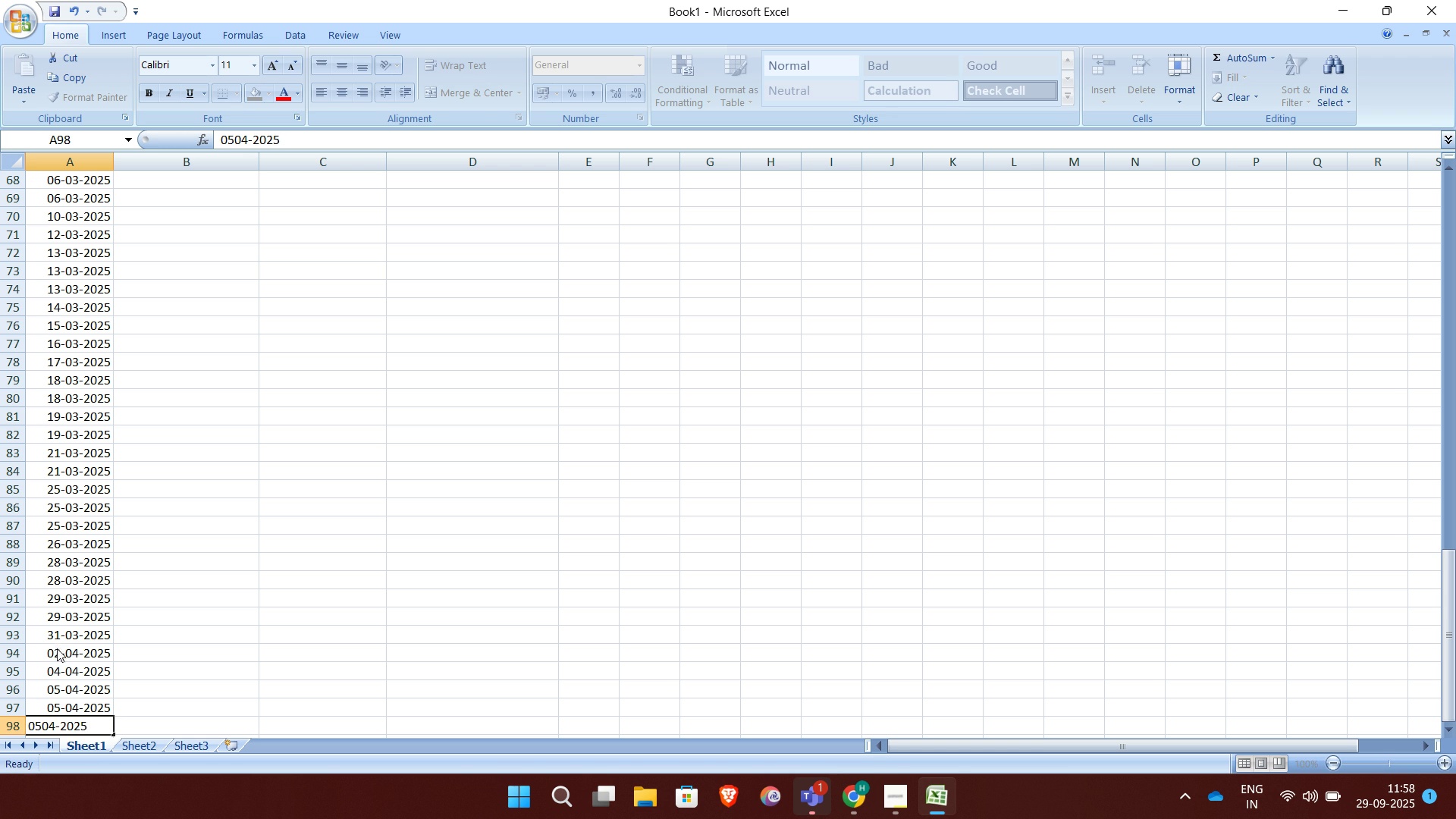 
key(Enter)
 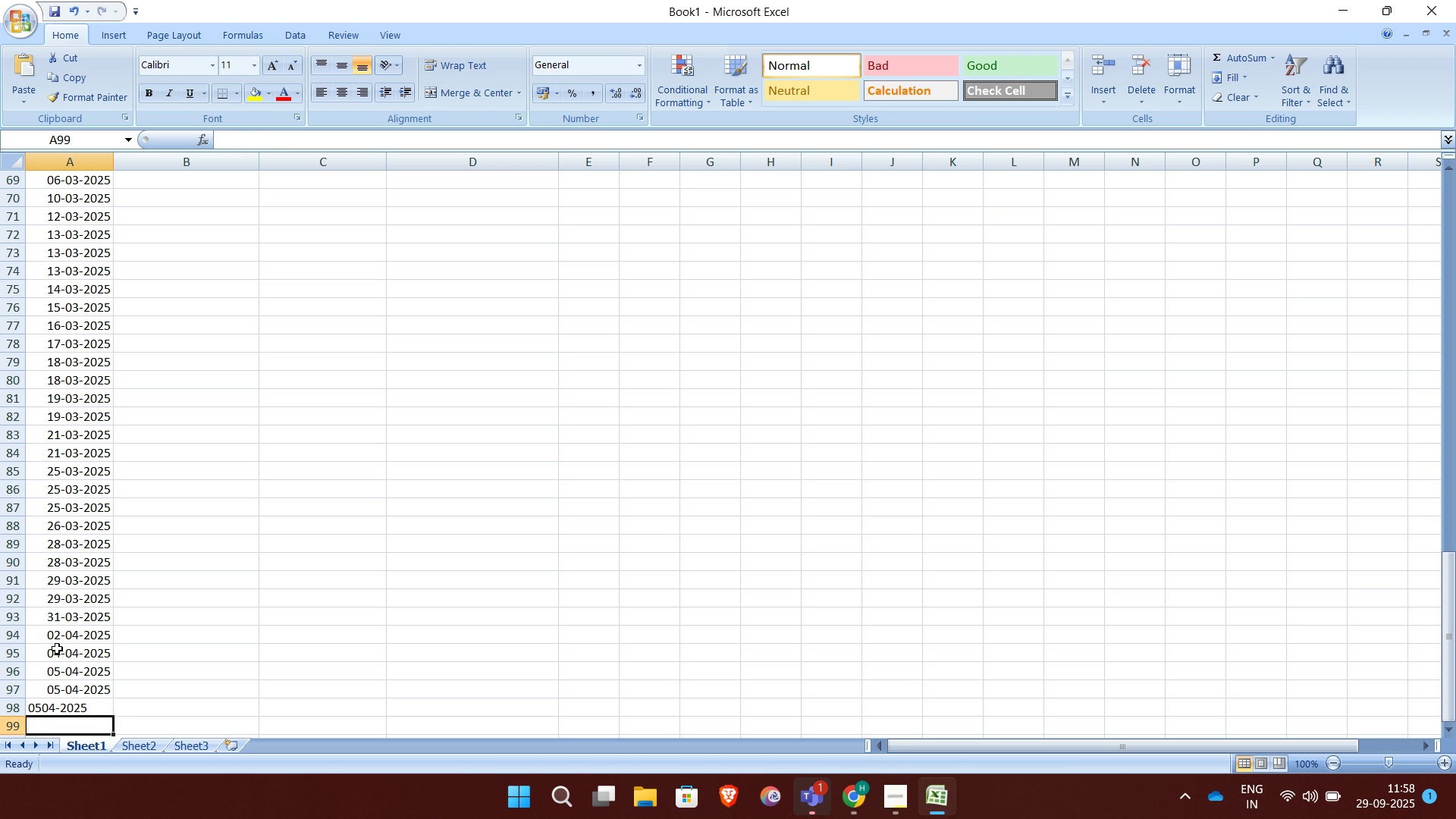 
wait(8.84)
 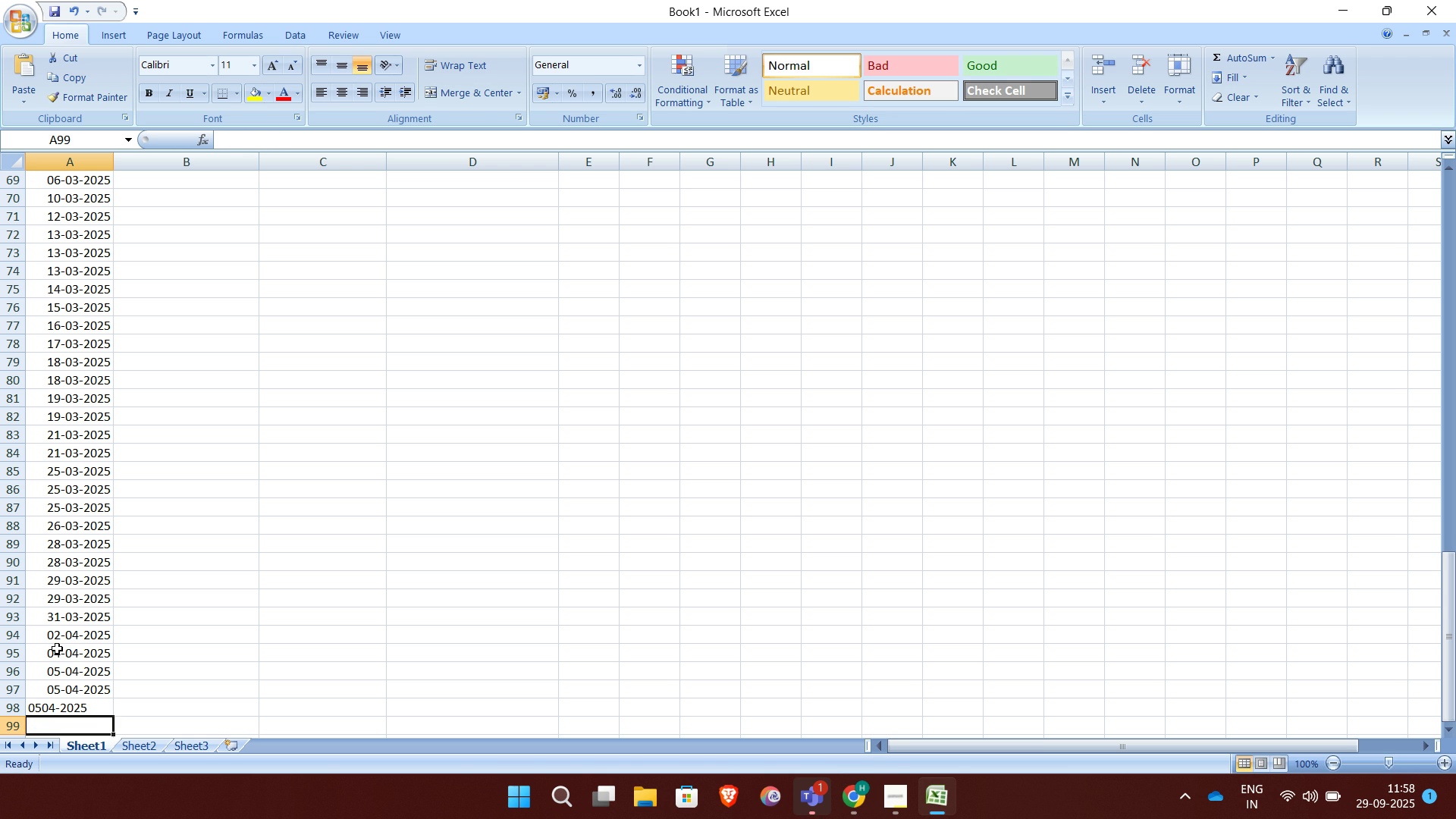 
key(Minus)
 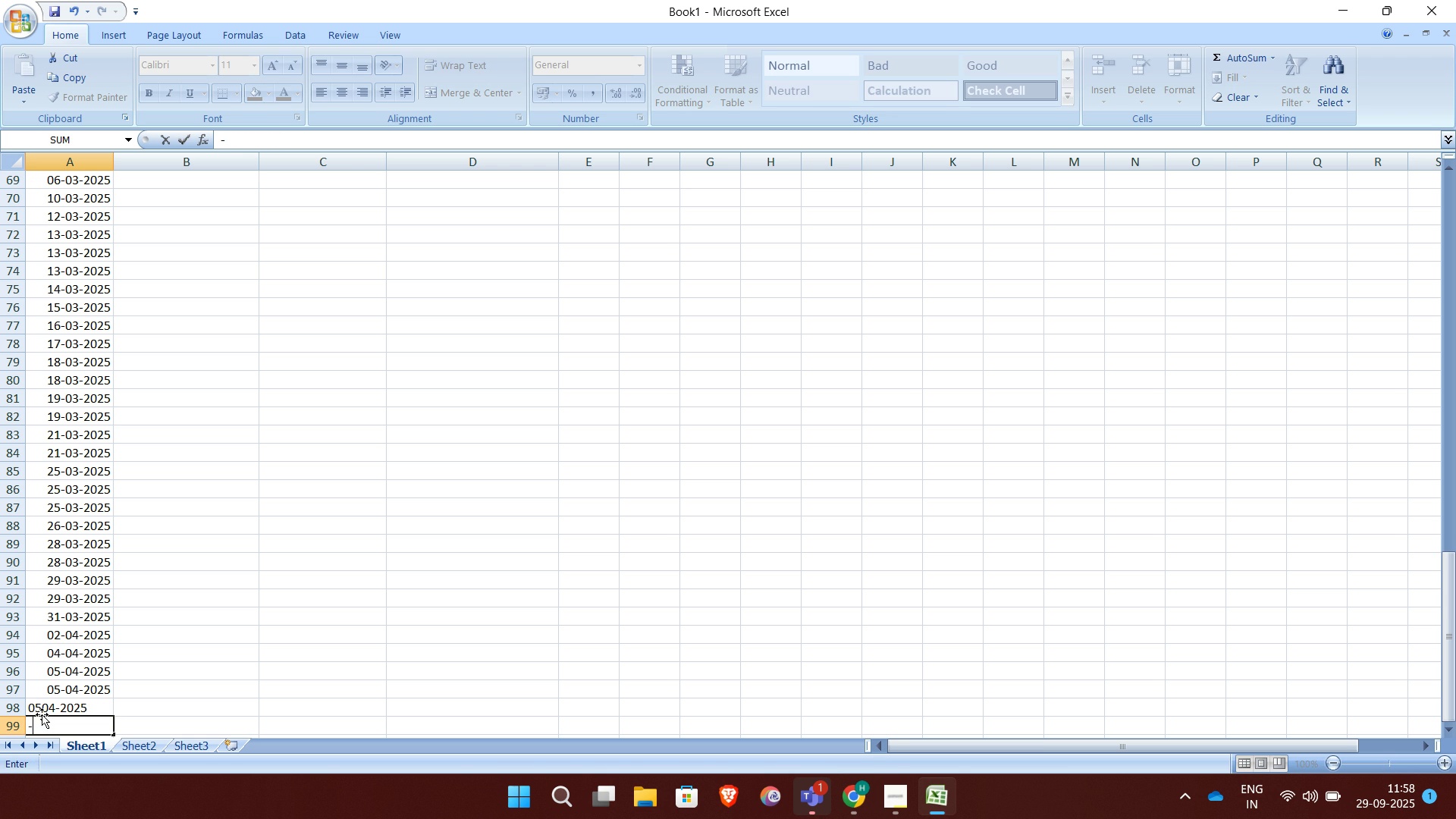 
key(ArrowUp)
 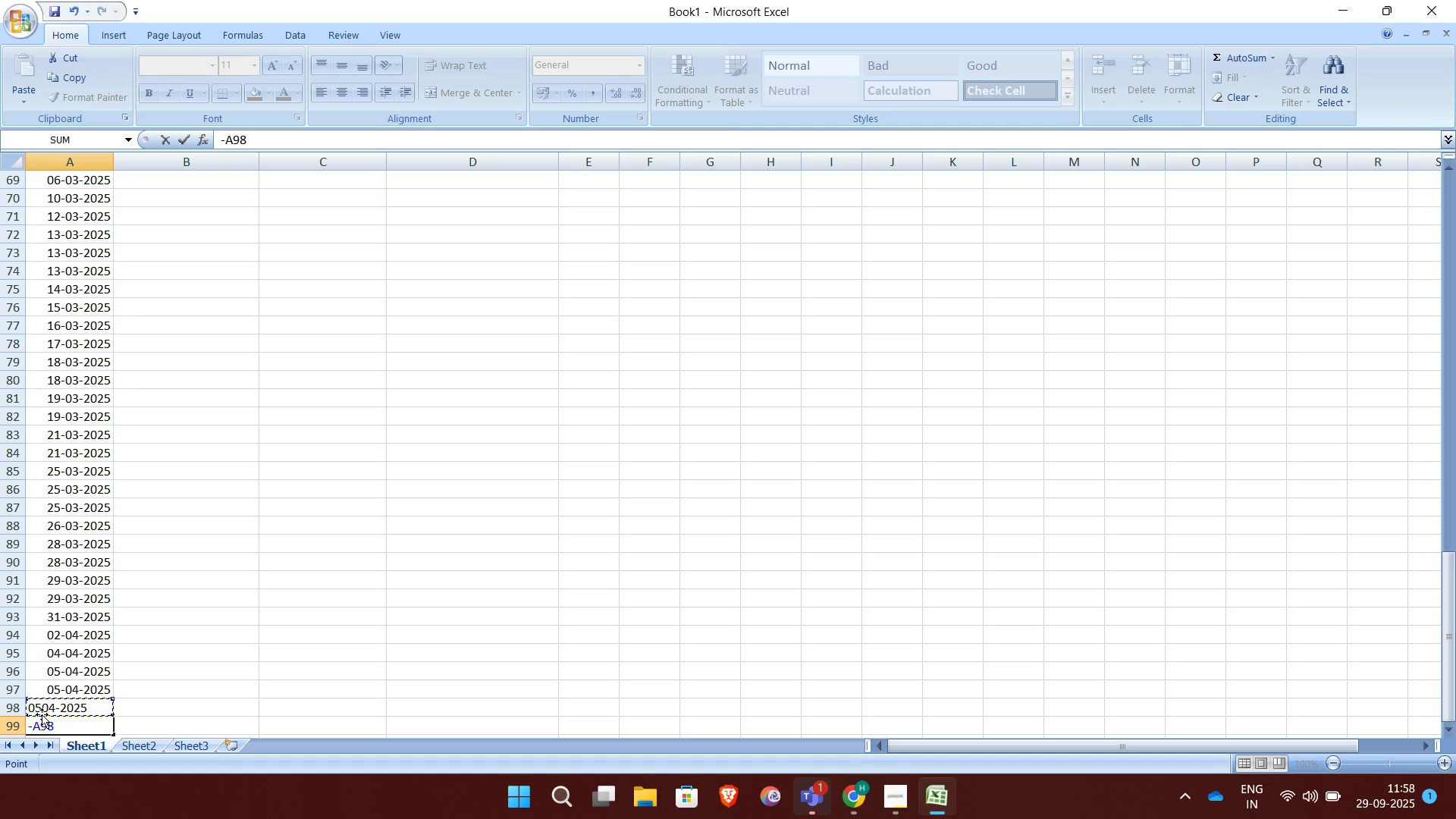 
wait(6.63)
 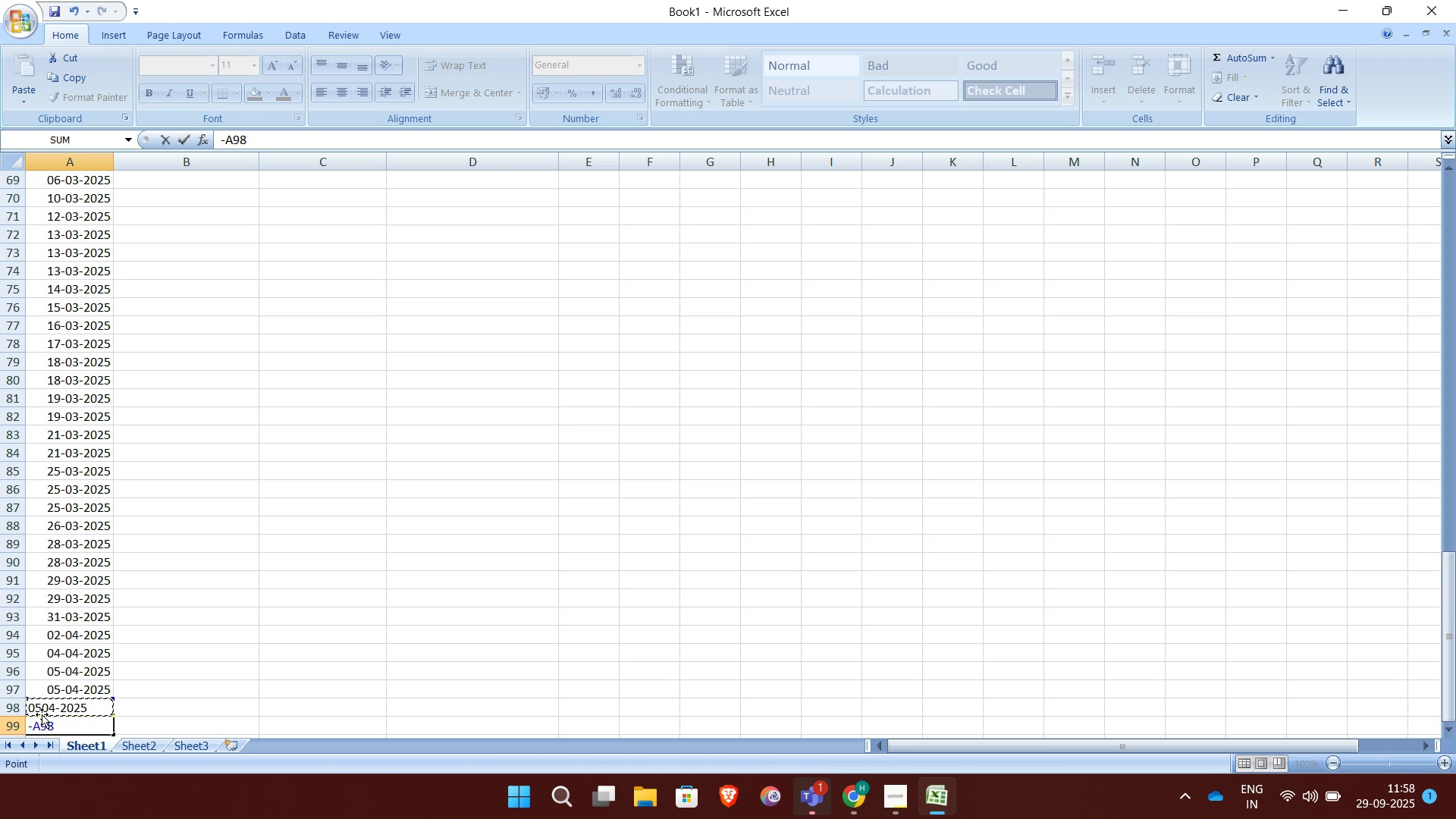 
key(Backspace)
 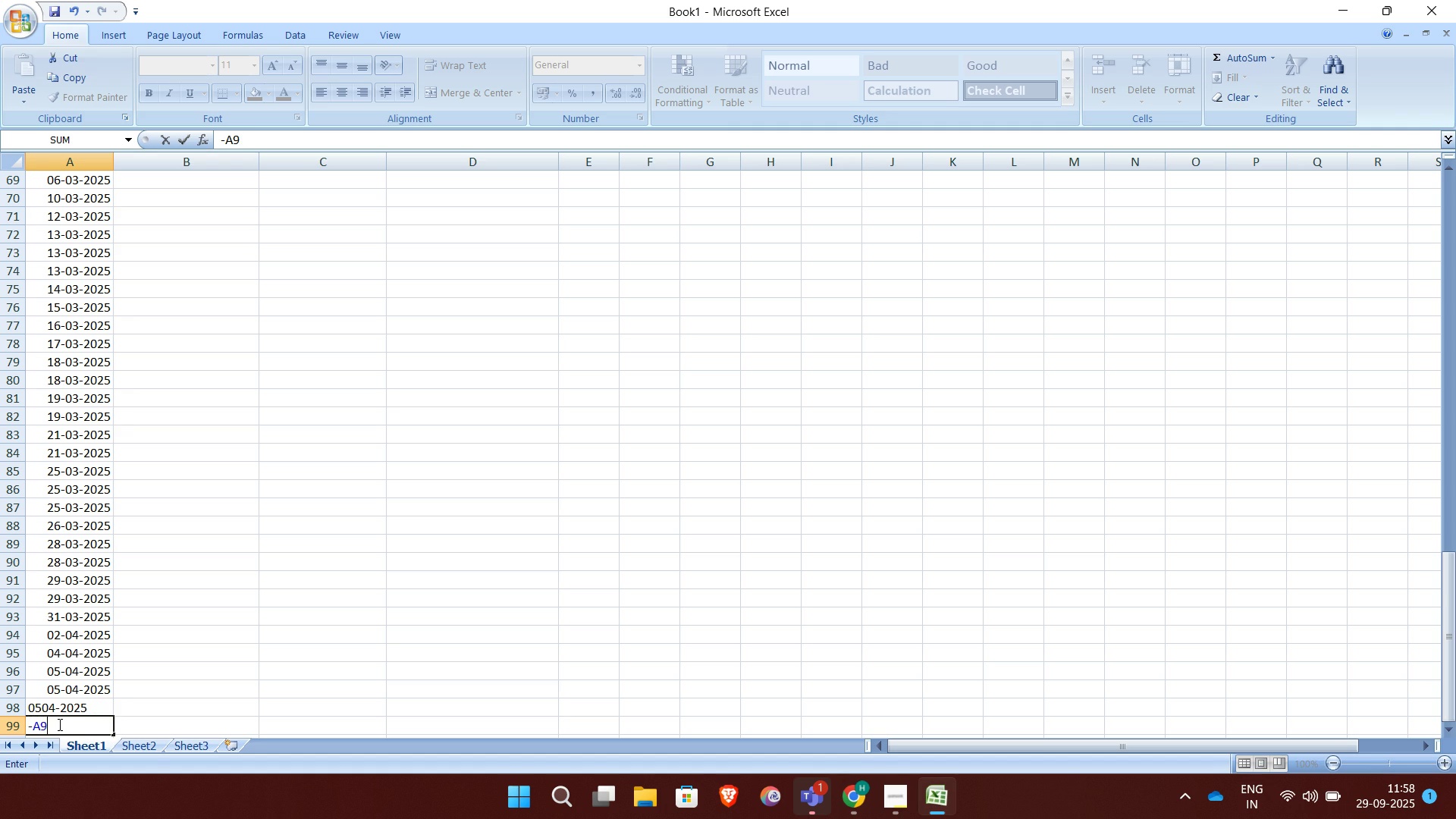 
key(Backspace)
 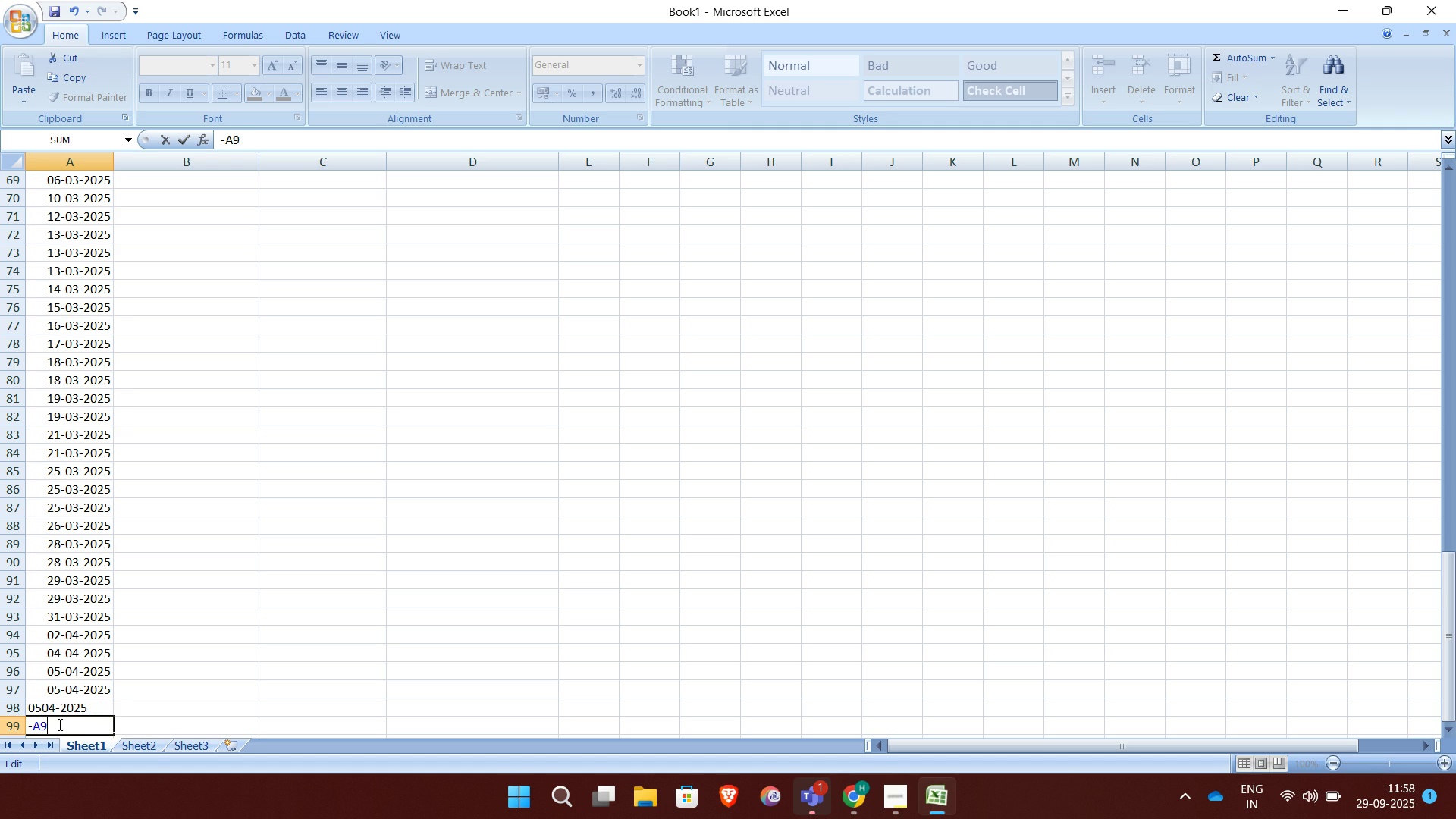 
left_click([58, 724])
 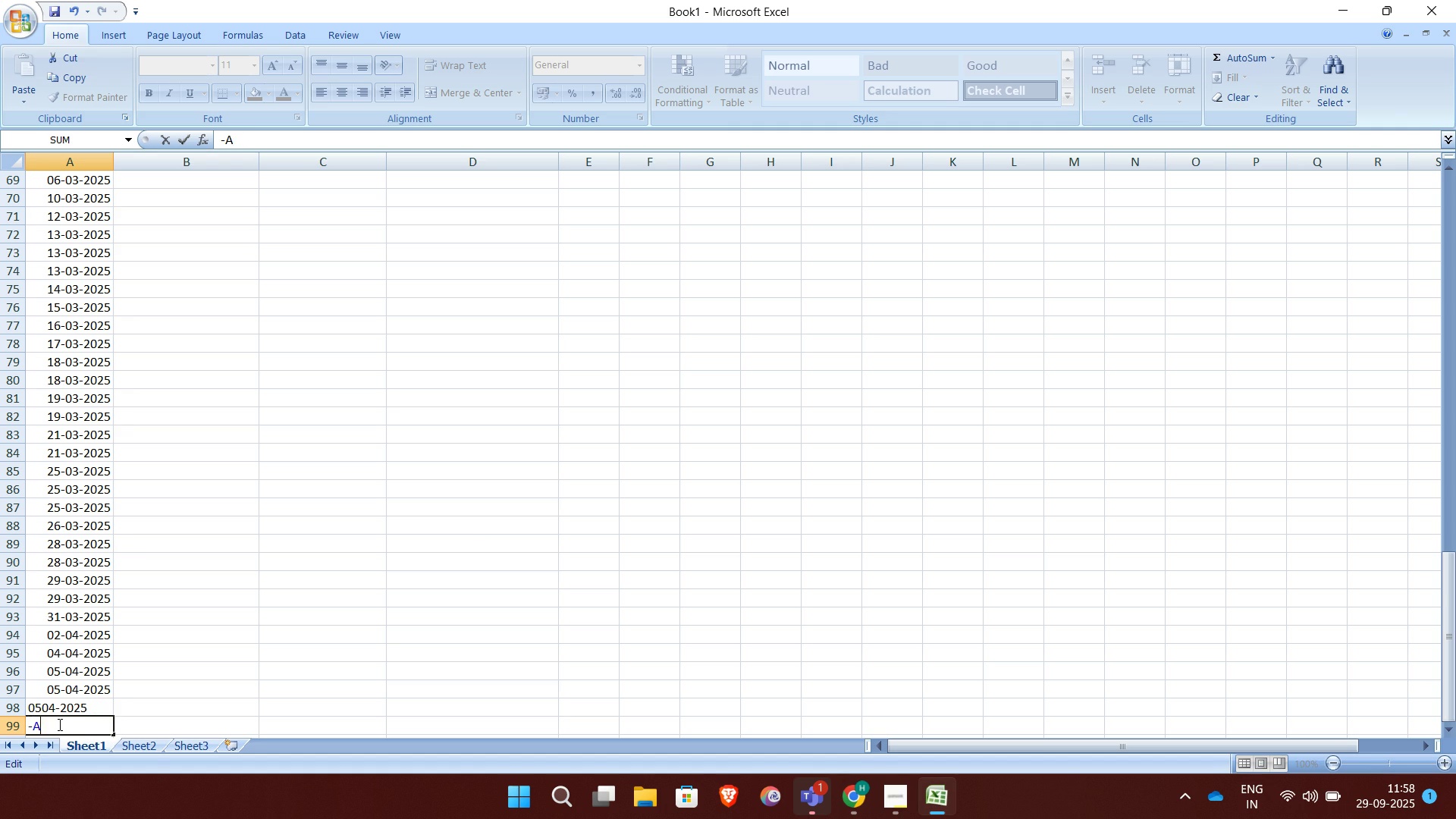 
key(Backspace)
 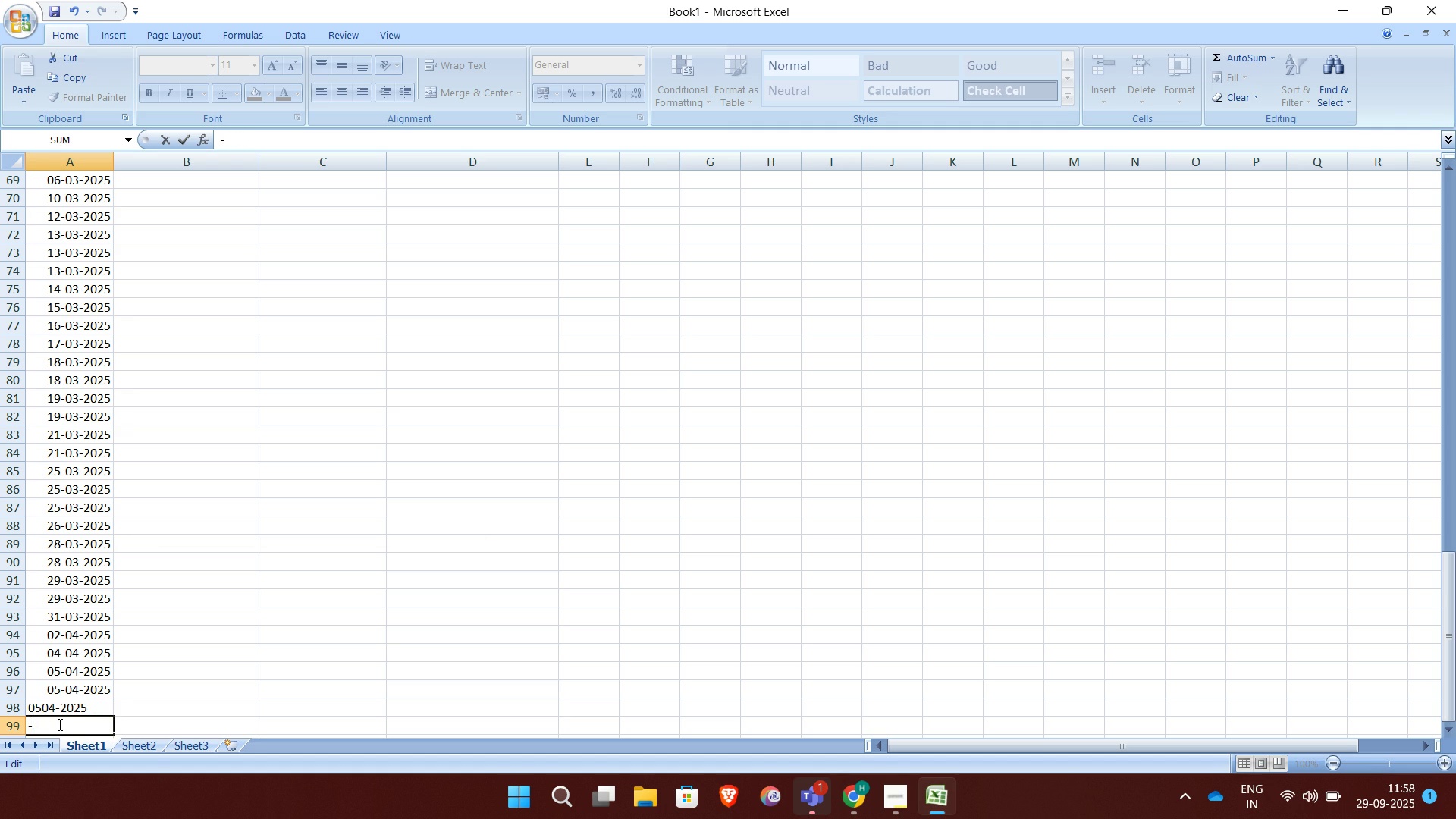 
key(Backspace)
 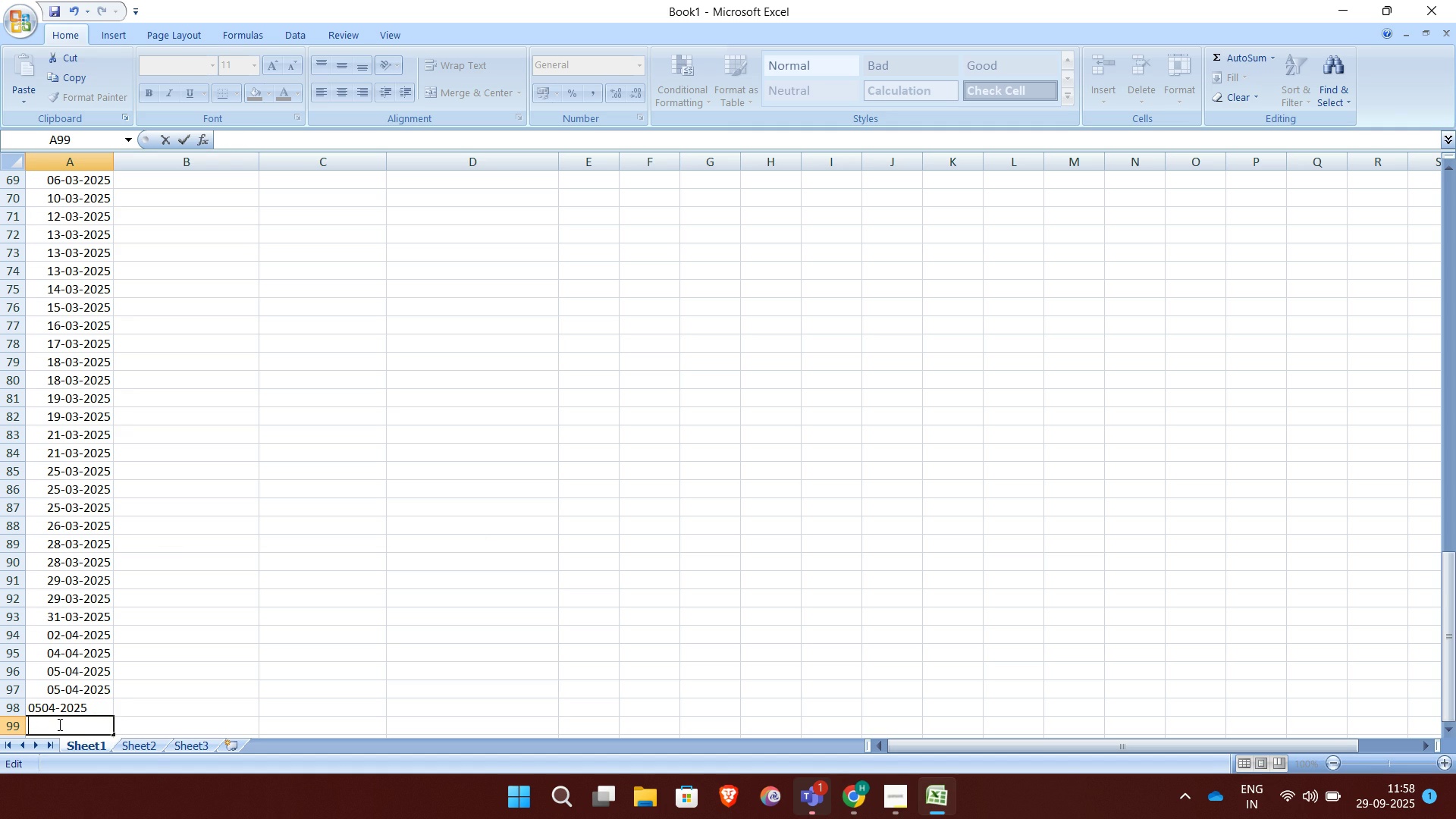 
key(Backspace)
 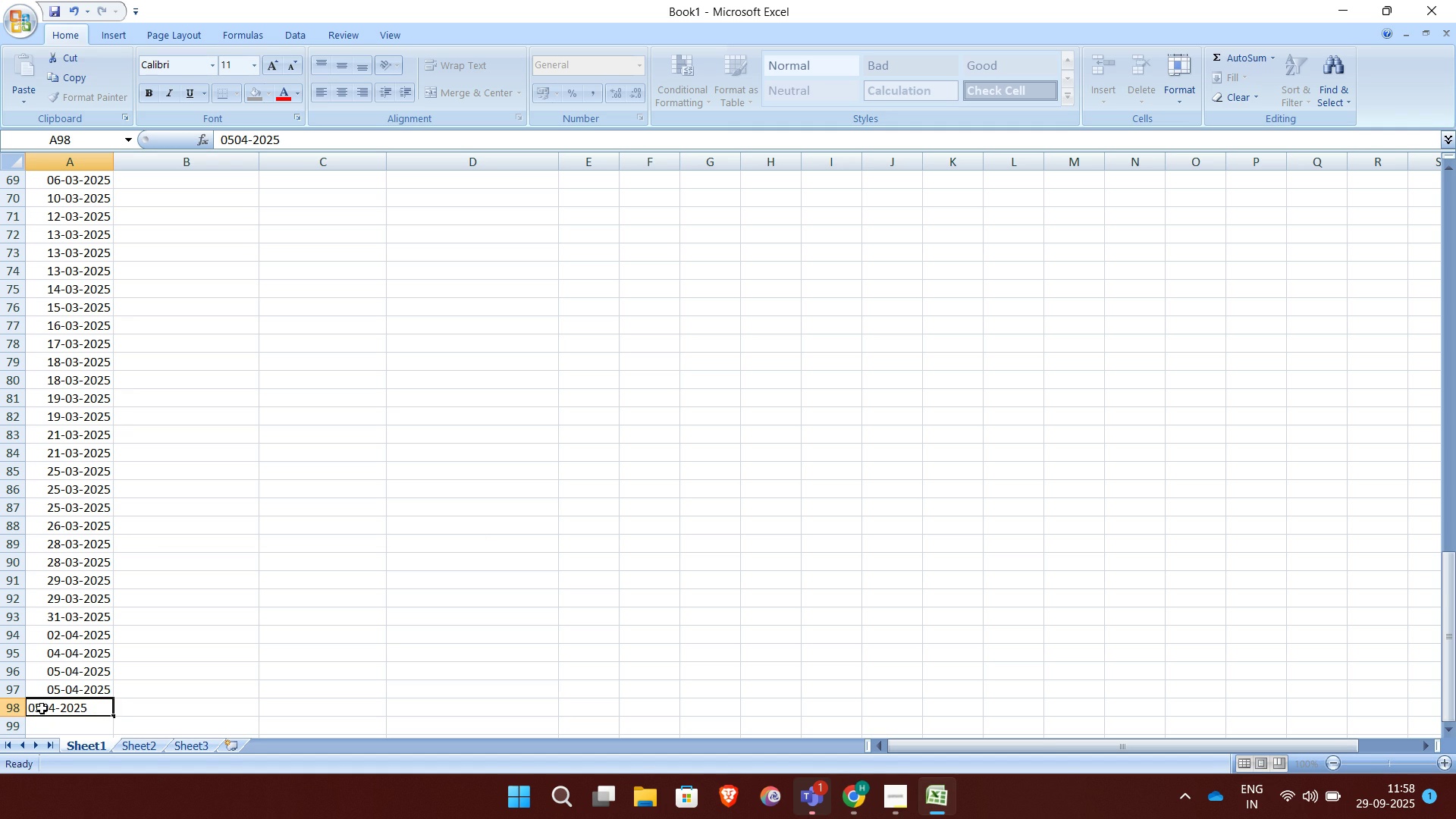 
double_click([42, 708])
 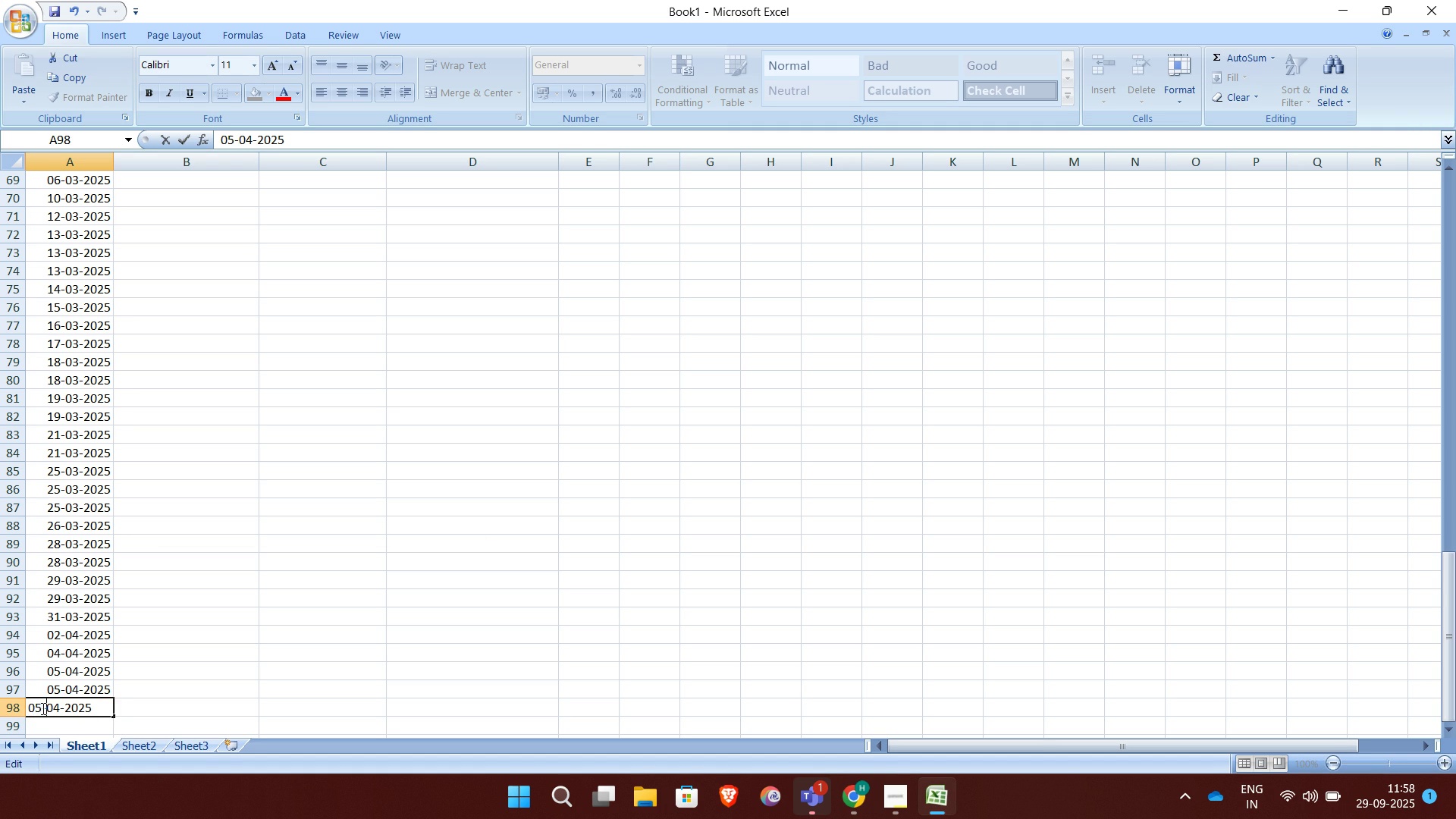 
key(Minus)
 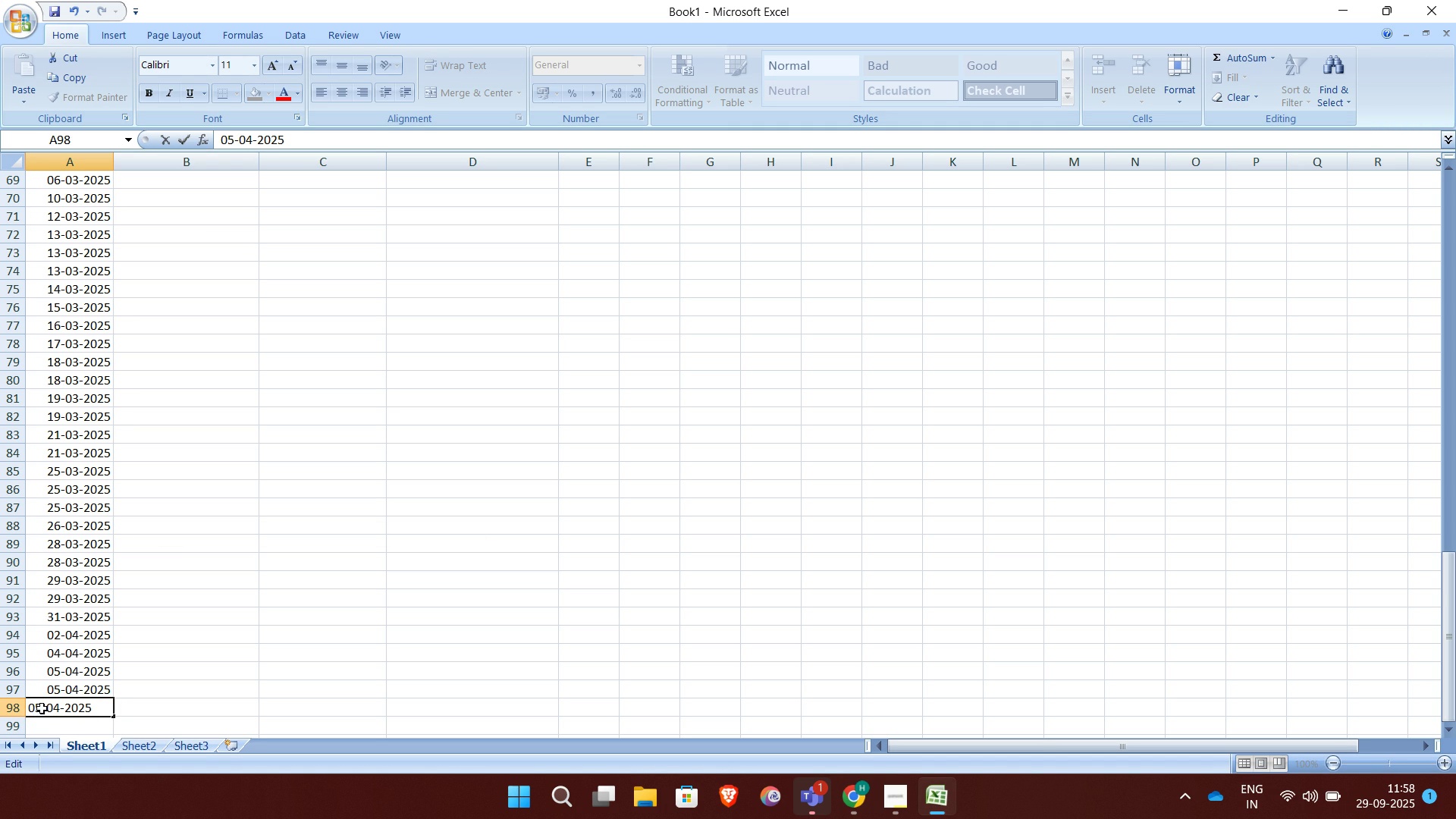 
key(Enter)
 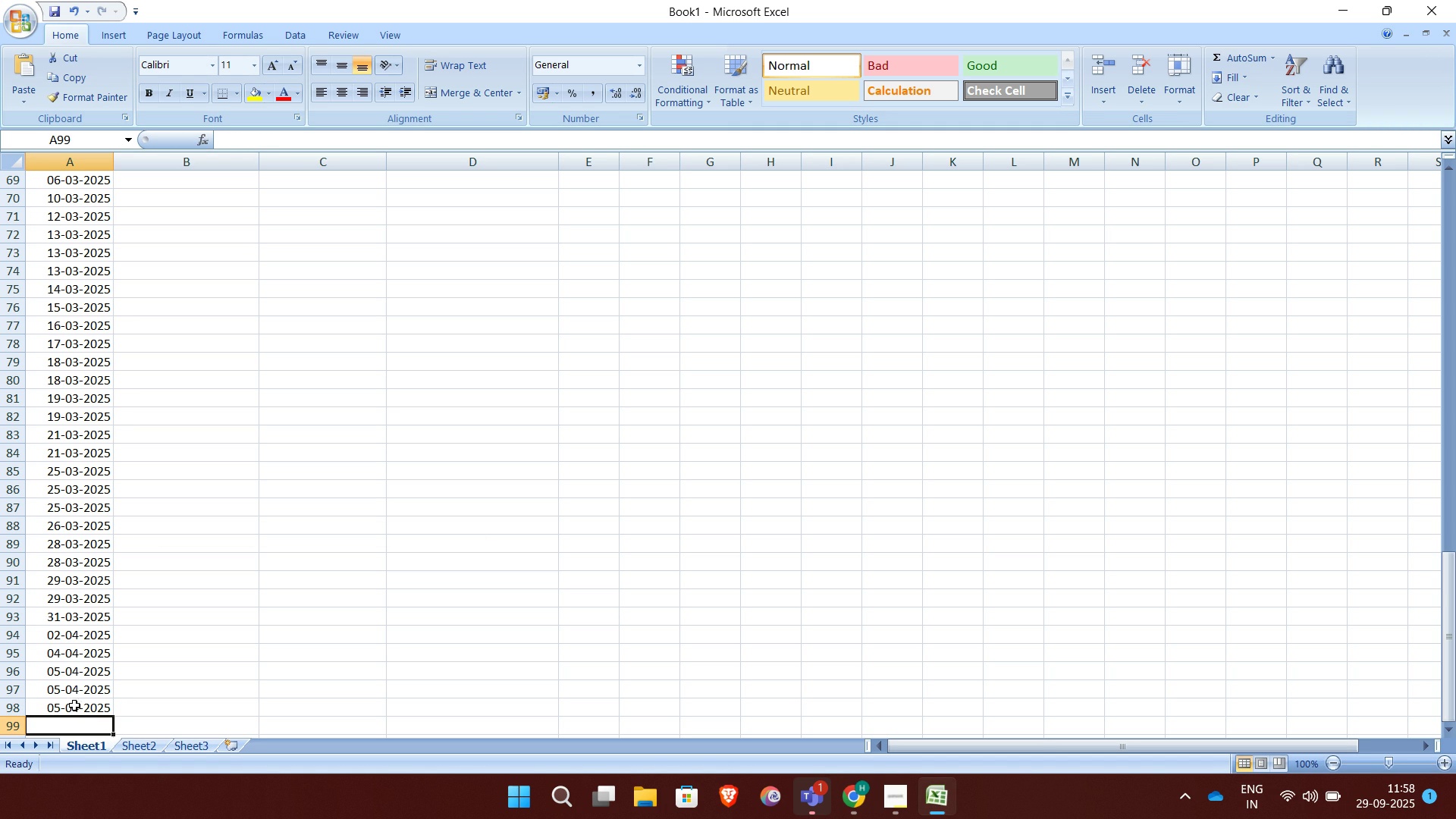 
wait(6.55)
 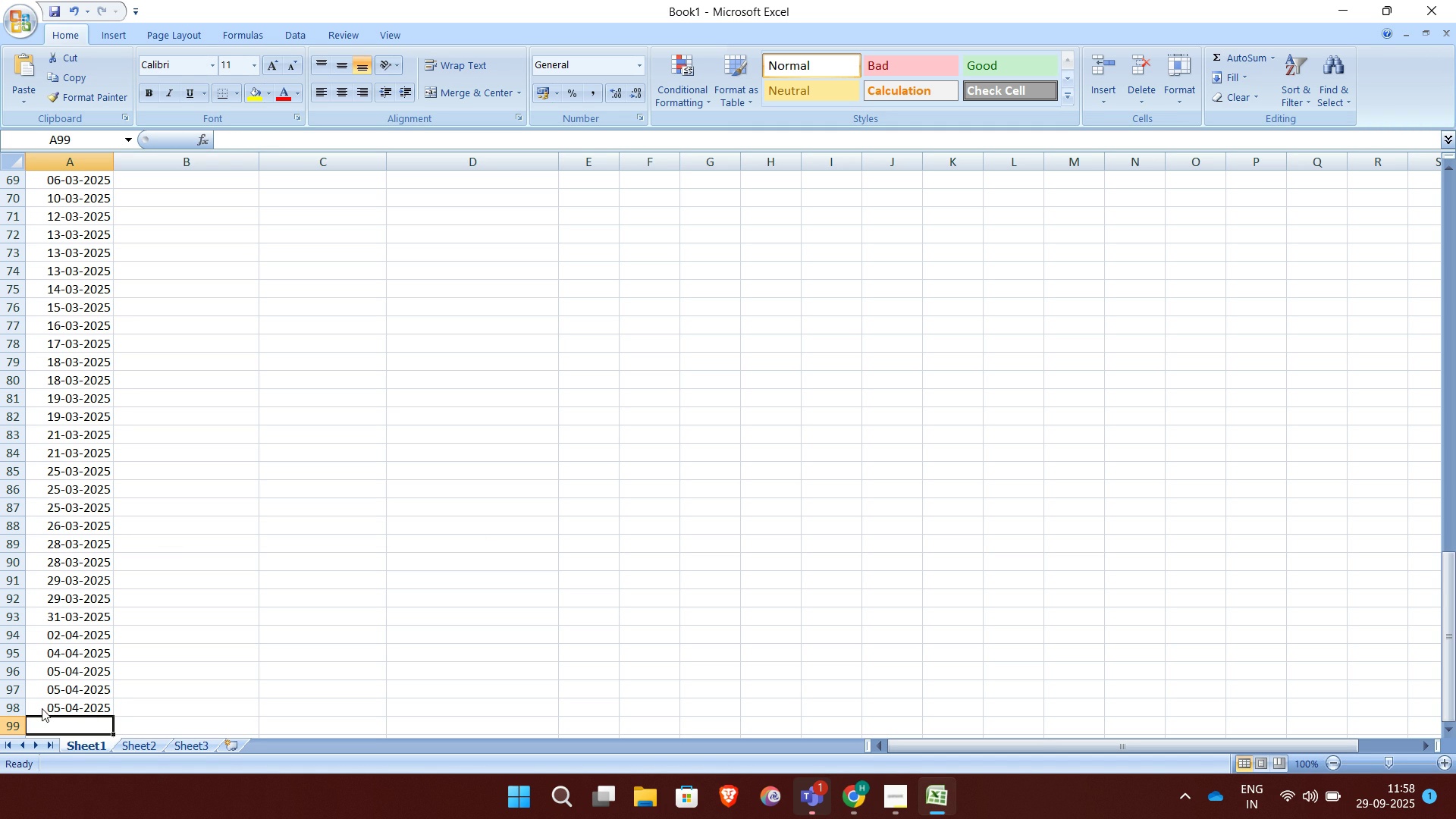 
left_click([39, 732])
 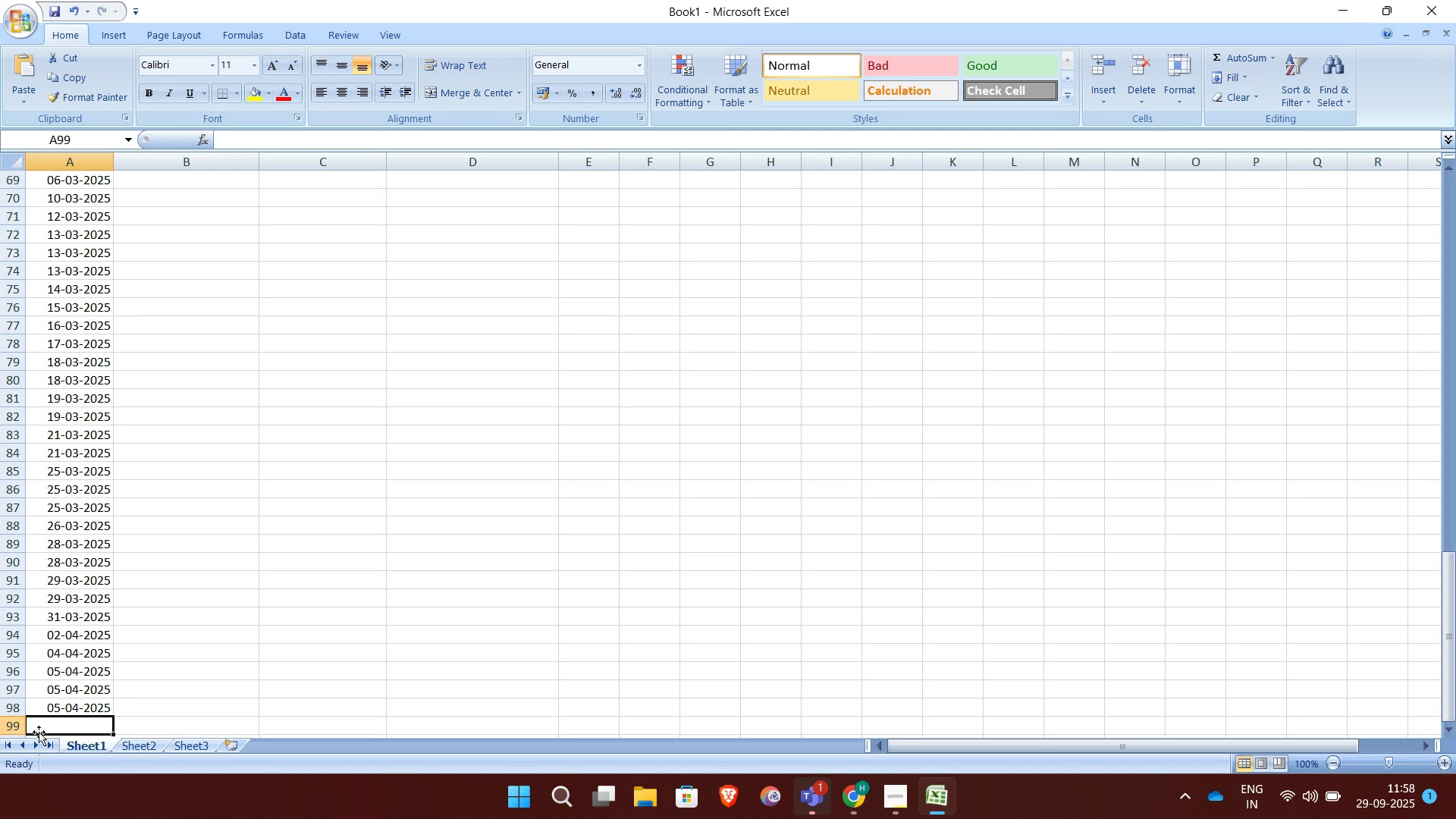 
type(07-04-2025-07-04-2025)
 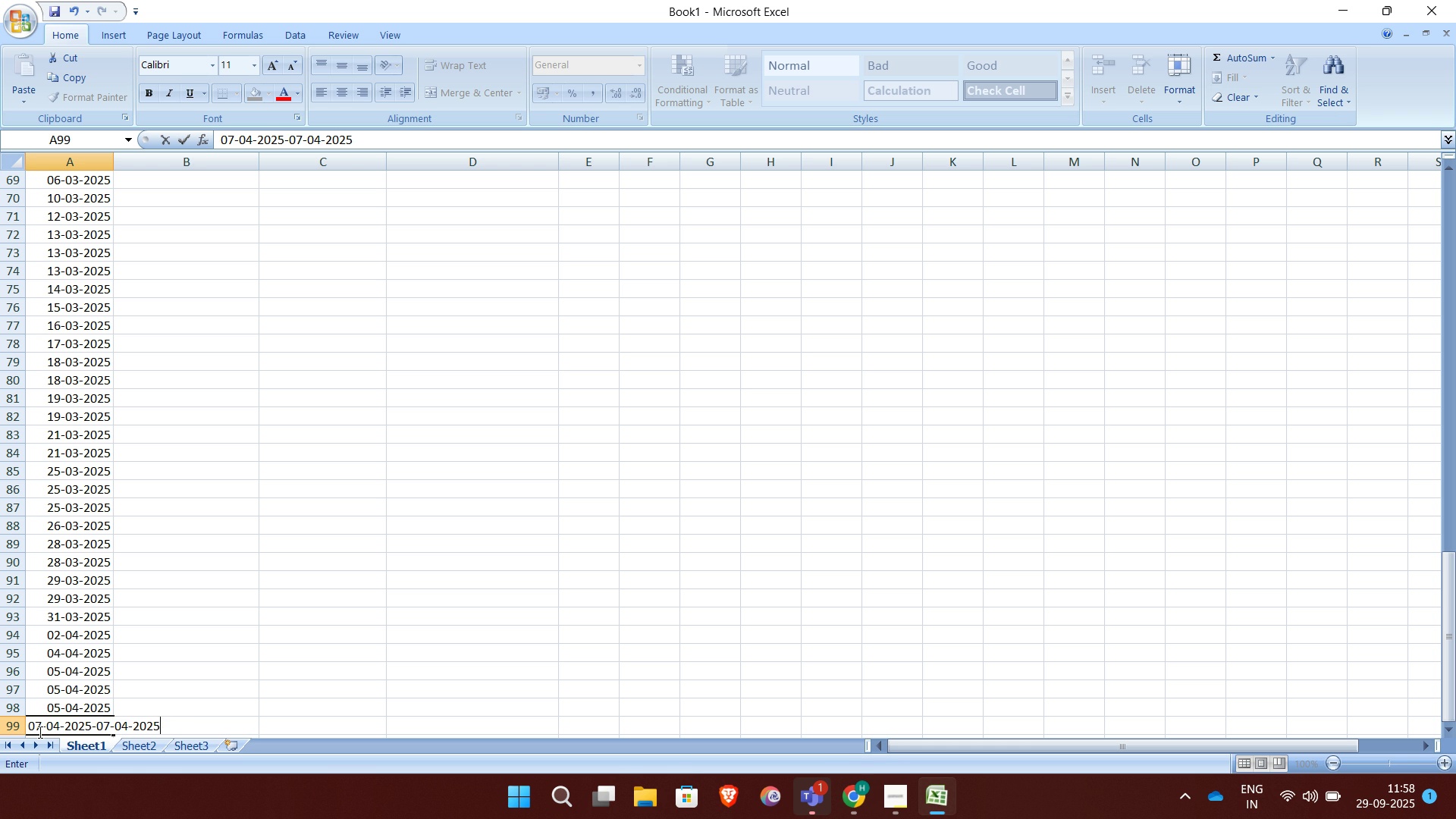 
key(Backspace)
 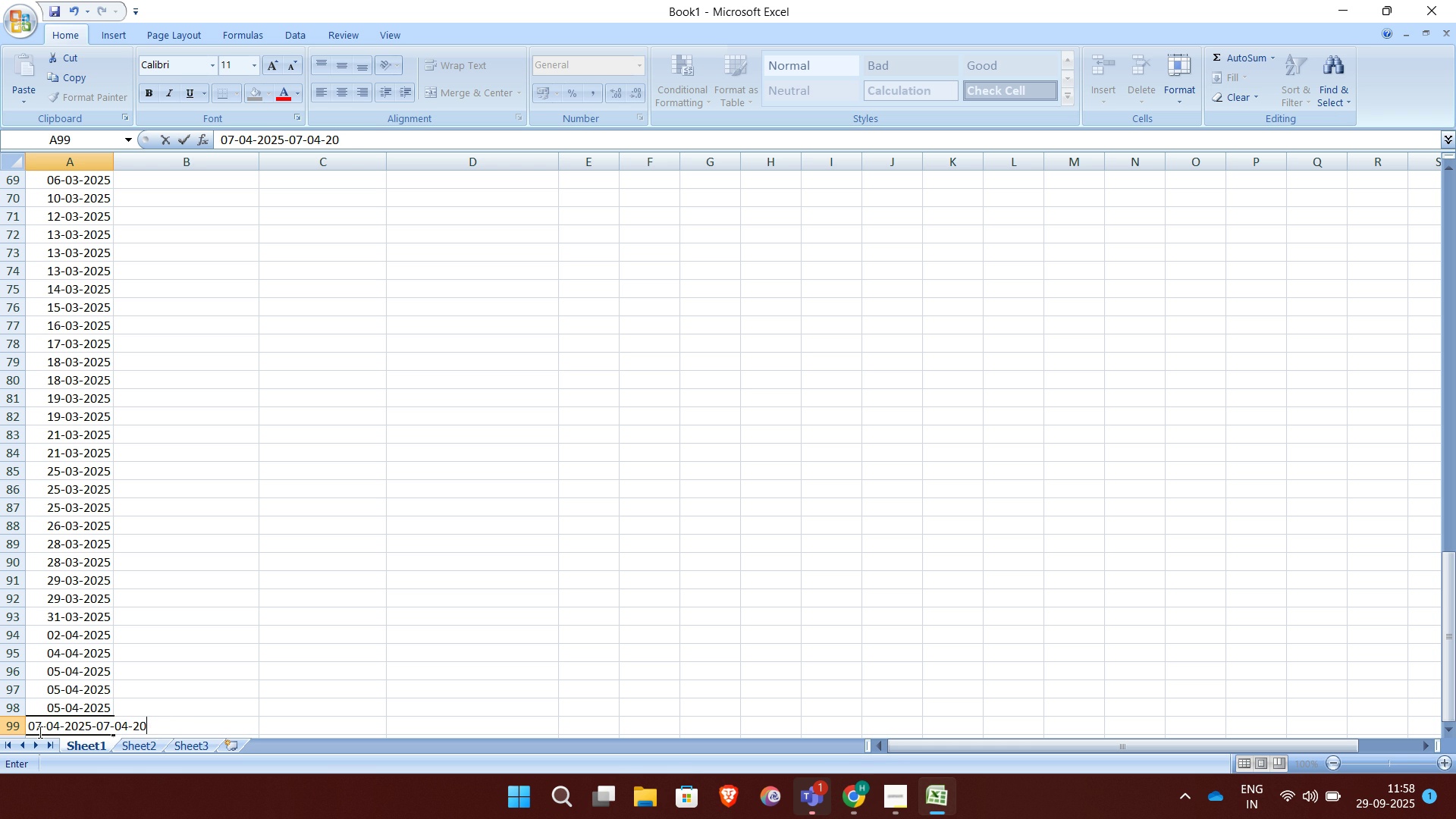 
key(Backspace)
 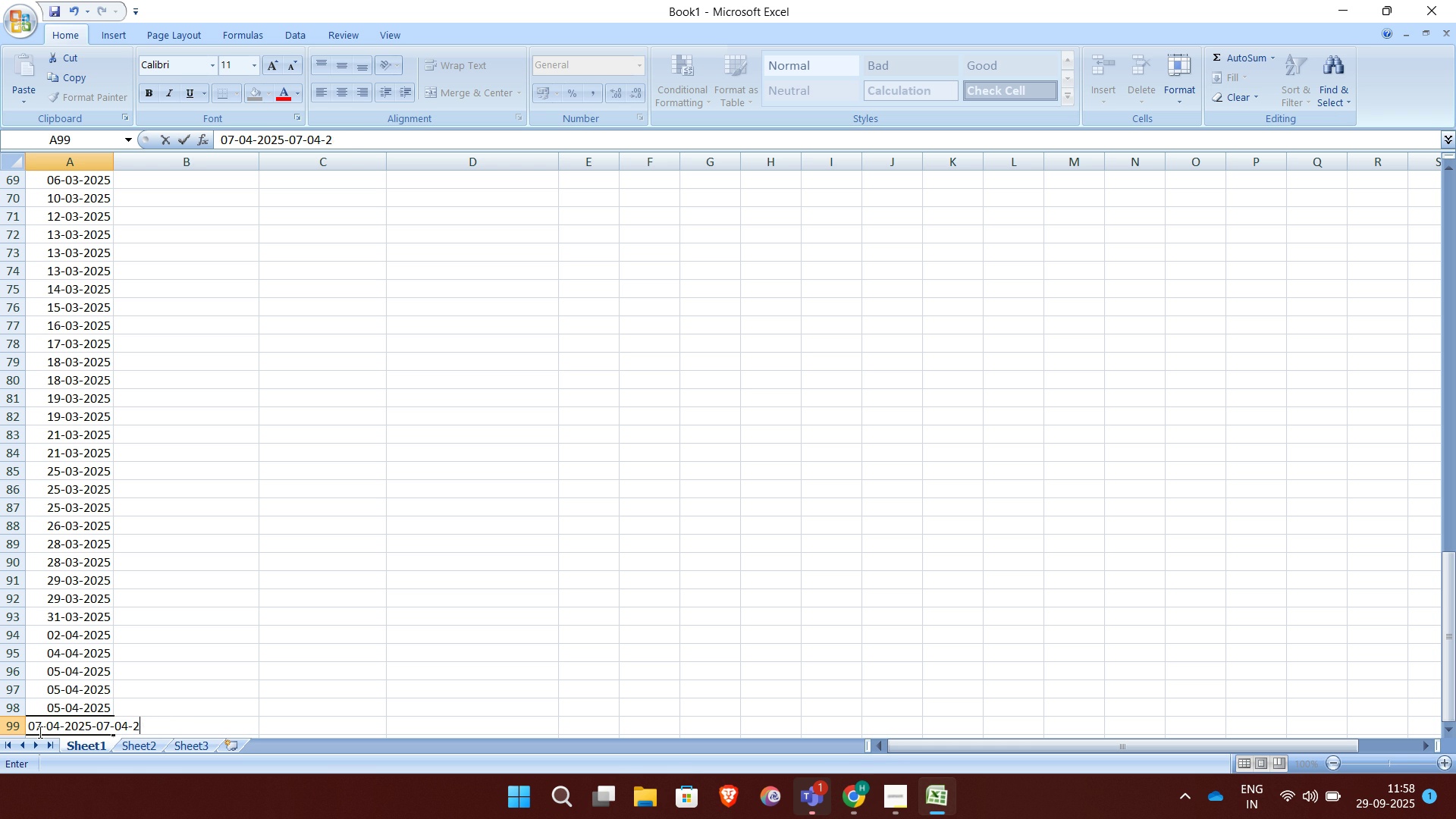 
hold_key(key=Backspace, duration=0.33)
 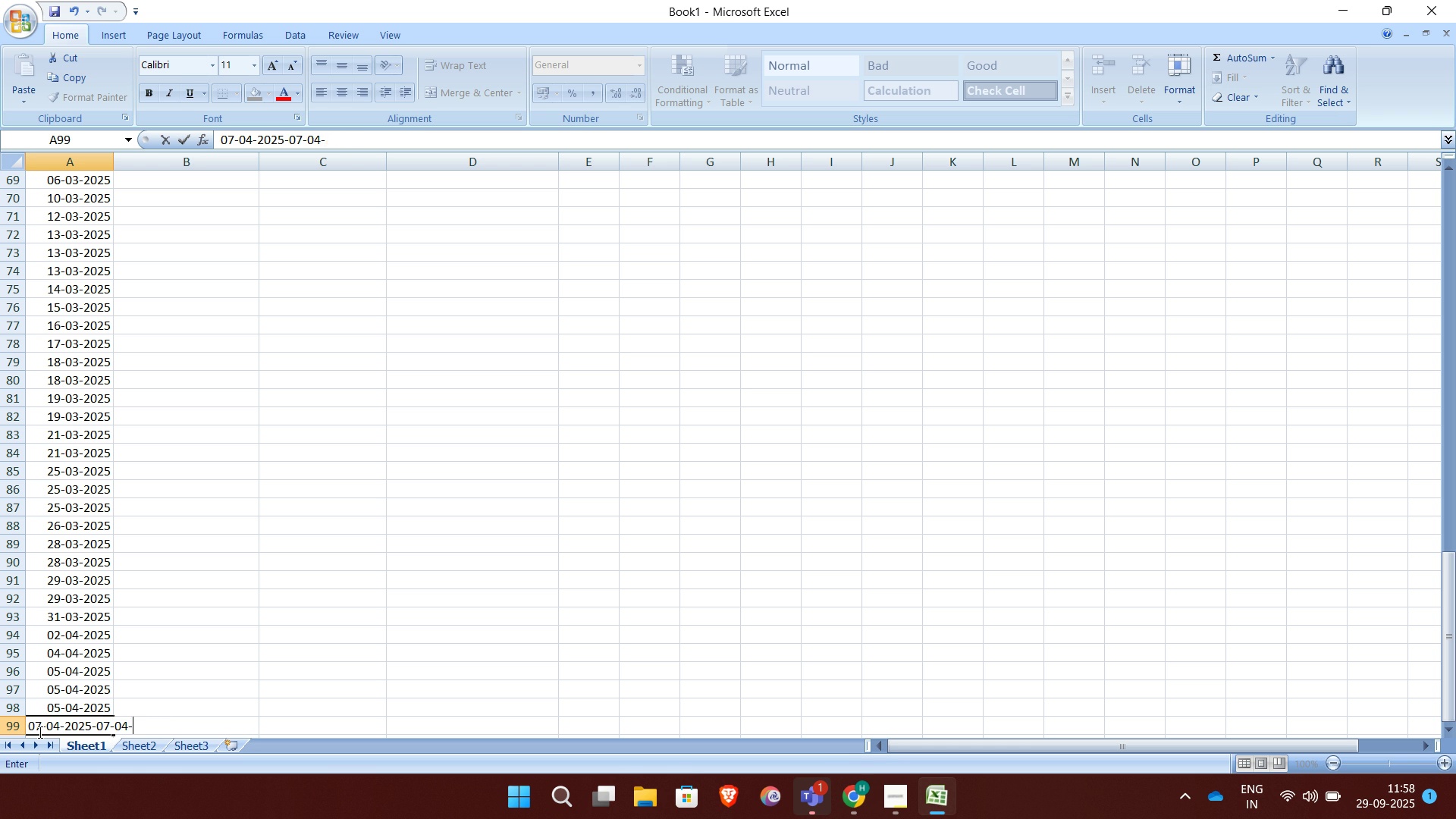 
key(Backspace)
 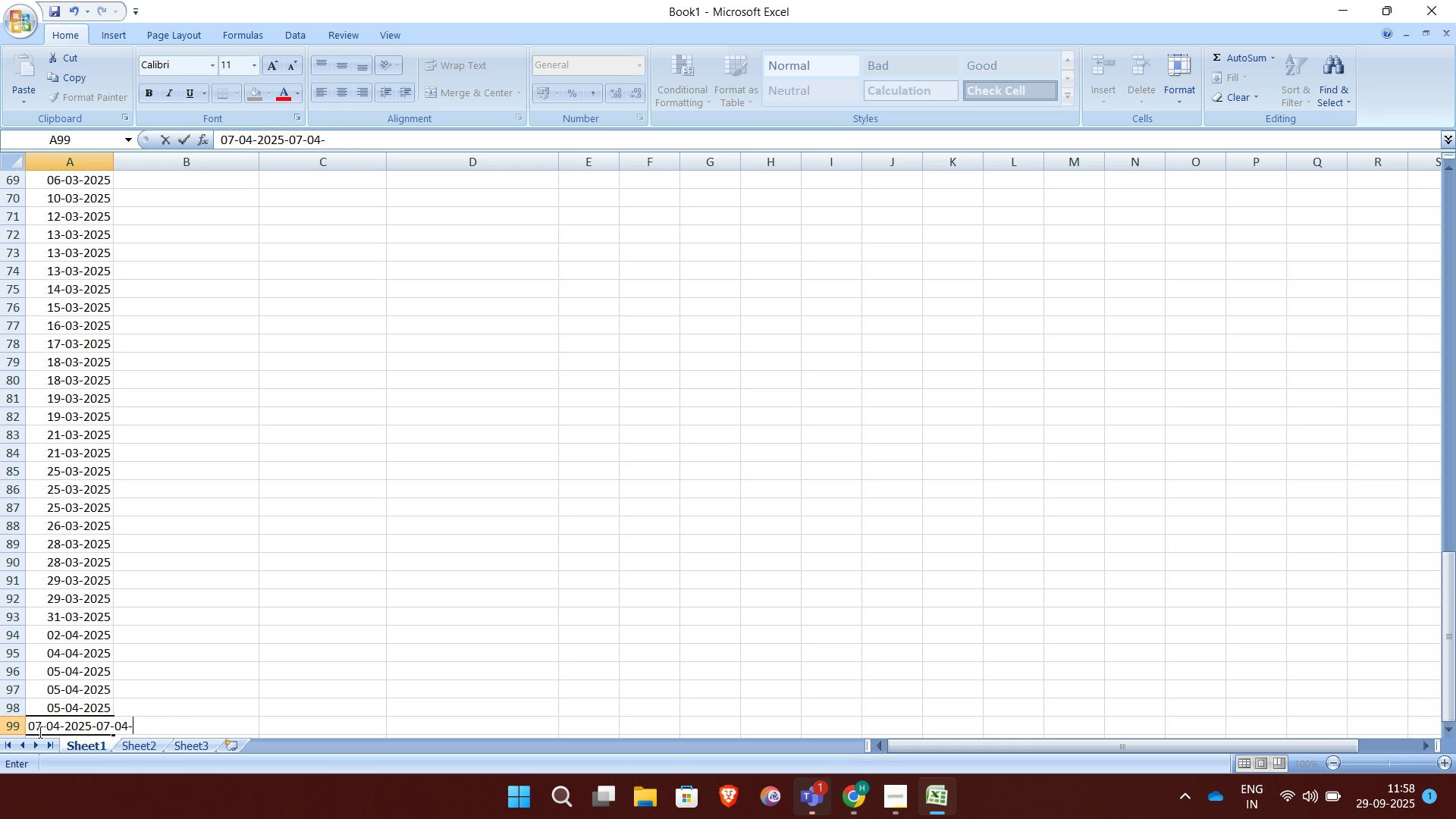 
key(Backspace)
 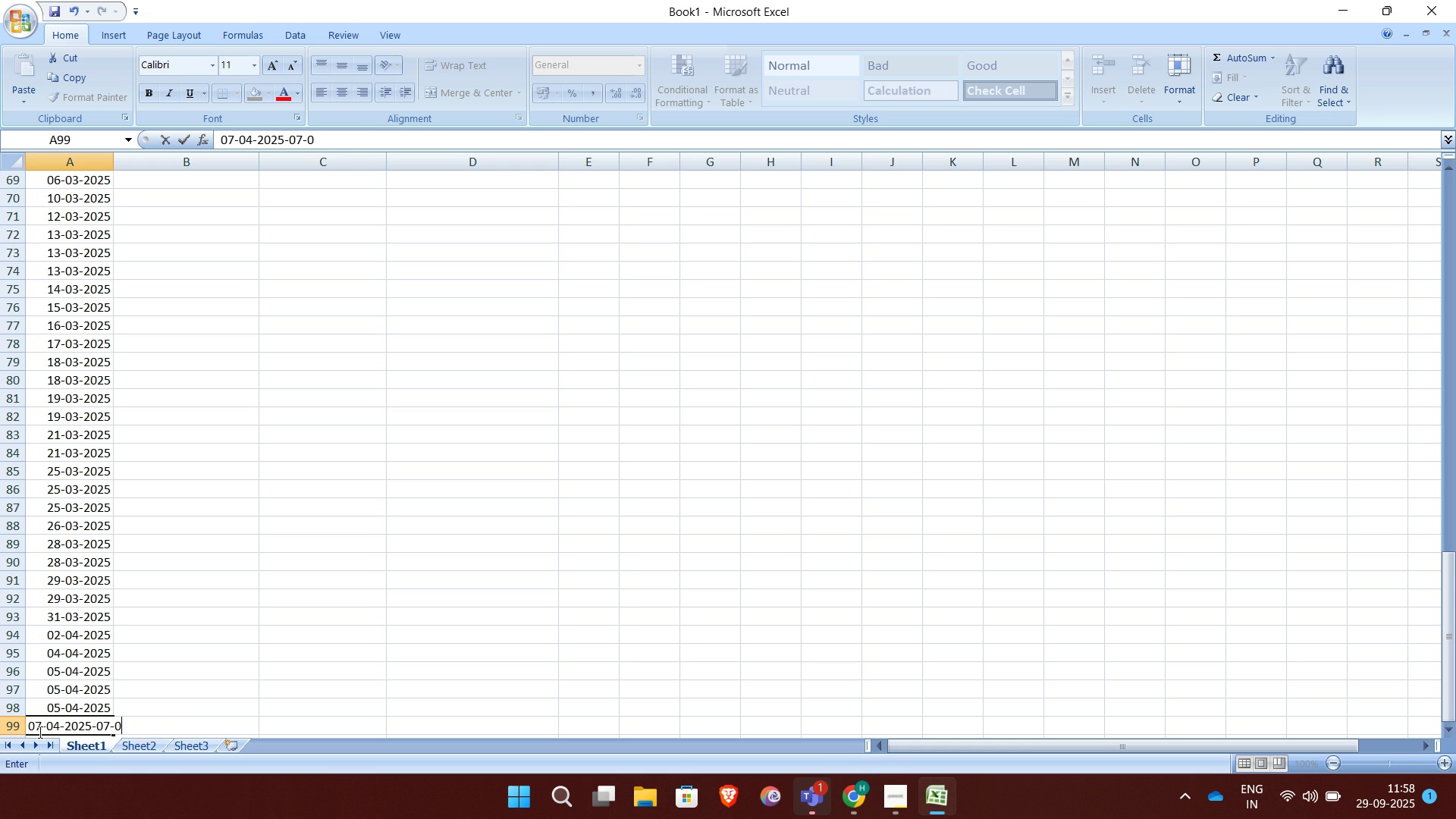 
key(Backspace)
 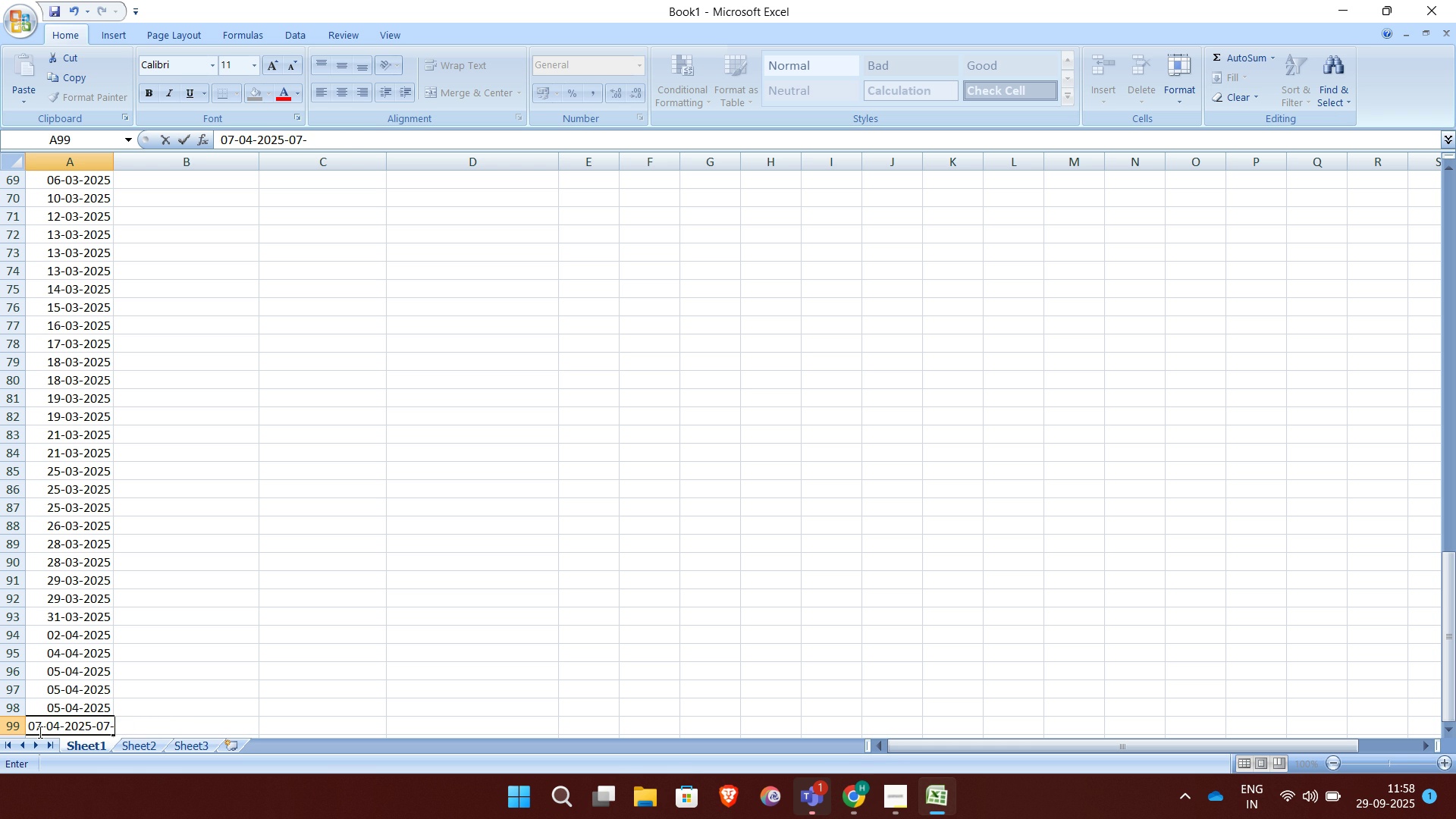 
key(Backspace)
 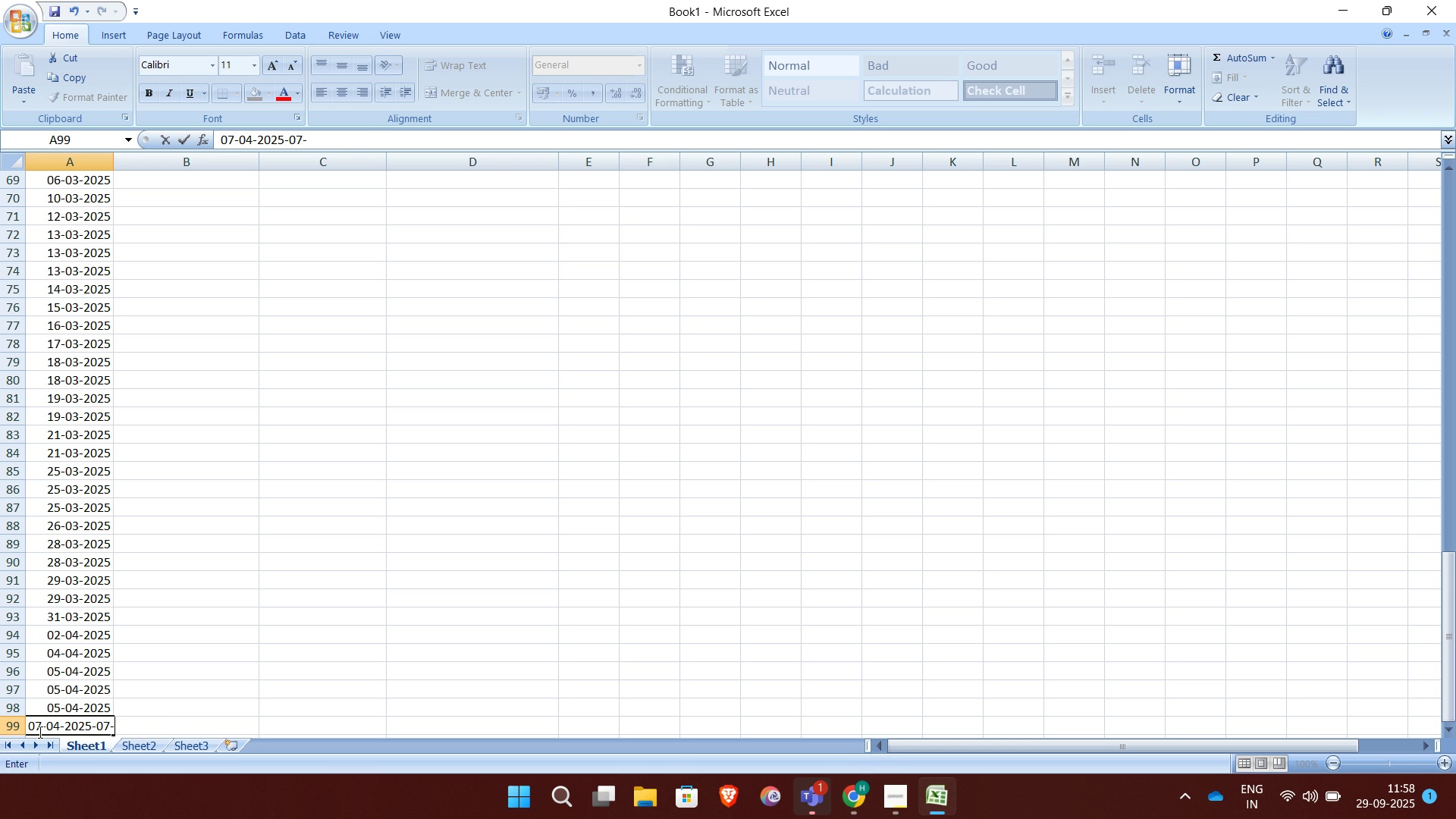 
key(Backspace)
 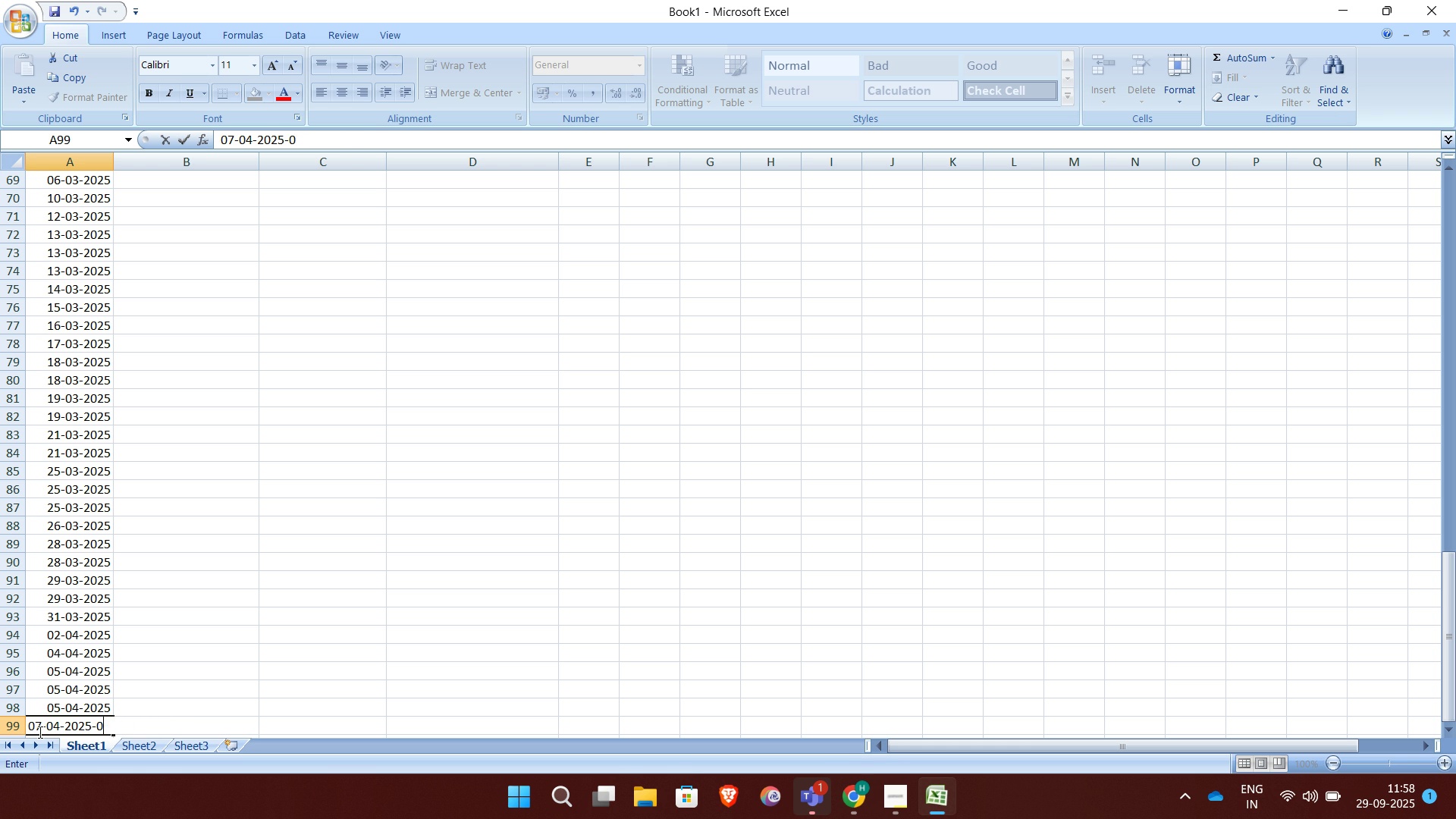 
key(Backspace)
 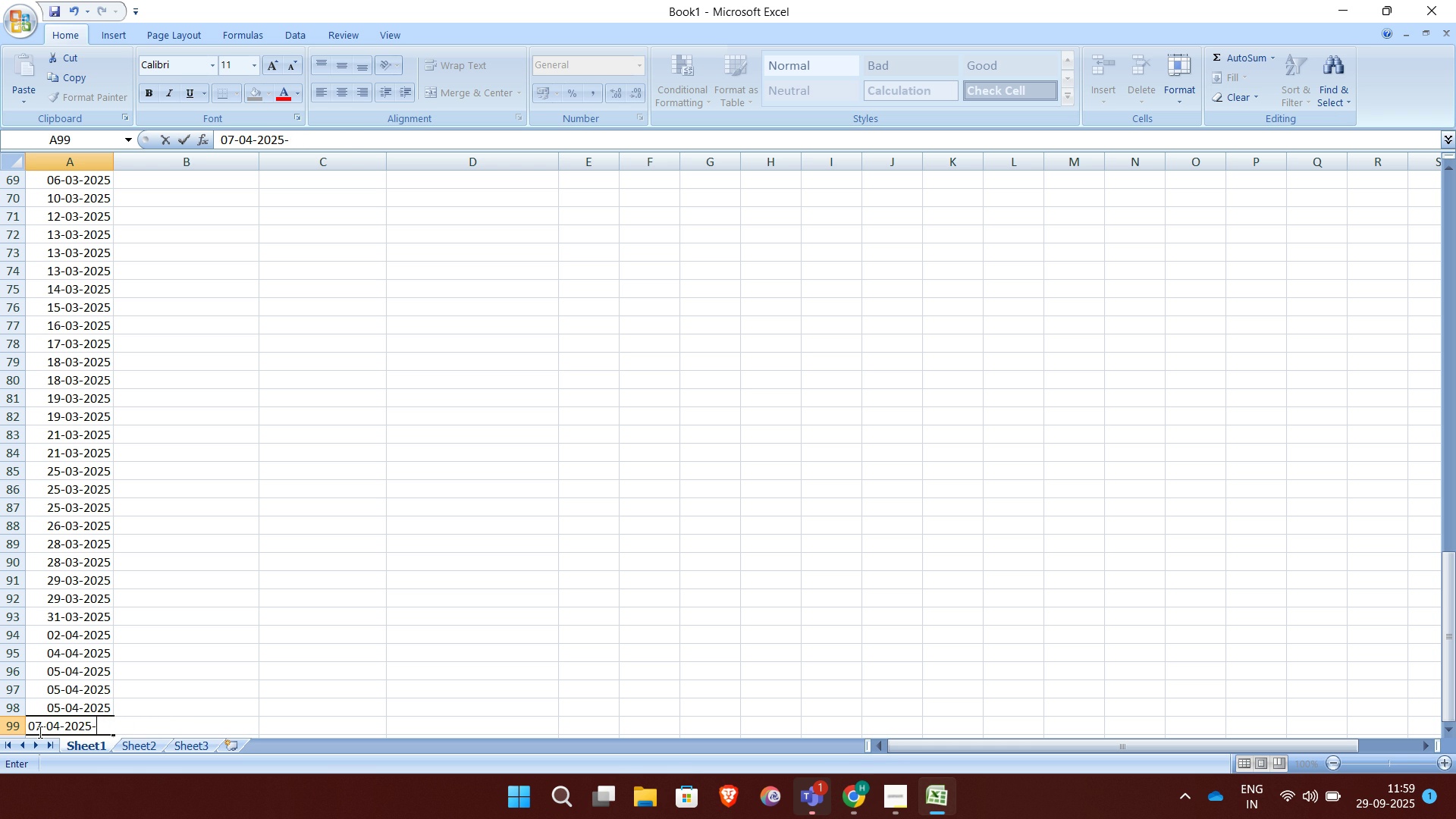 
key(Backspace)
 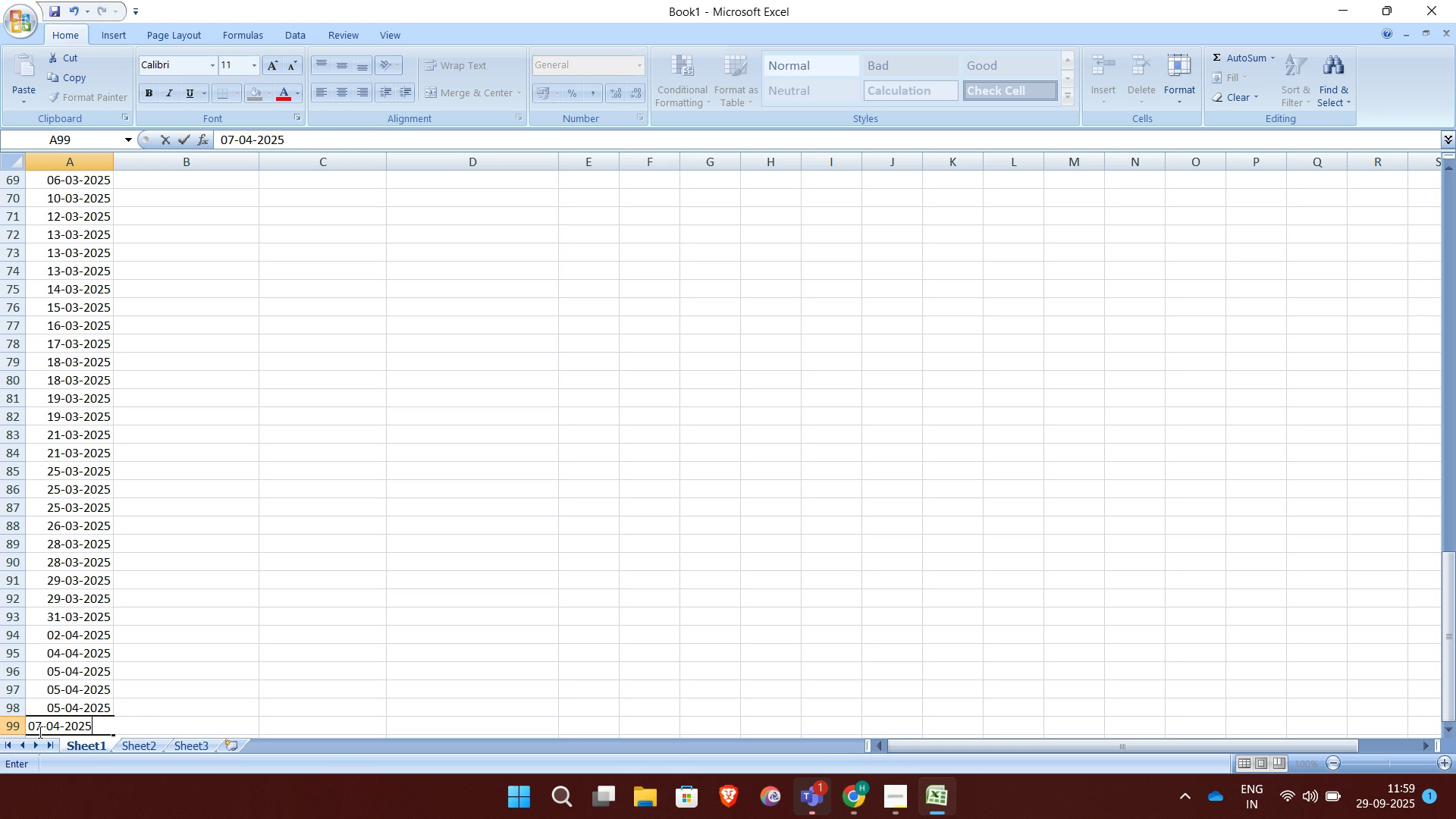 
key(Backspace)
 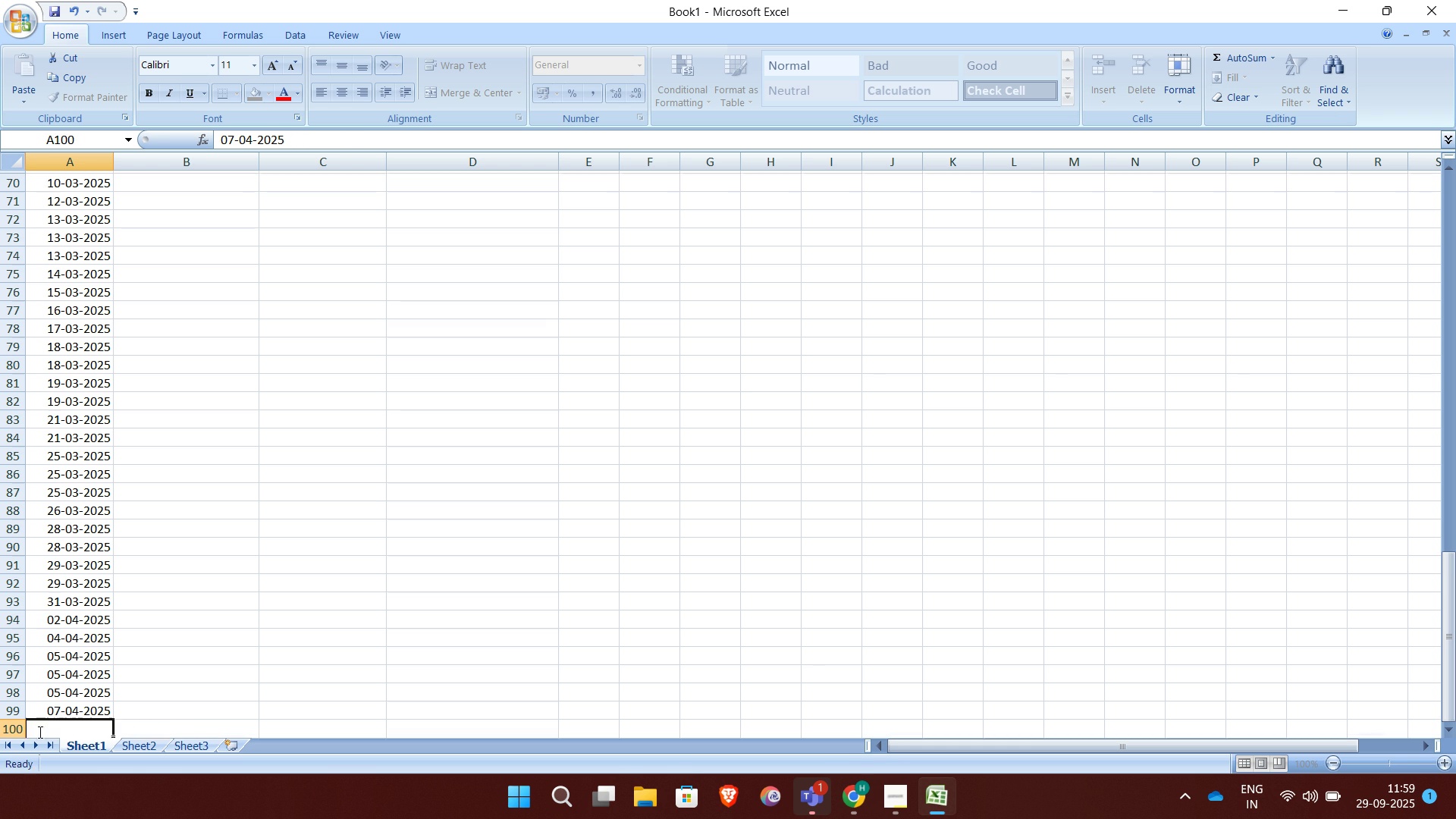 
key(Enter)
 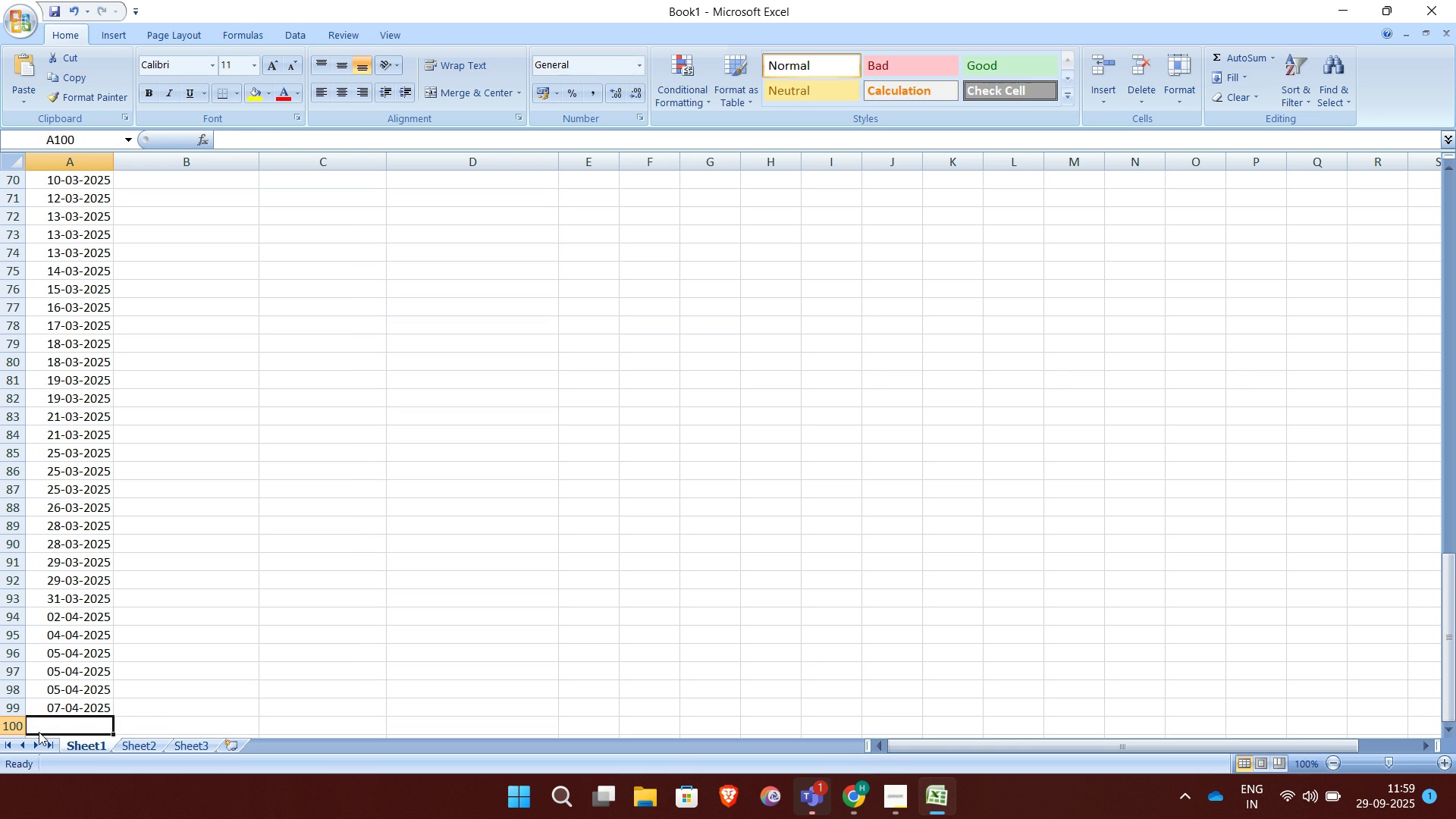 
type(07-04-2025)
 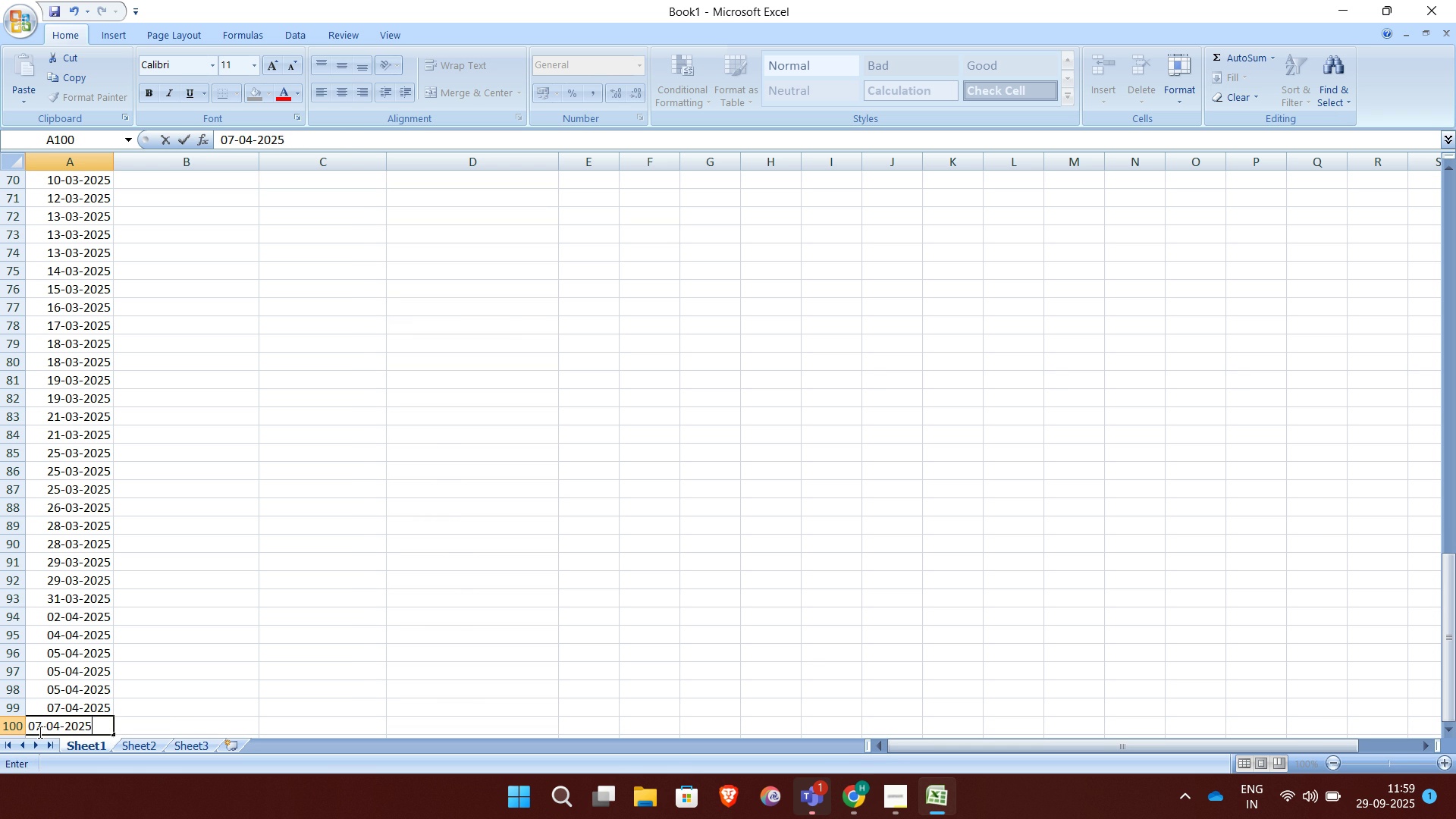 
key(Enter)
 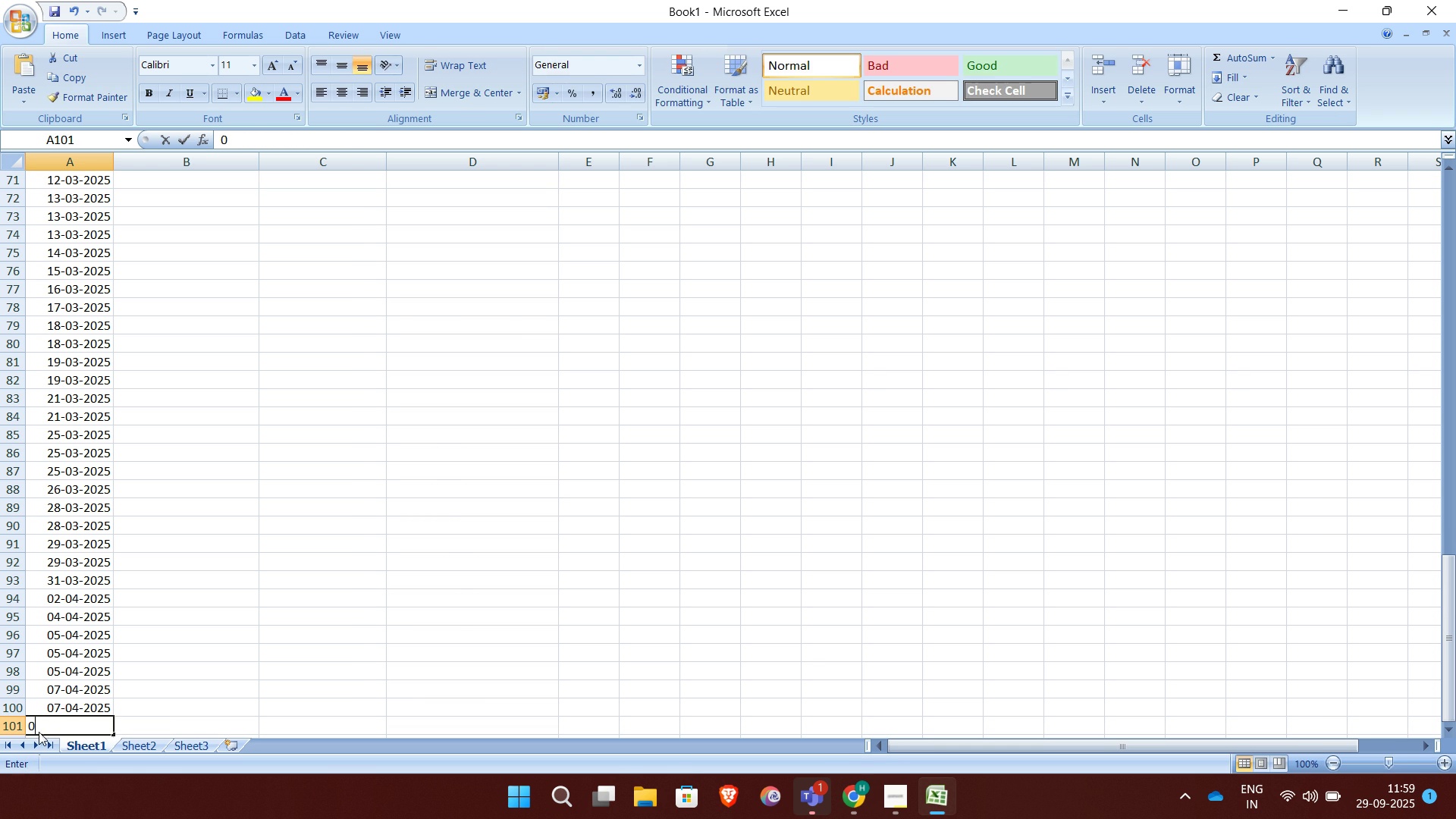 
hold_key(key=0, duration=0.31)
 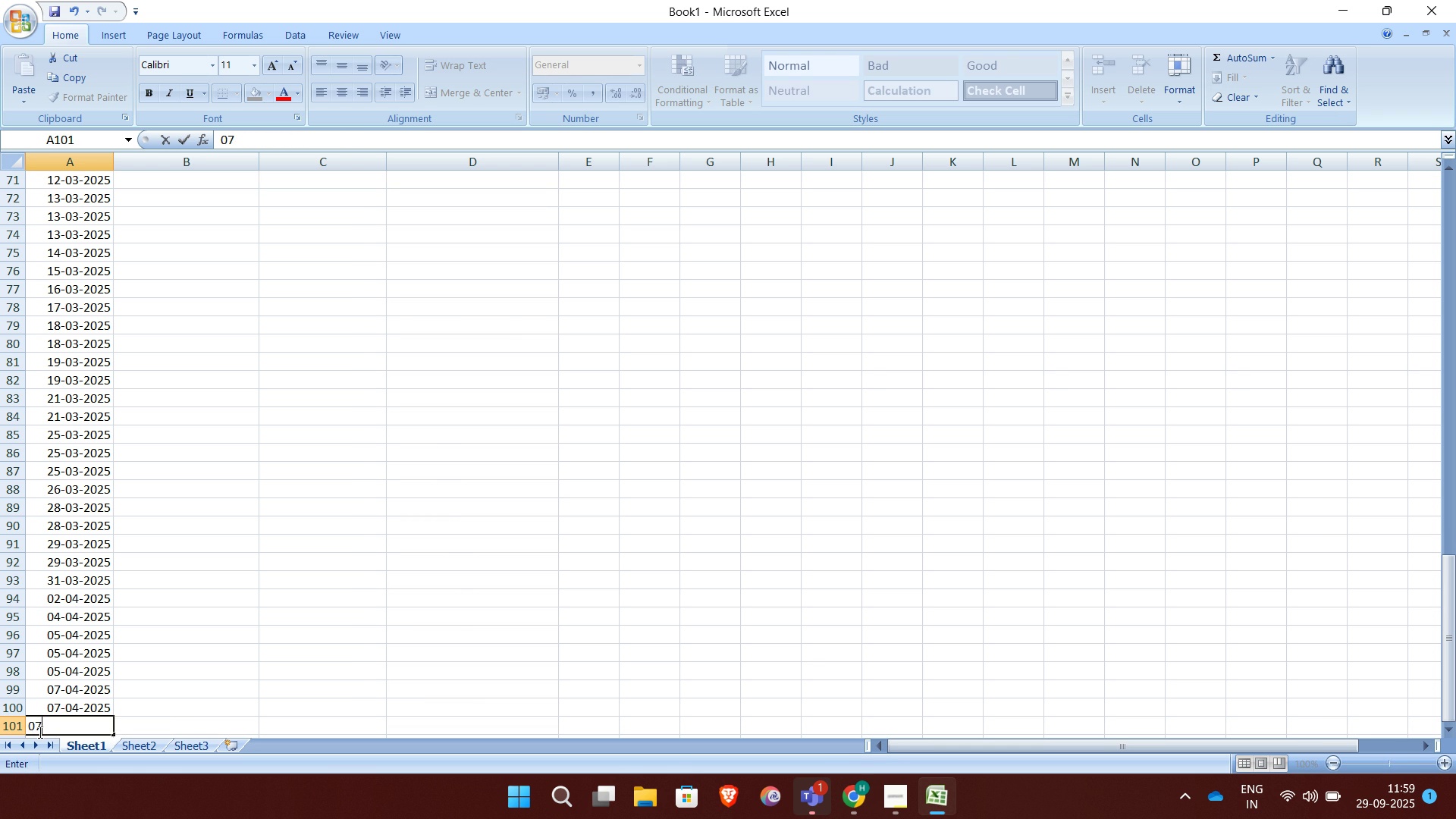 
type(7-04-2025)
 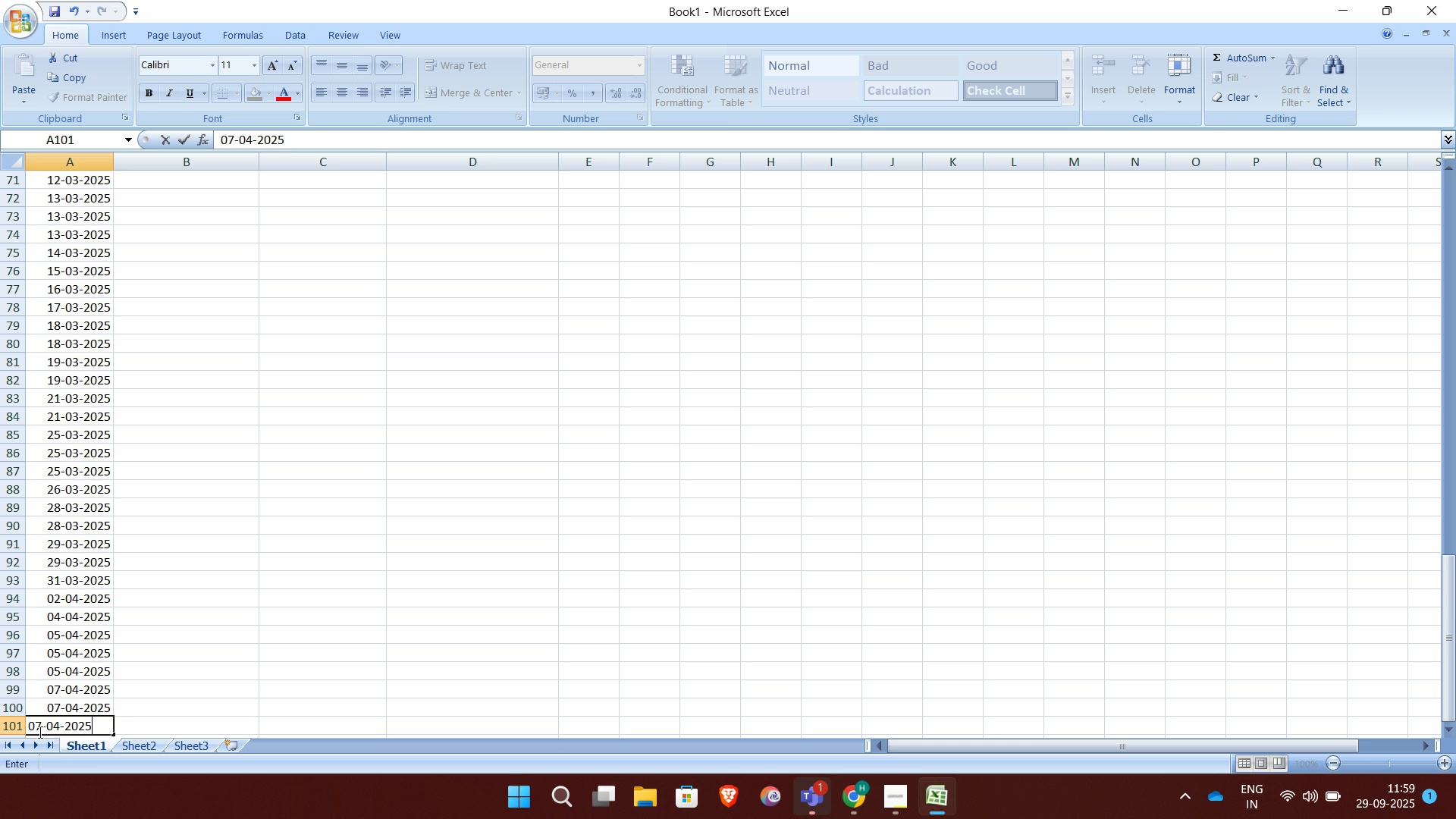 
key(Enter)
 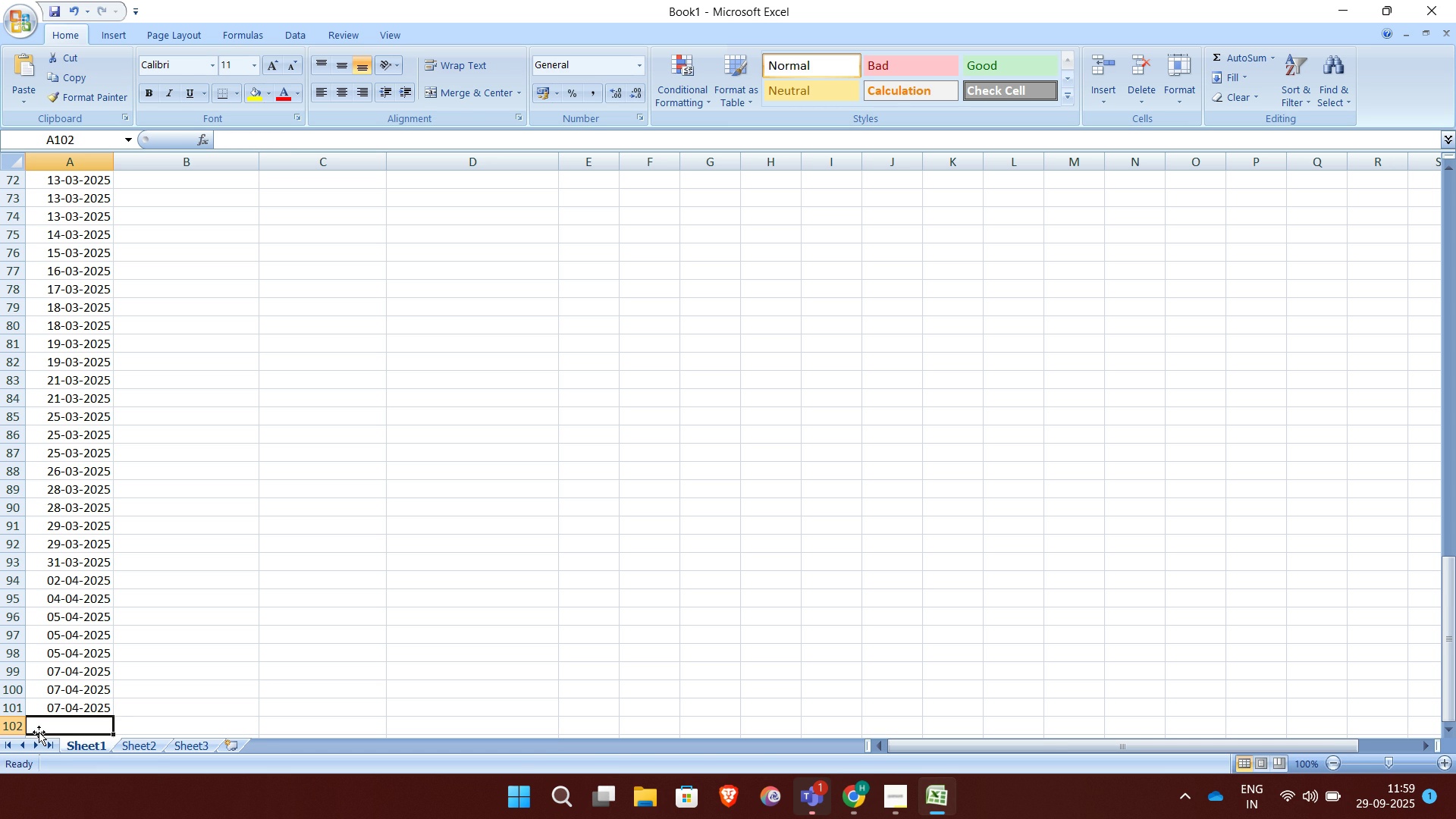 
wait(6.24)
 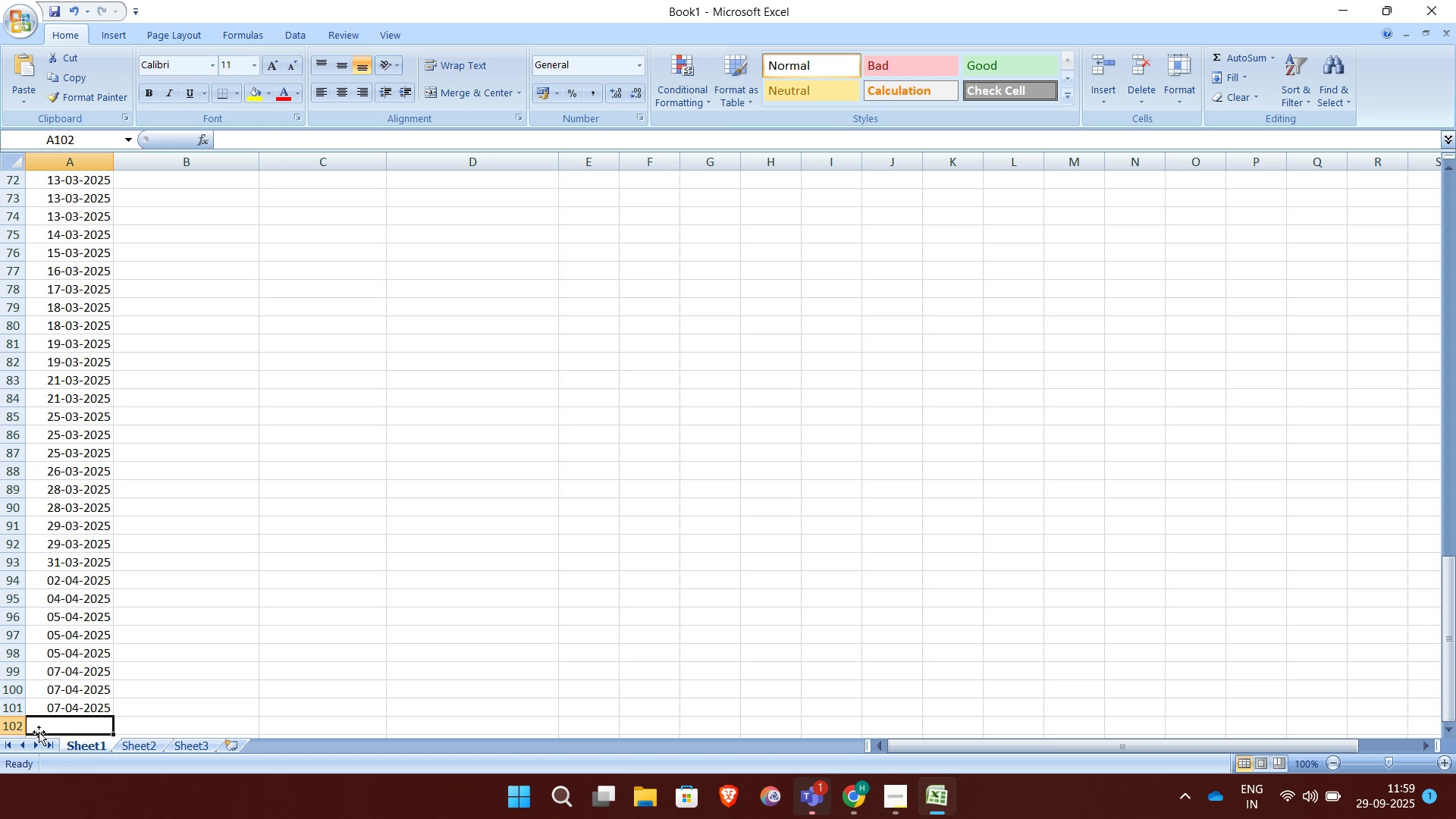 
type(08-04-2025)
 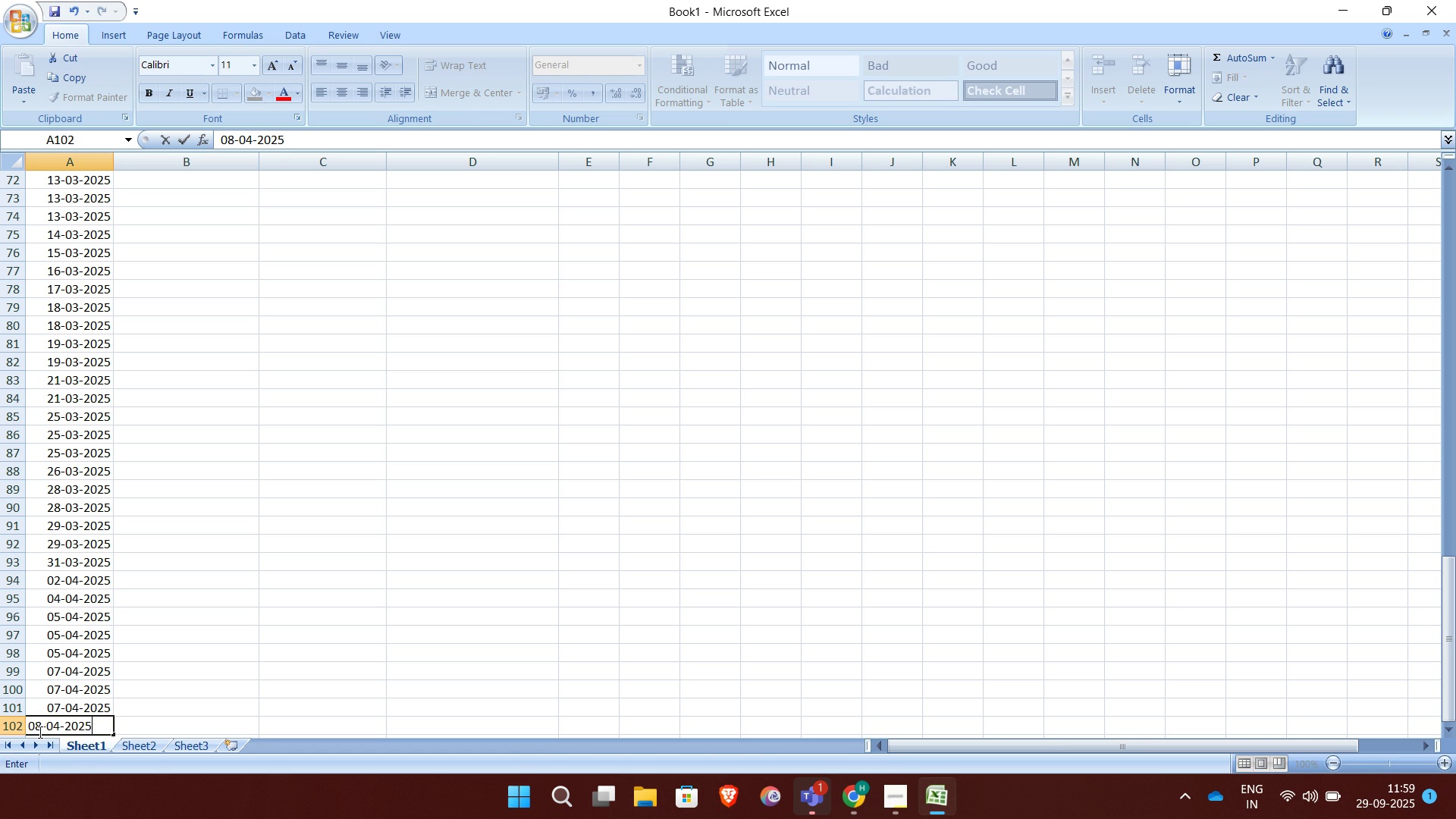 
key(Enter)
 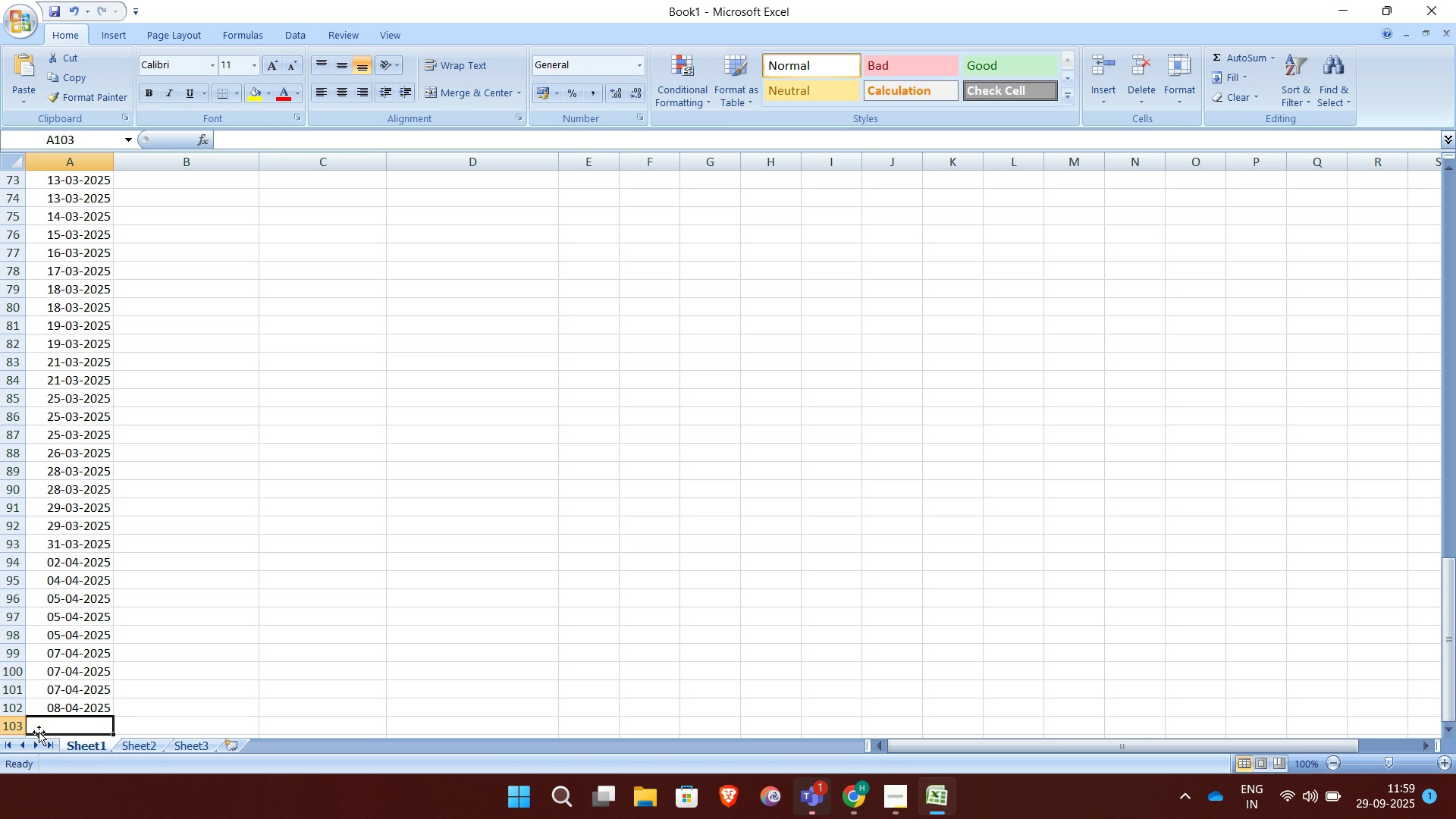 
type(09-04-2025)
 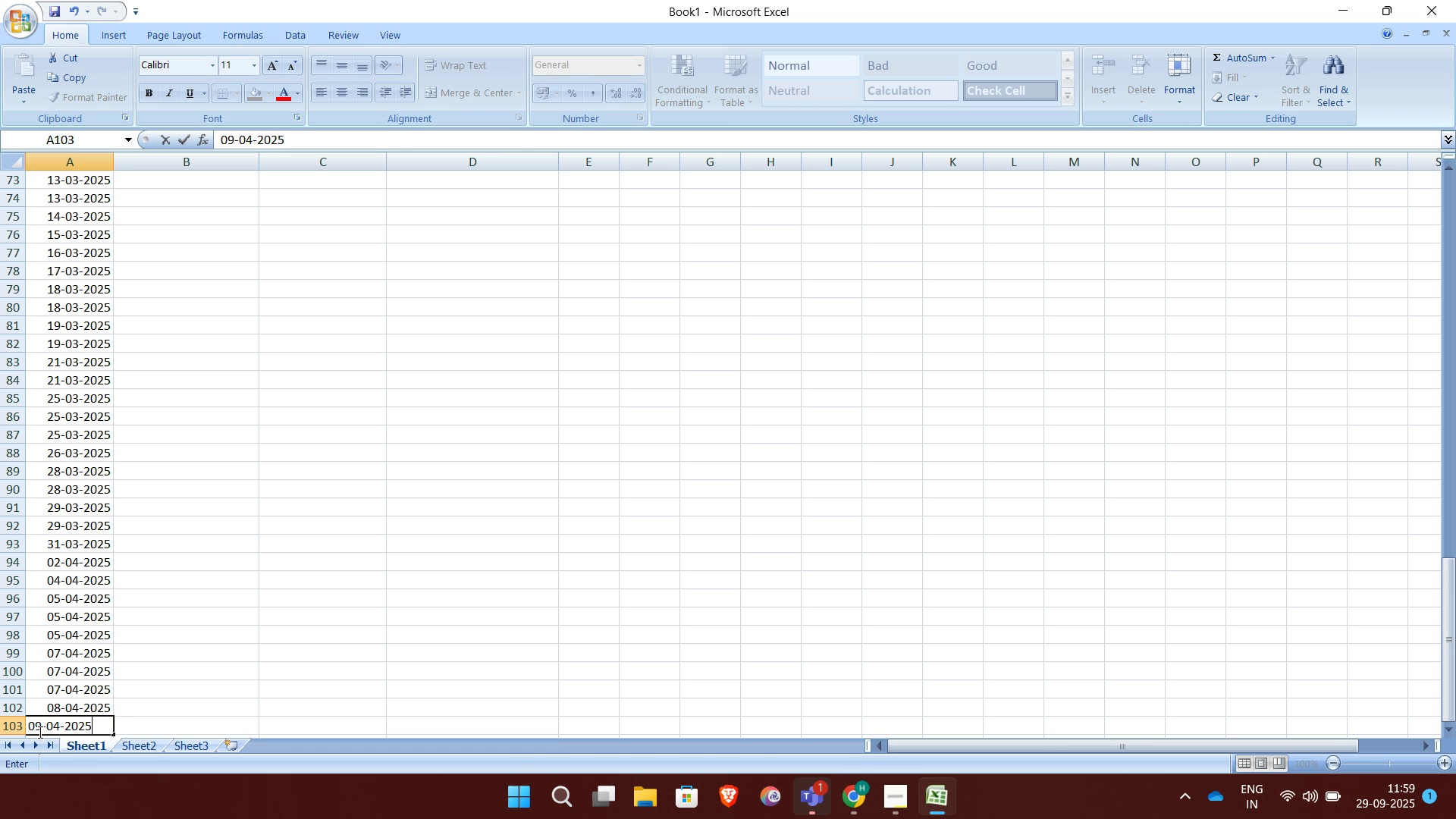 
key(Enter)
 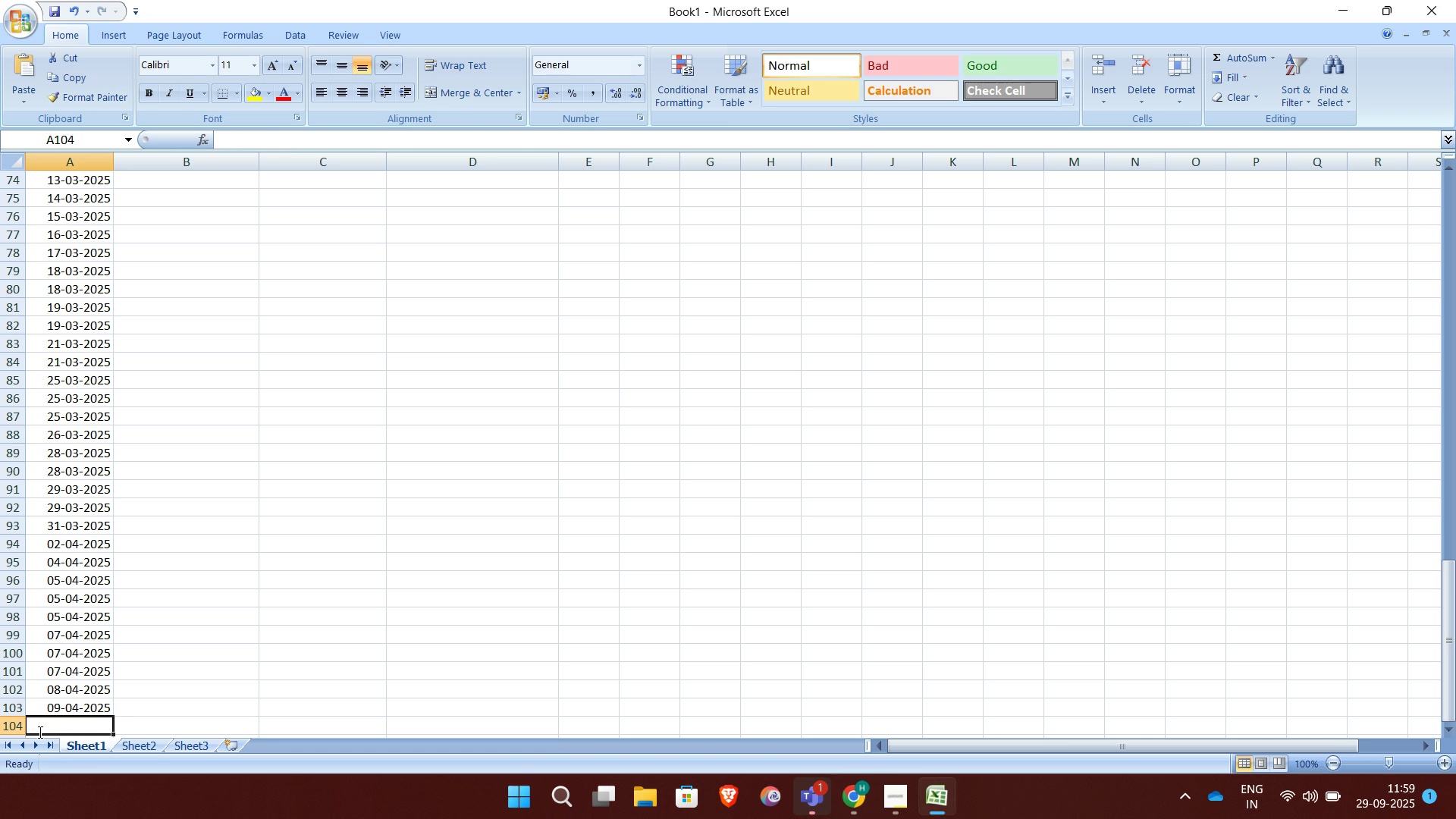 
type(09-04-2025)
 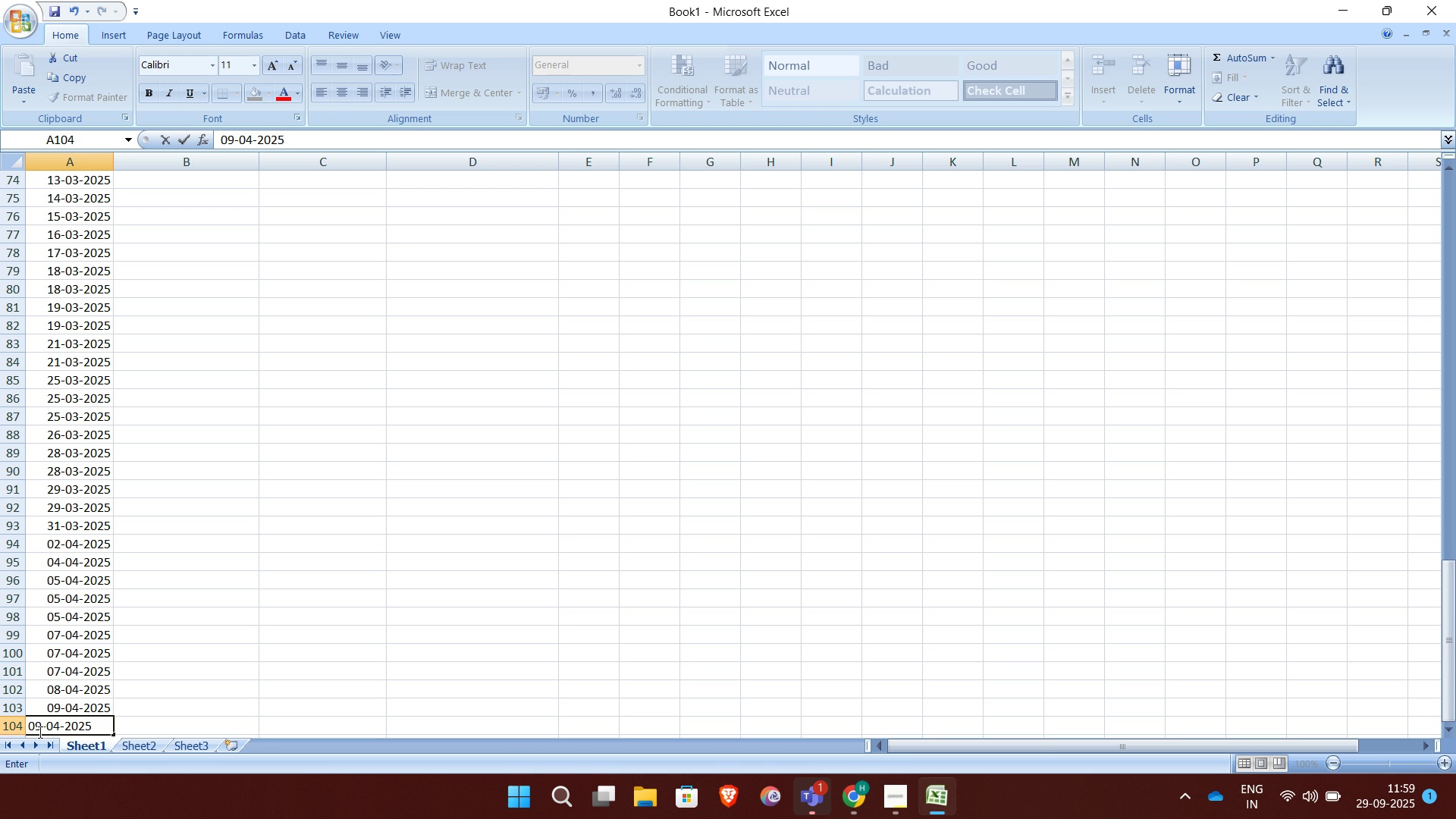 
key(Enter)
 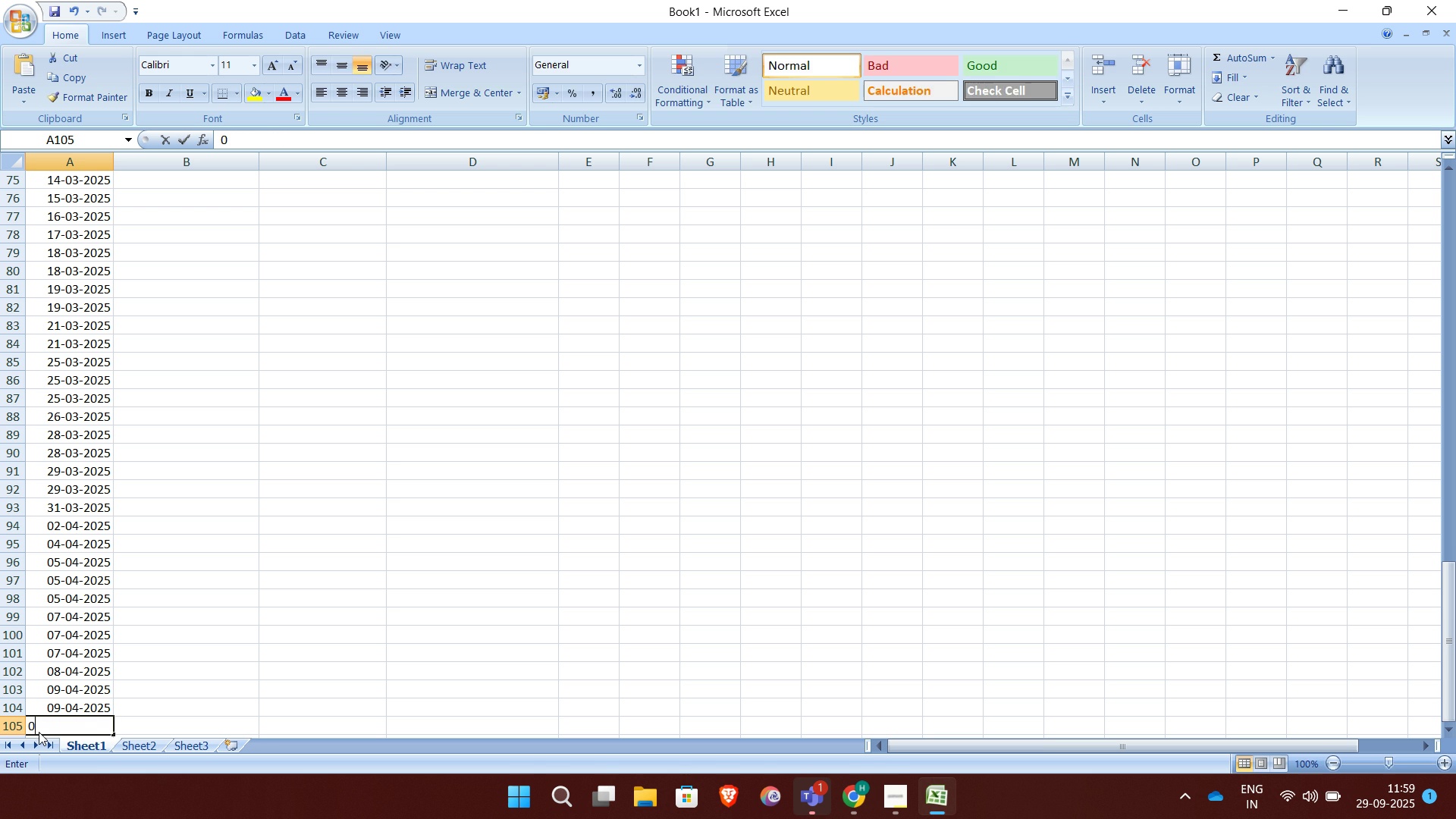 
type(0)
key(Backspace)
type(10-04-2025)
 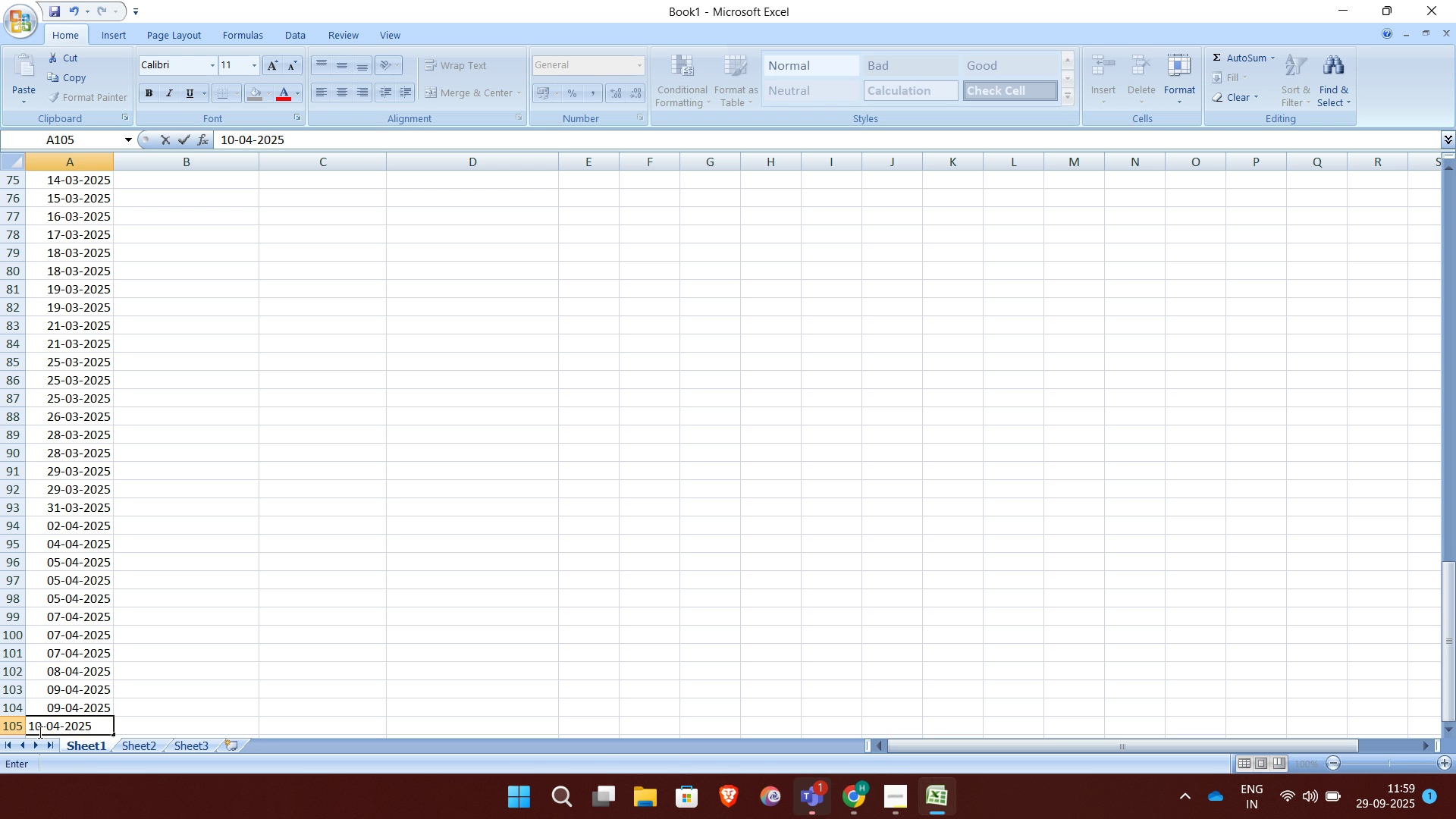 
key(Enter)
 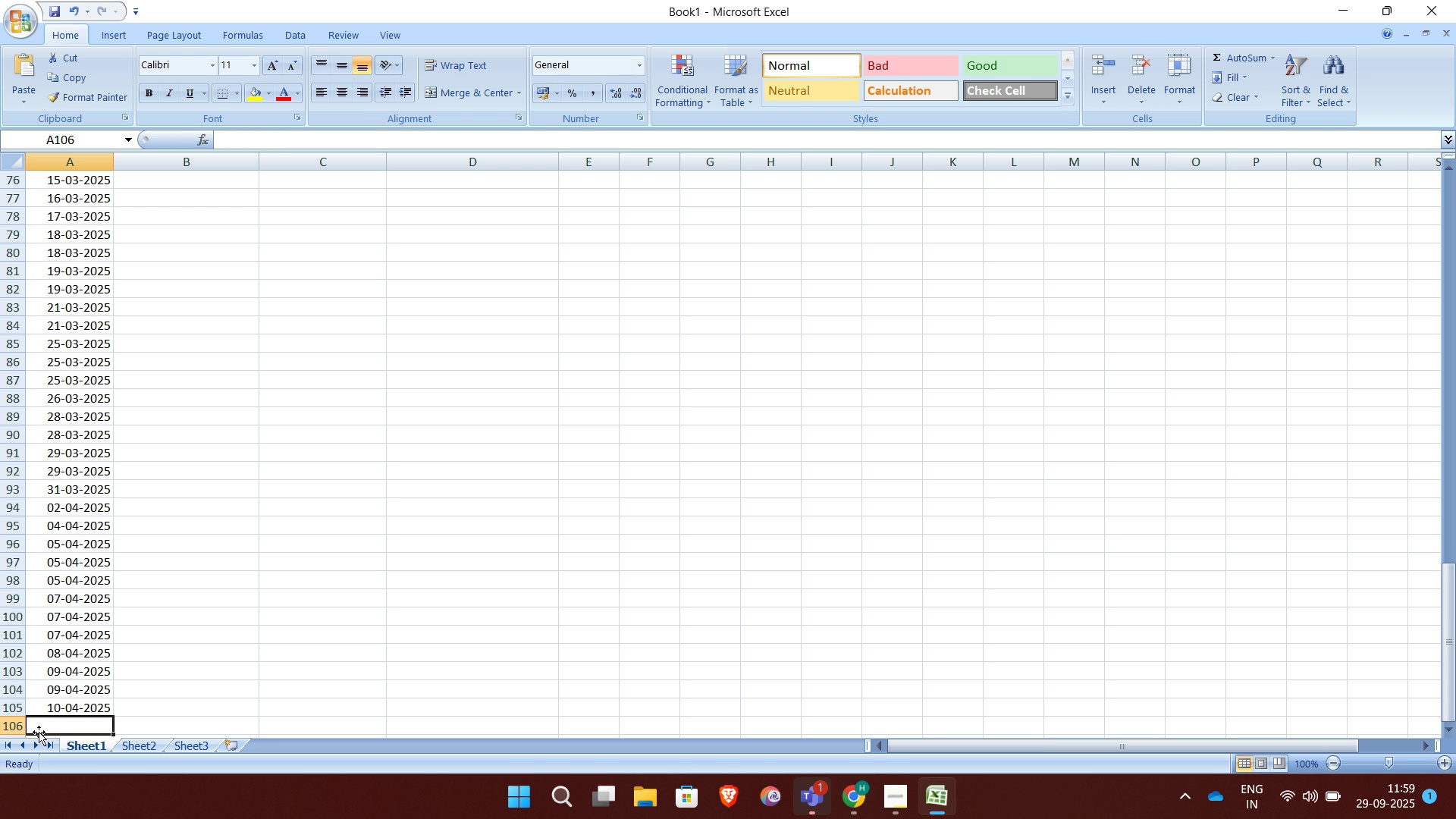 
type(11-04-2025)
 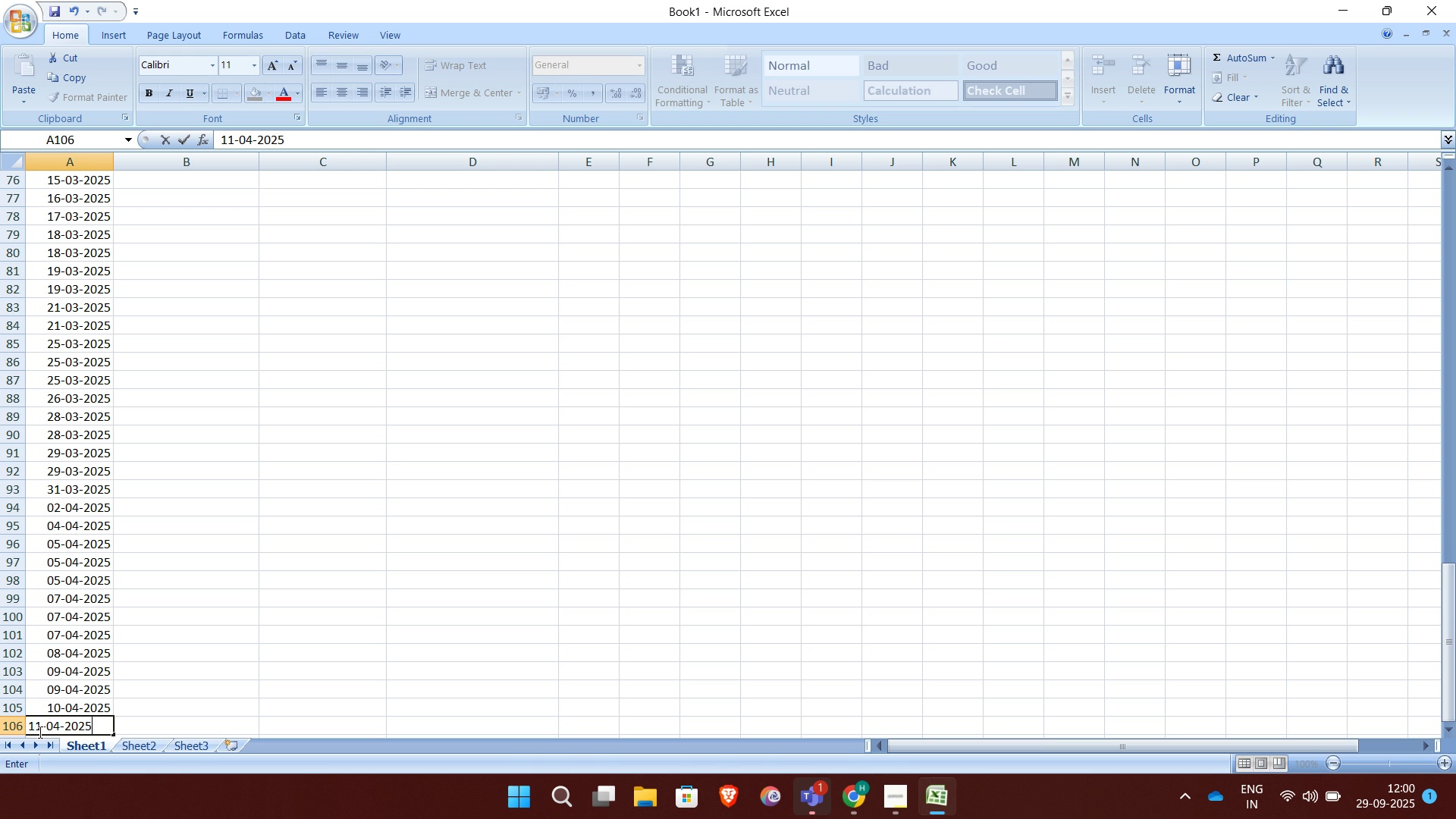 
key(Enter)
 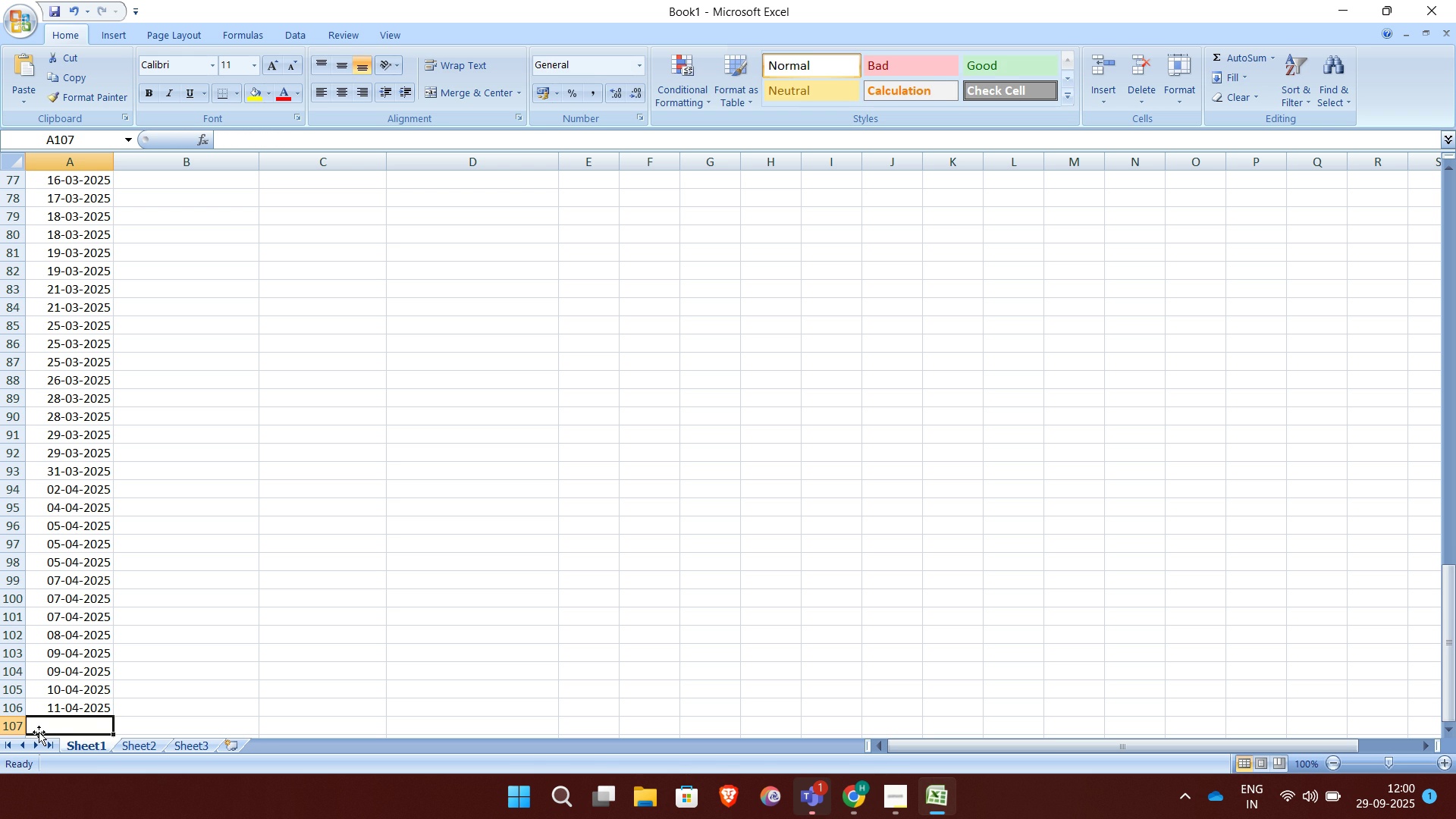 
type(14-04-2025)
 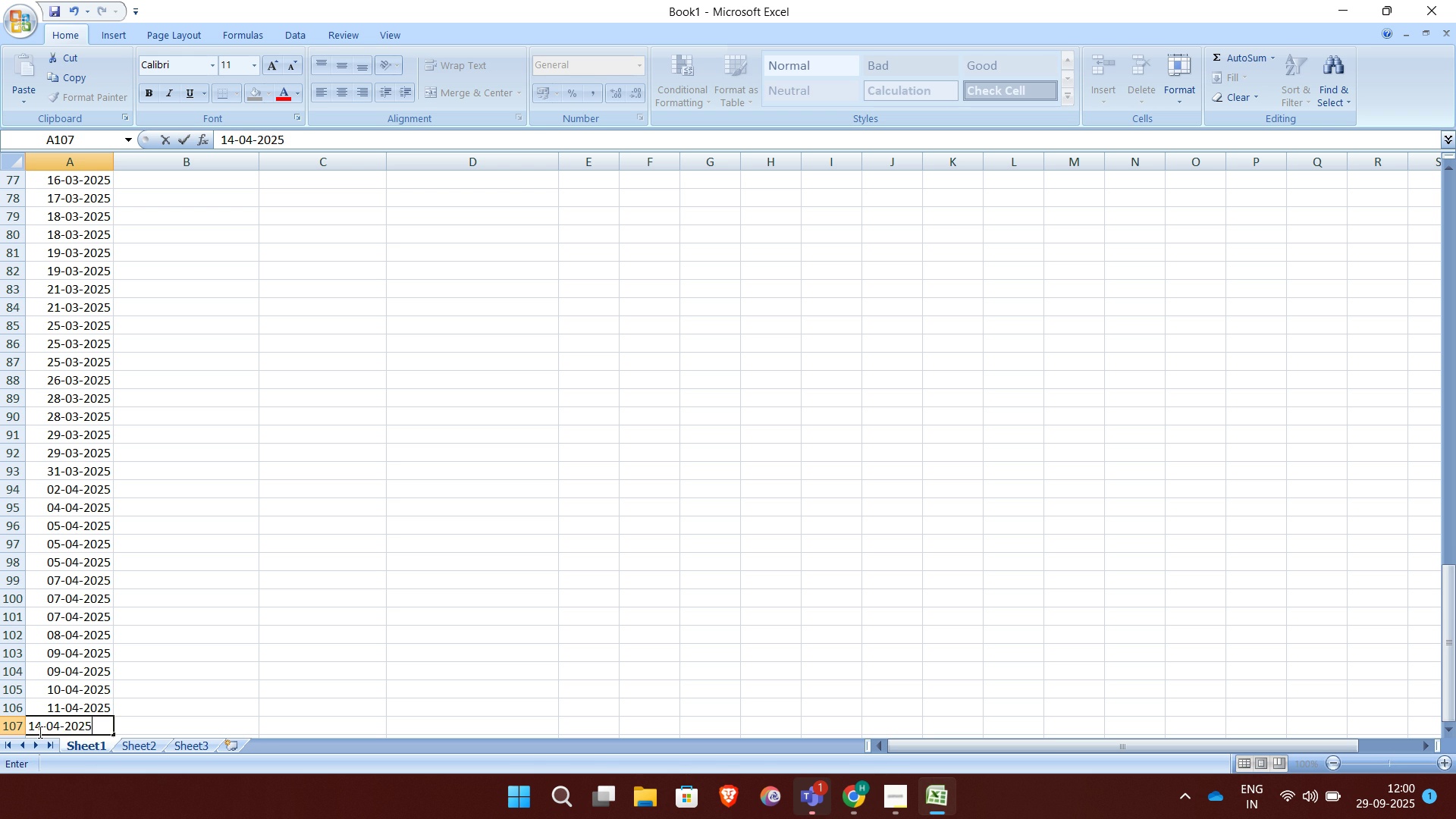 
key(Enter)
 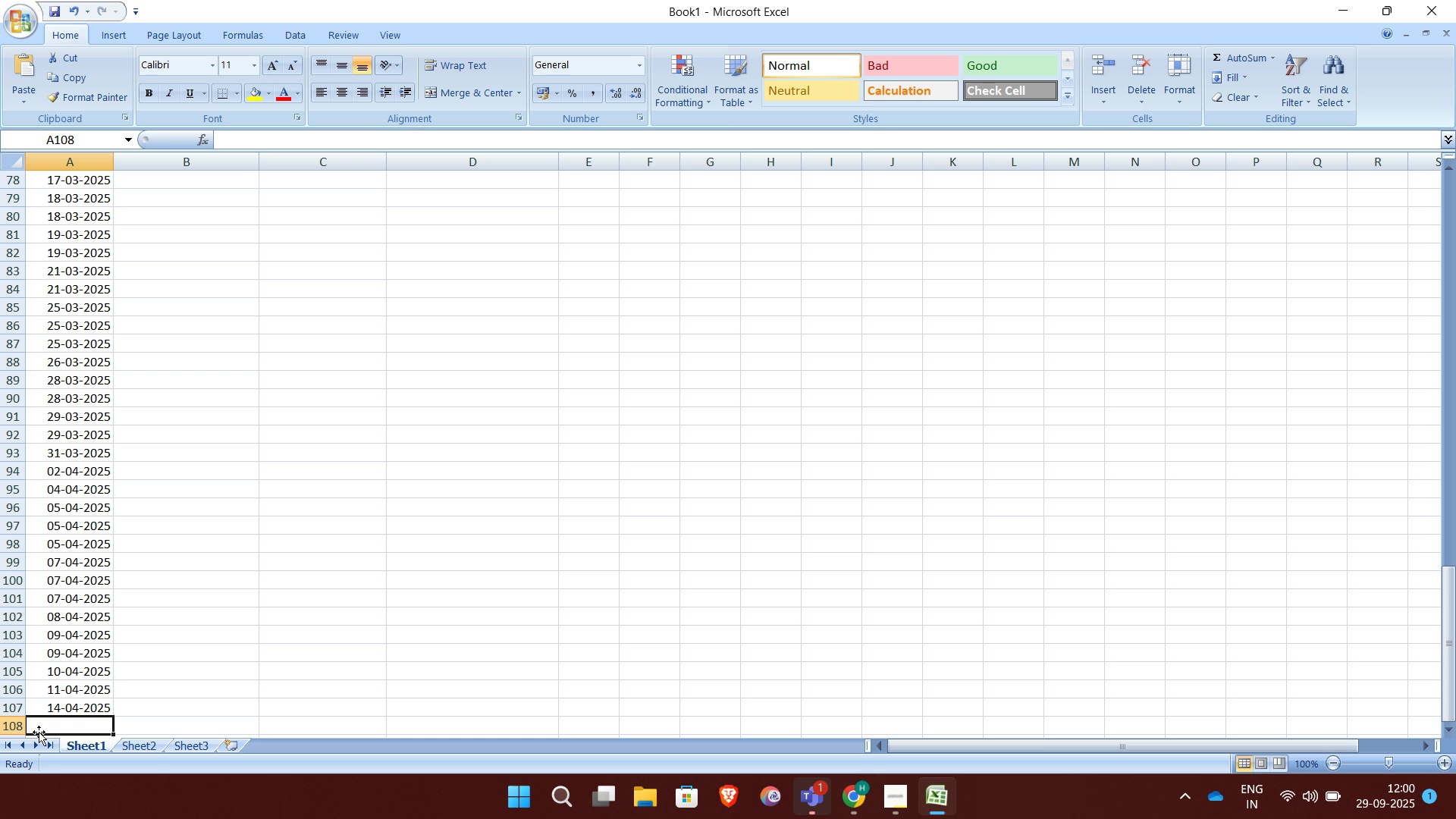 
type(15-04-2025)
 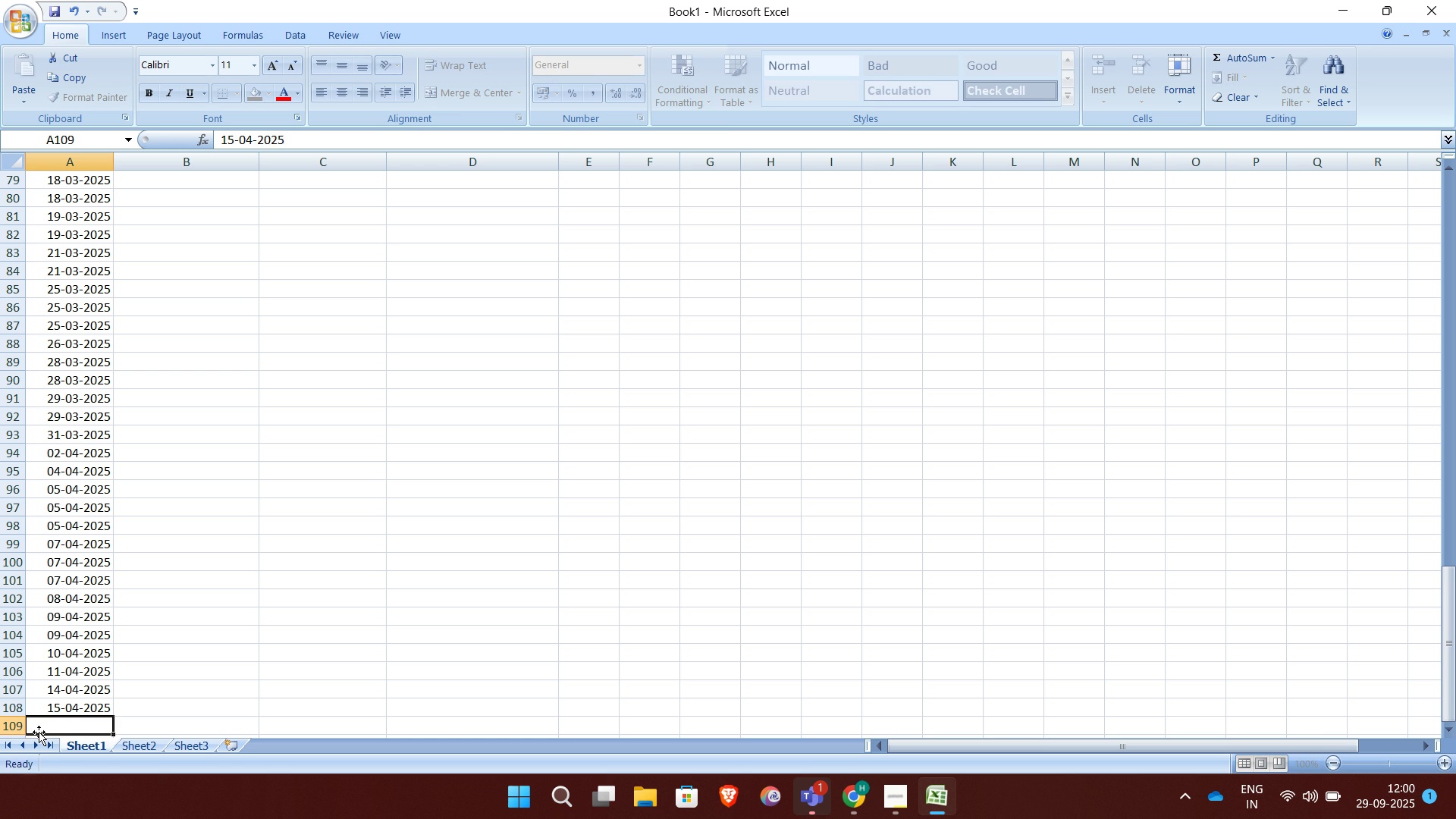 
key(Enter)
 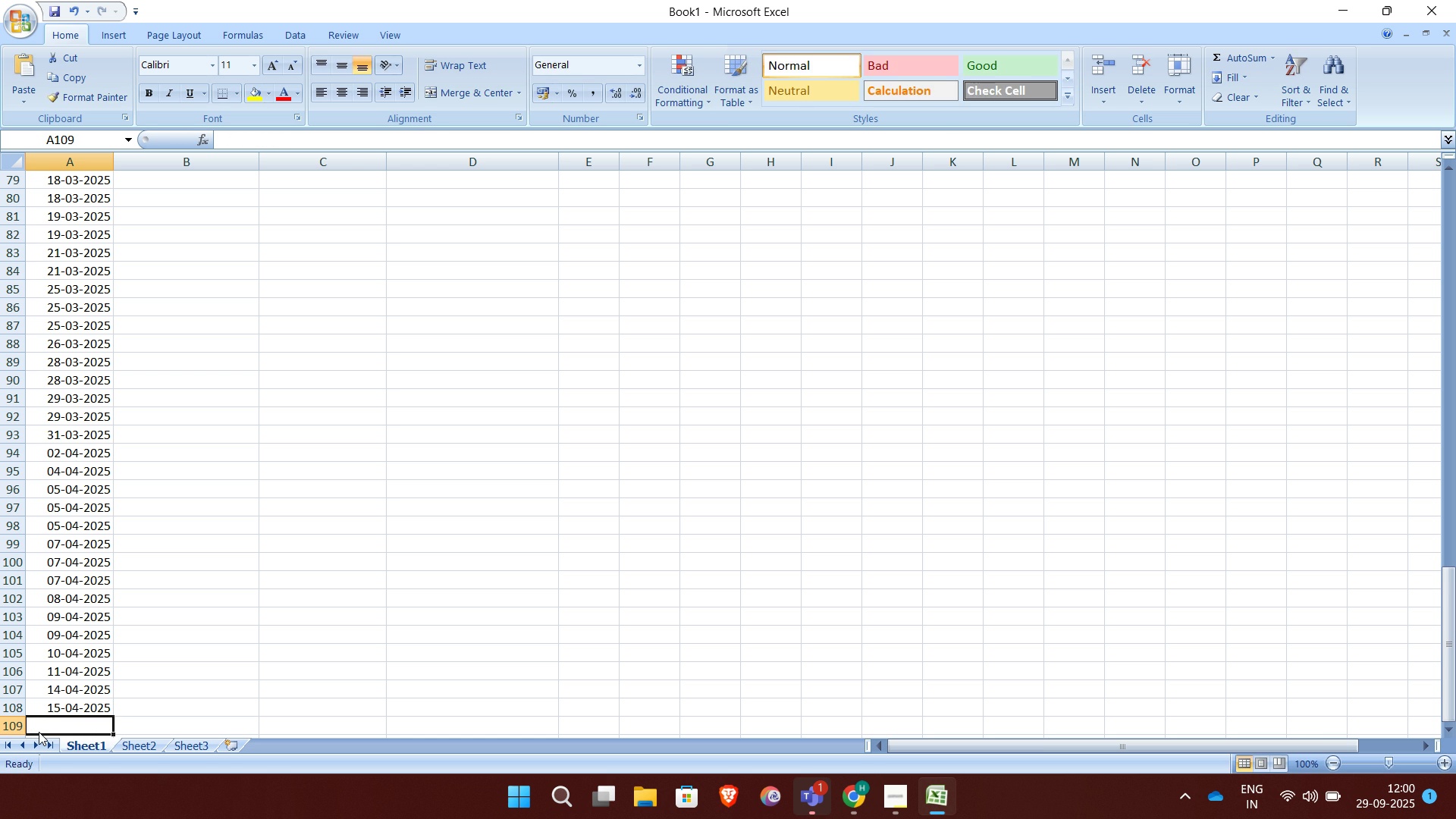 
type(16-04-2025)
 